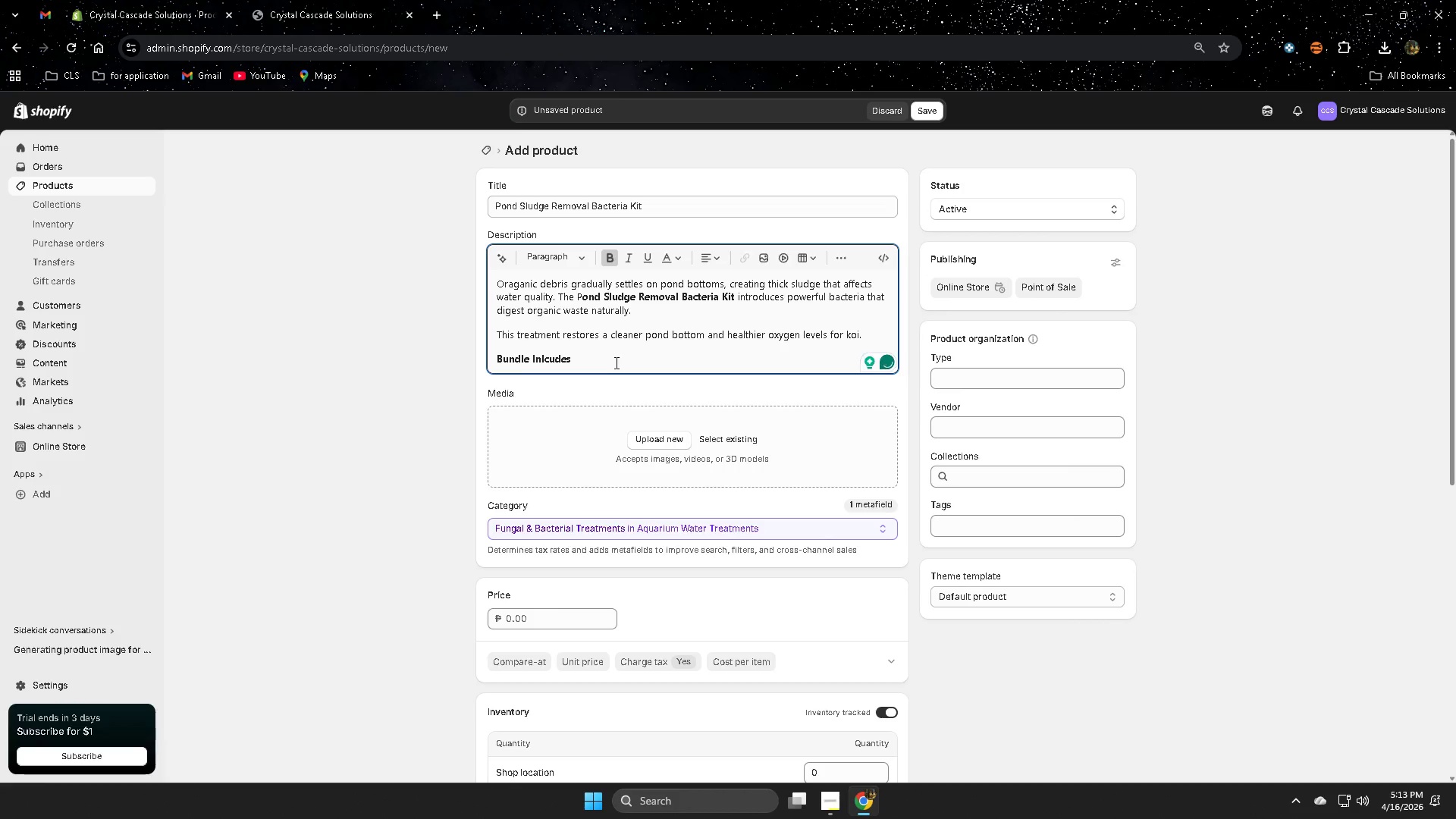 
left_click([615, 362])
 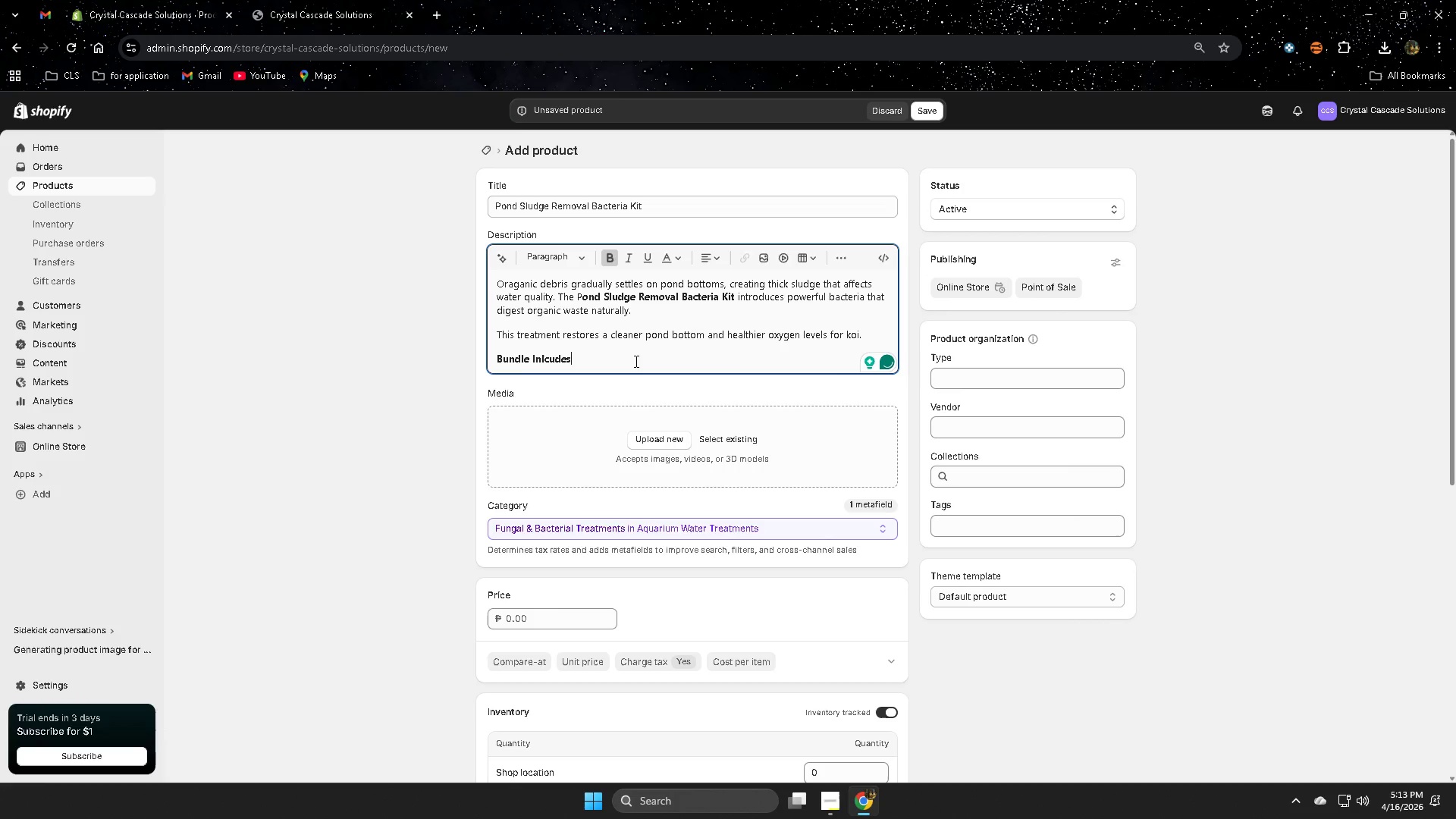 
key(Enter)
 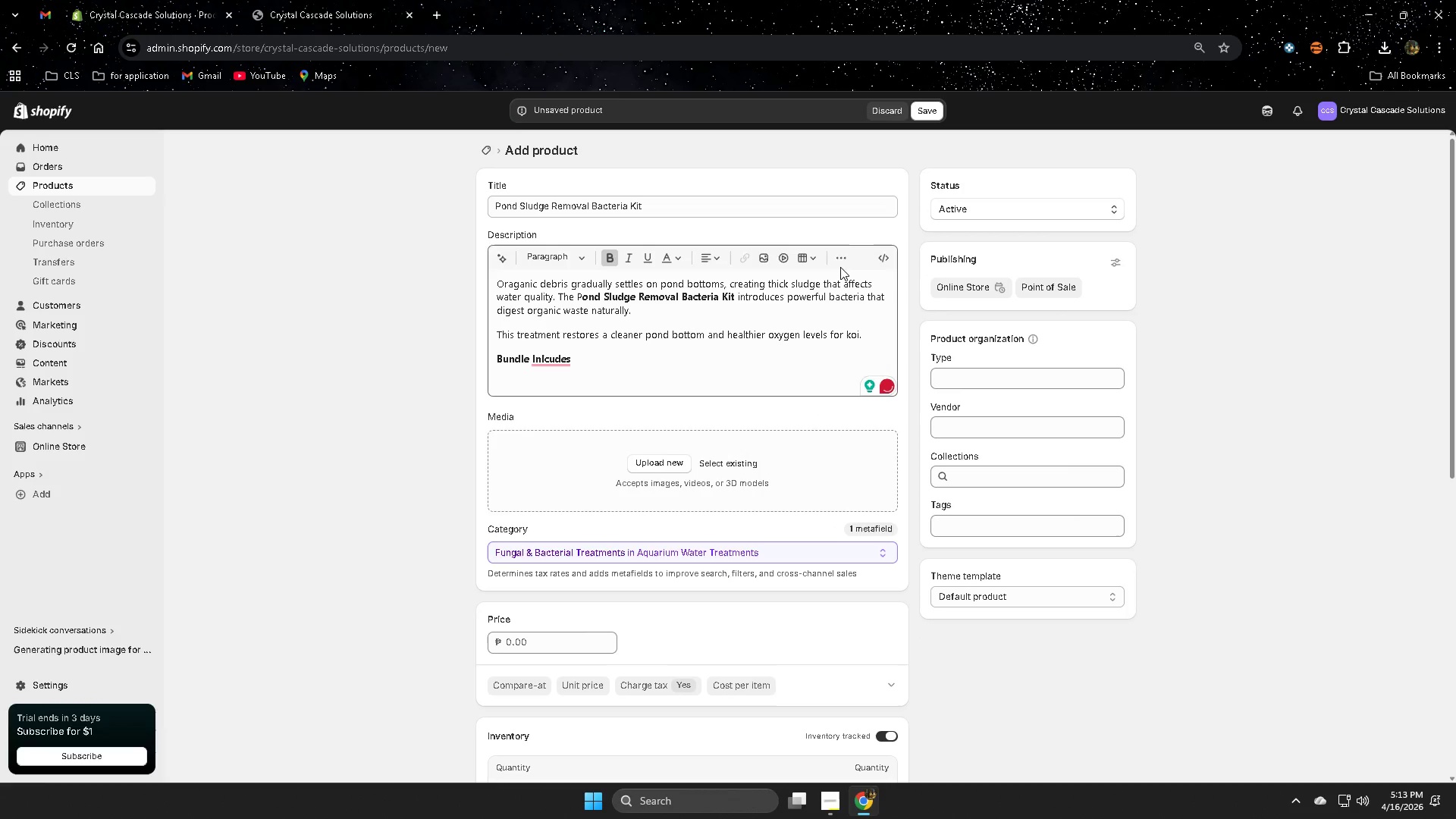 
double_click([840, 261])
 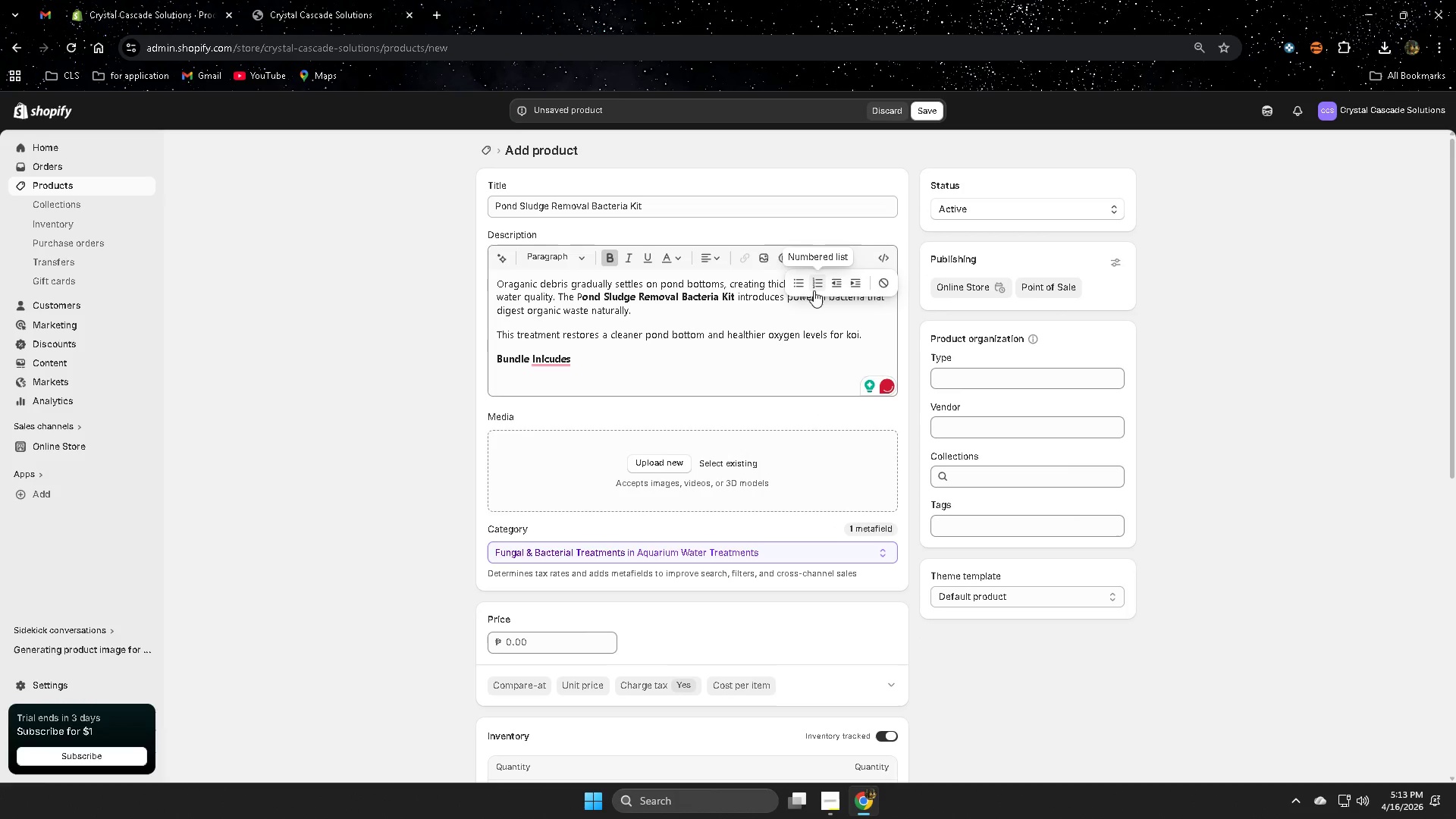 
left_click([802, 284])
 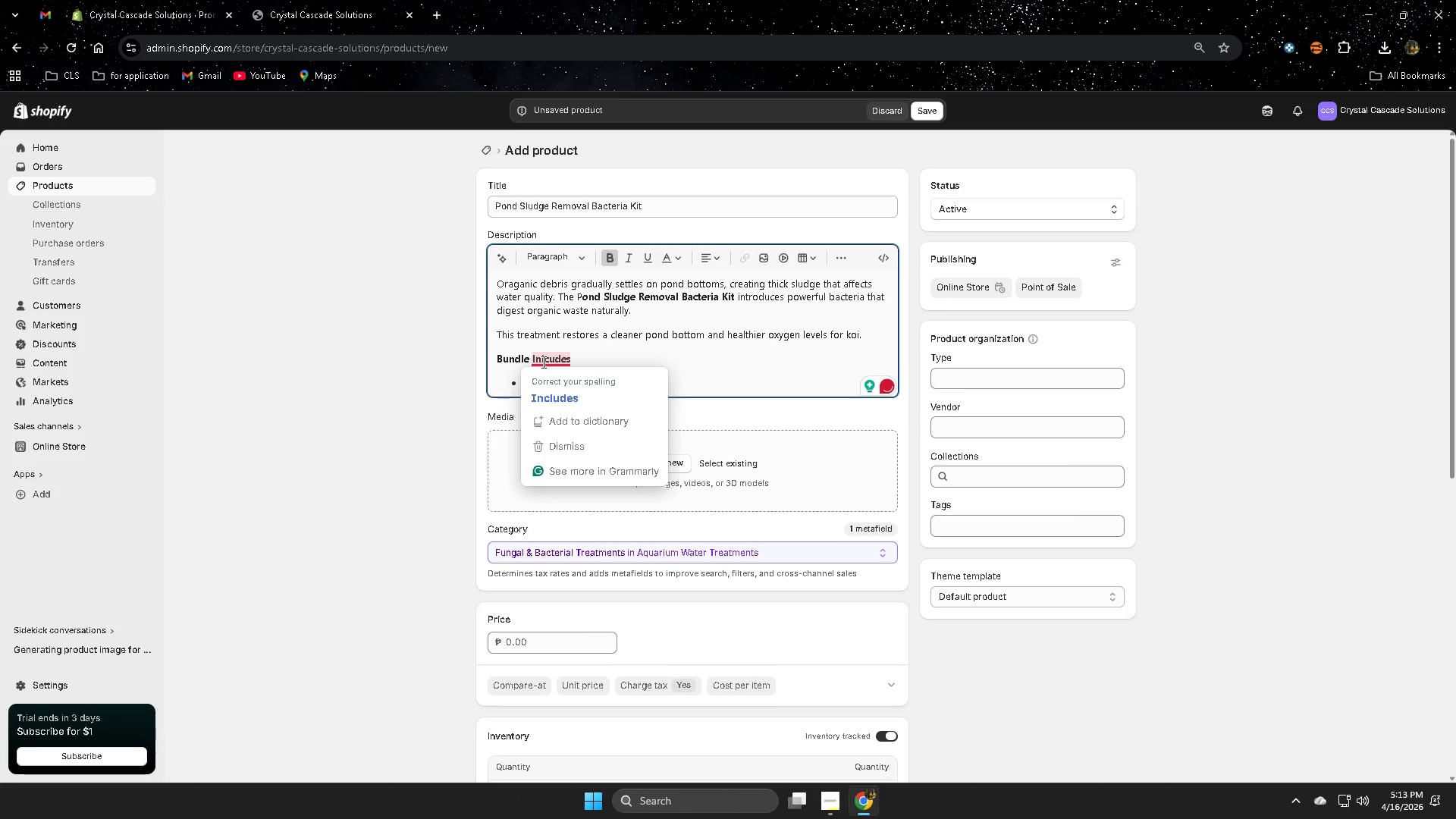 
left_click([560, 399])
 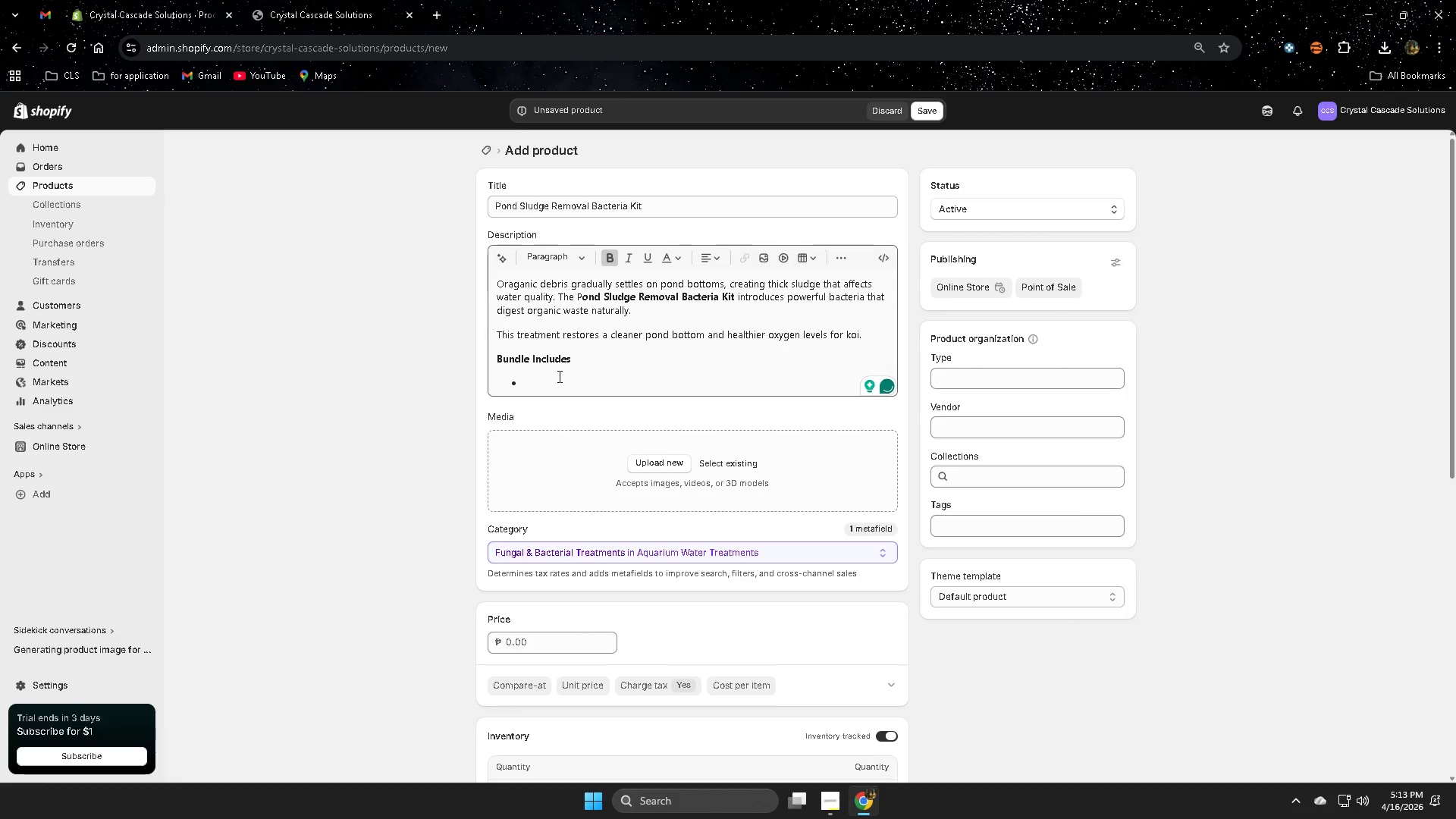 
left_click([558, 376])
 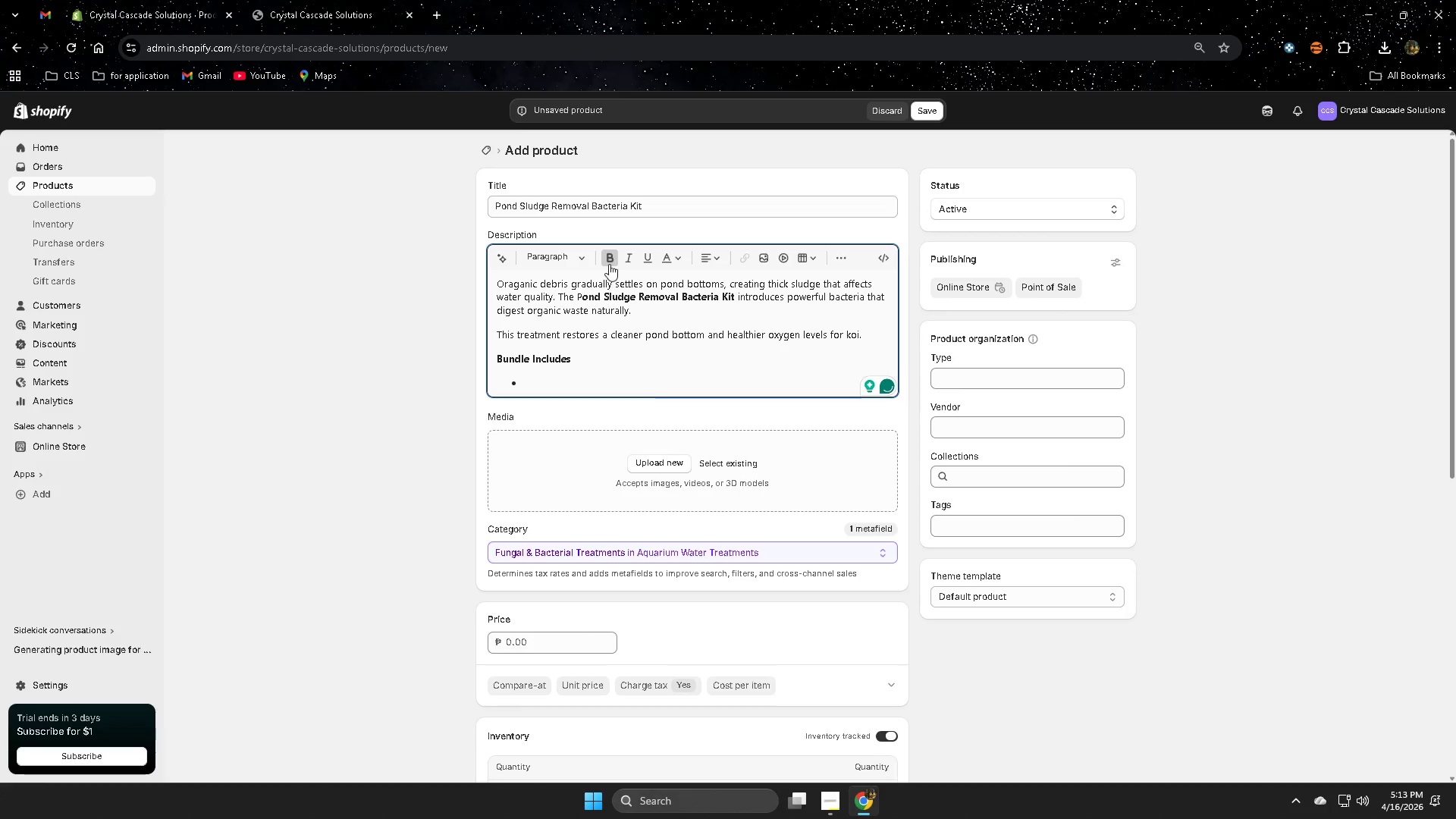 
left_click([605, 256])
 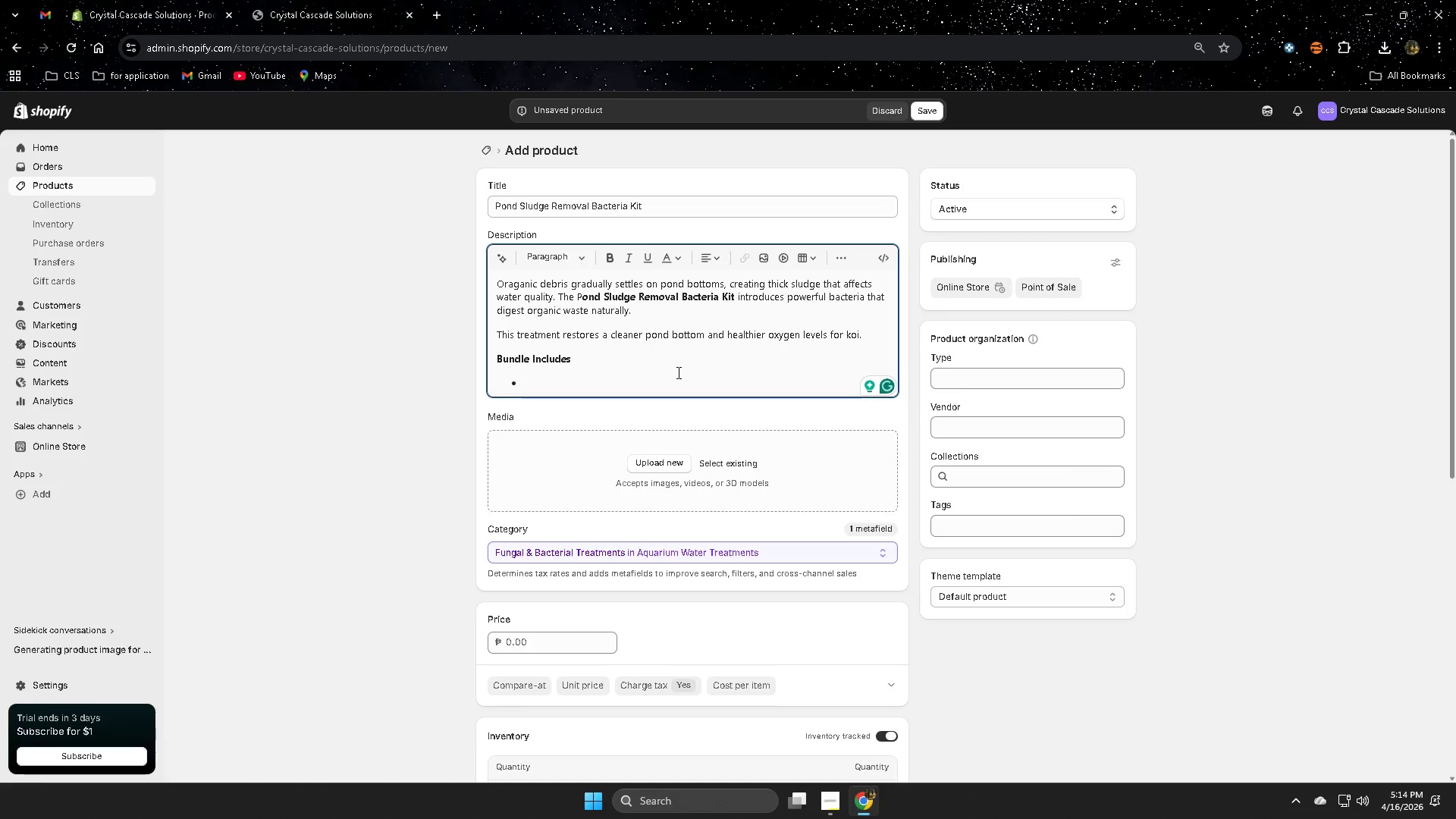 
wait(6.48)
 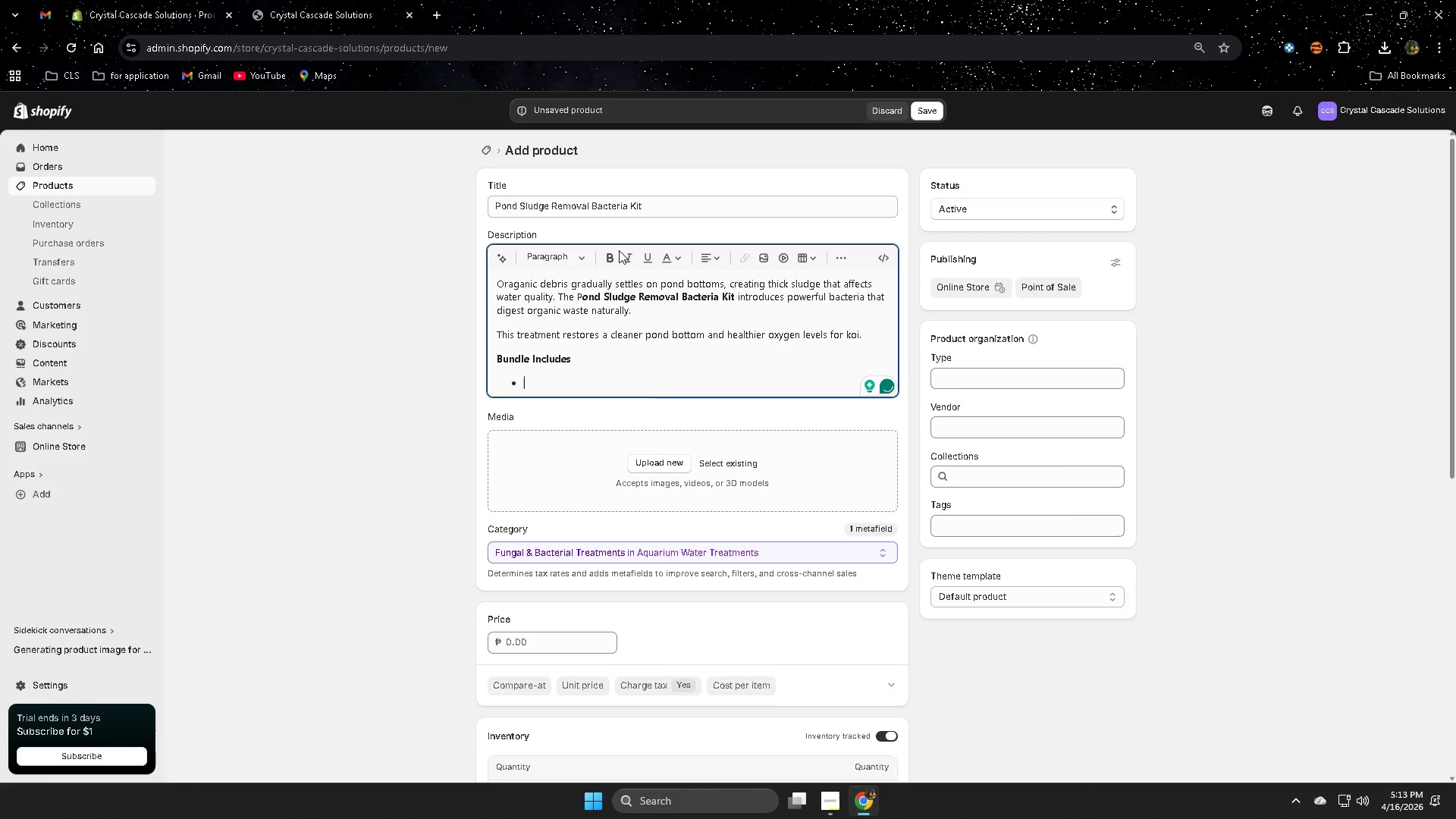 
type(Sludge )
 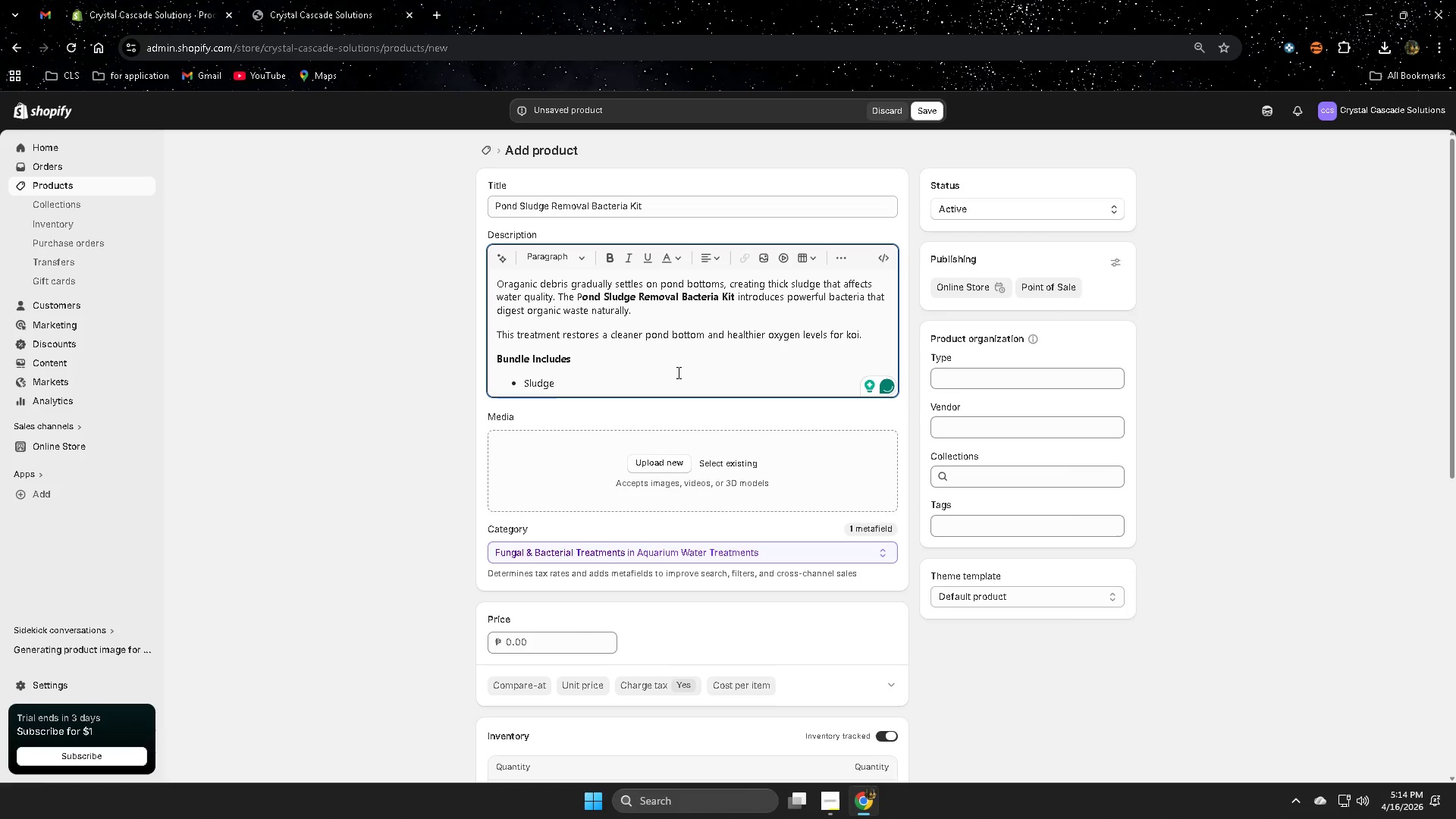 
type(Dis)
key(Backspace)
type(gester B)
 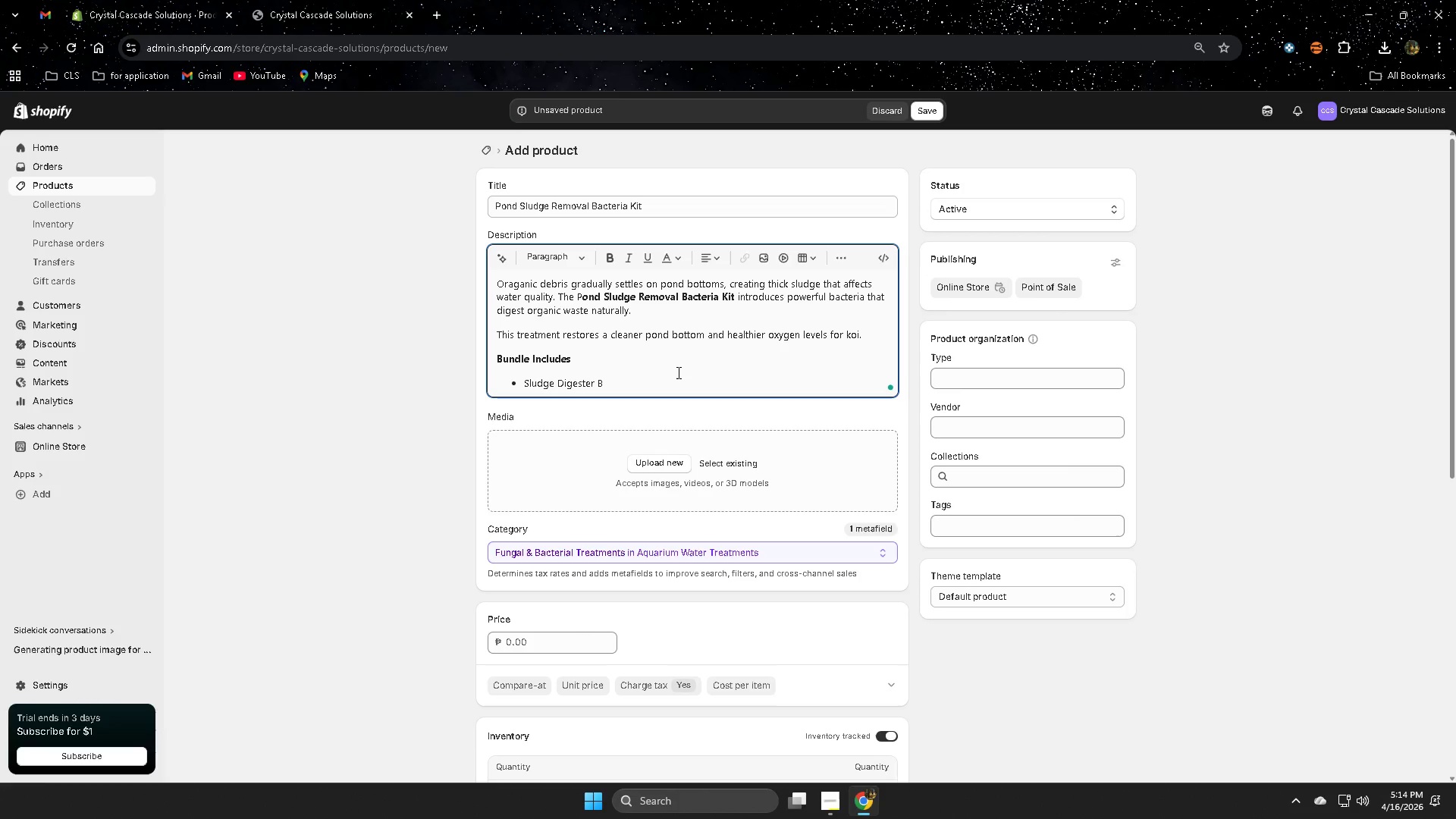 
type(acteria)
 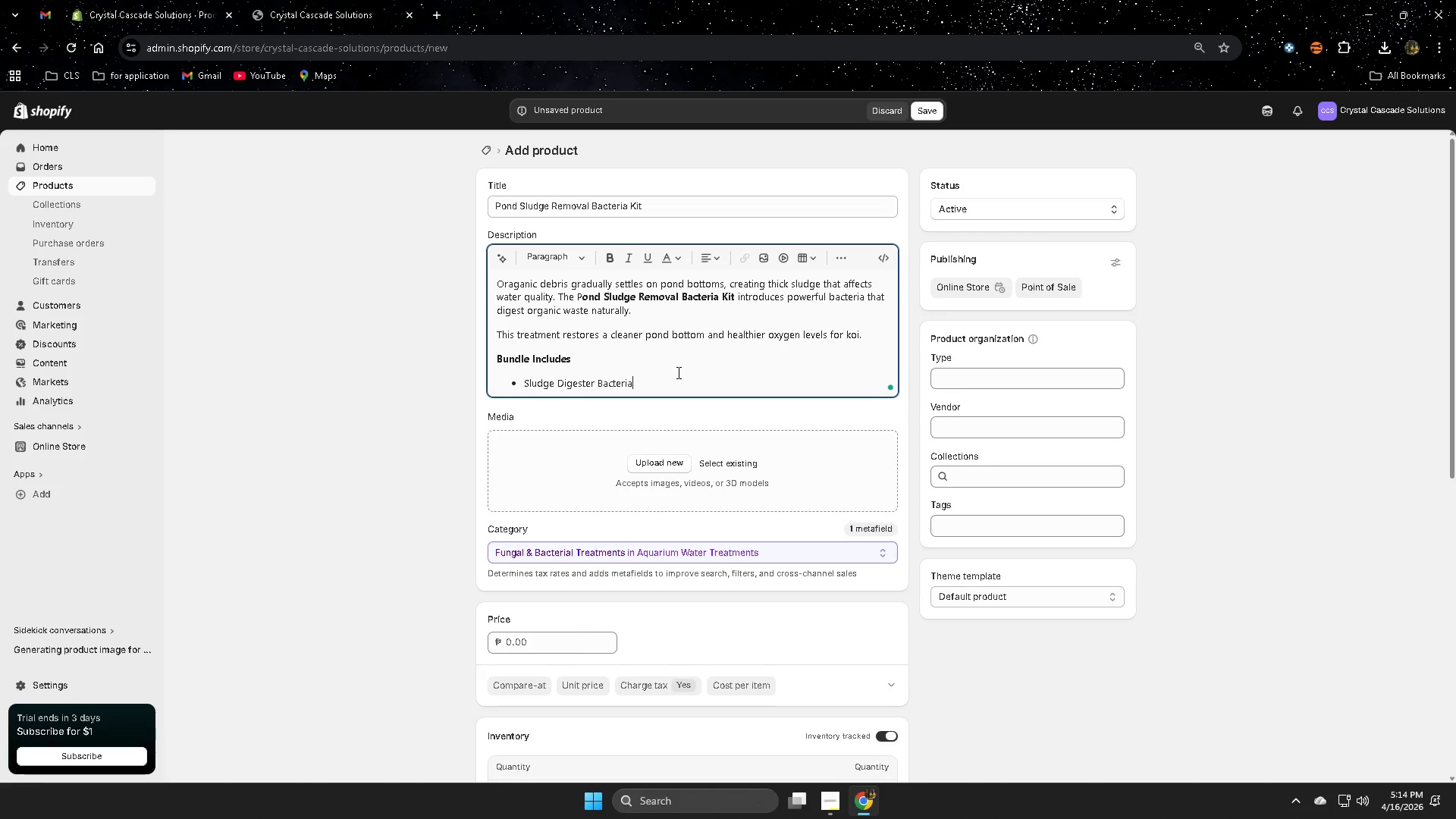 
key(Enter)
 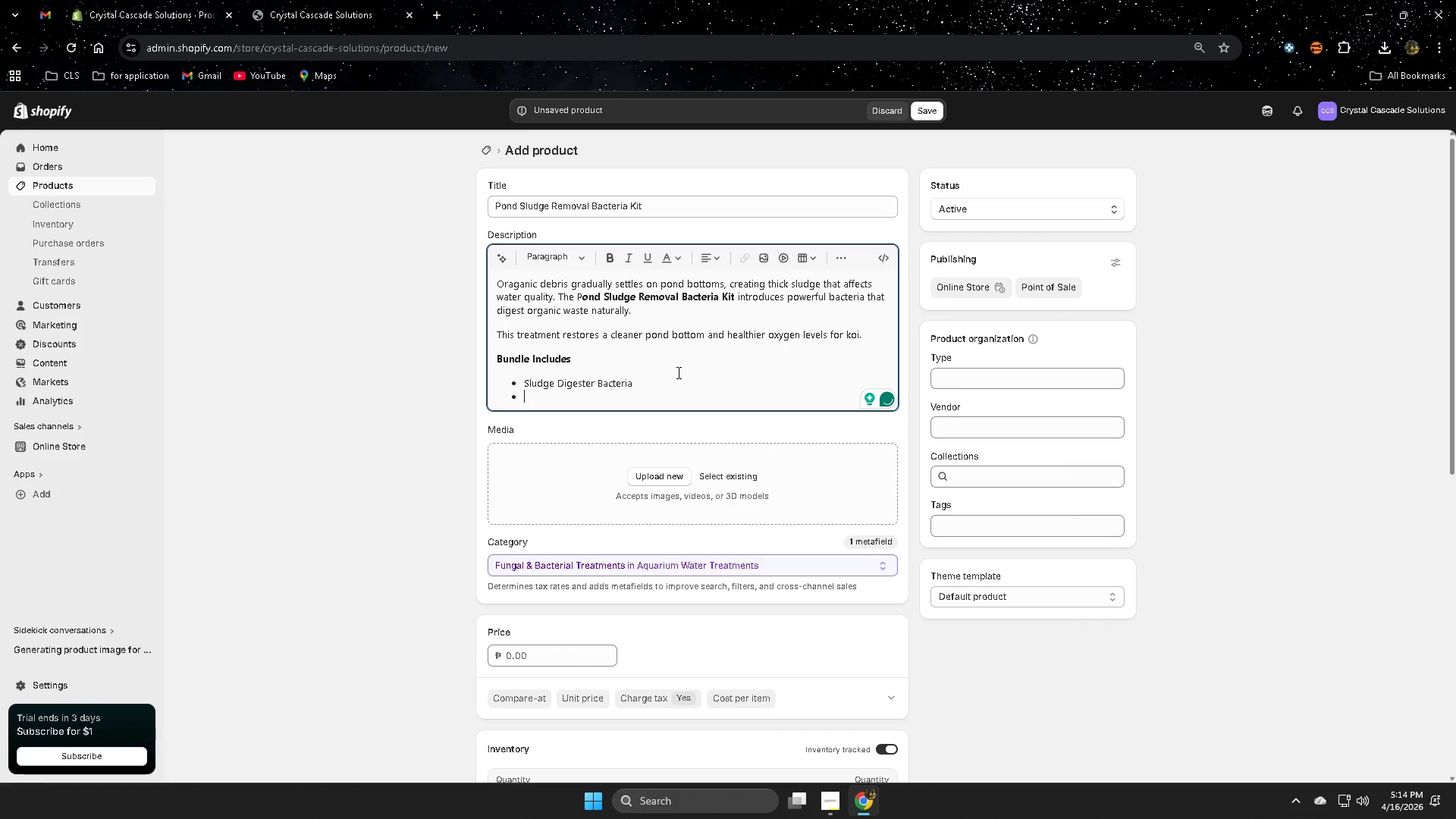 
type(Oragnic)
 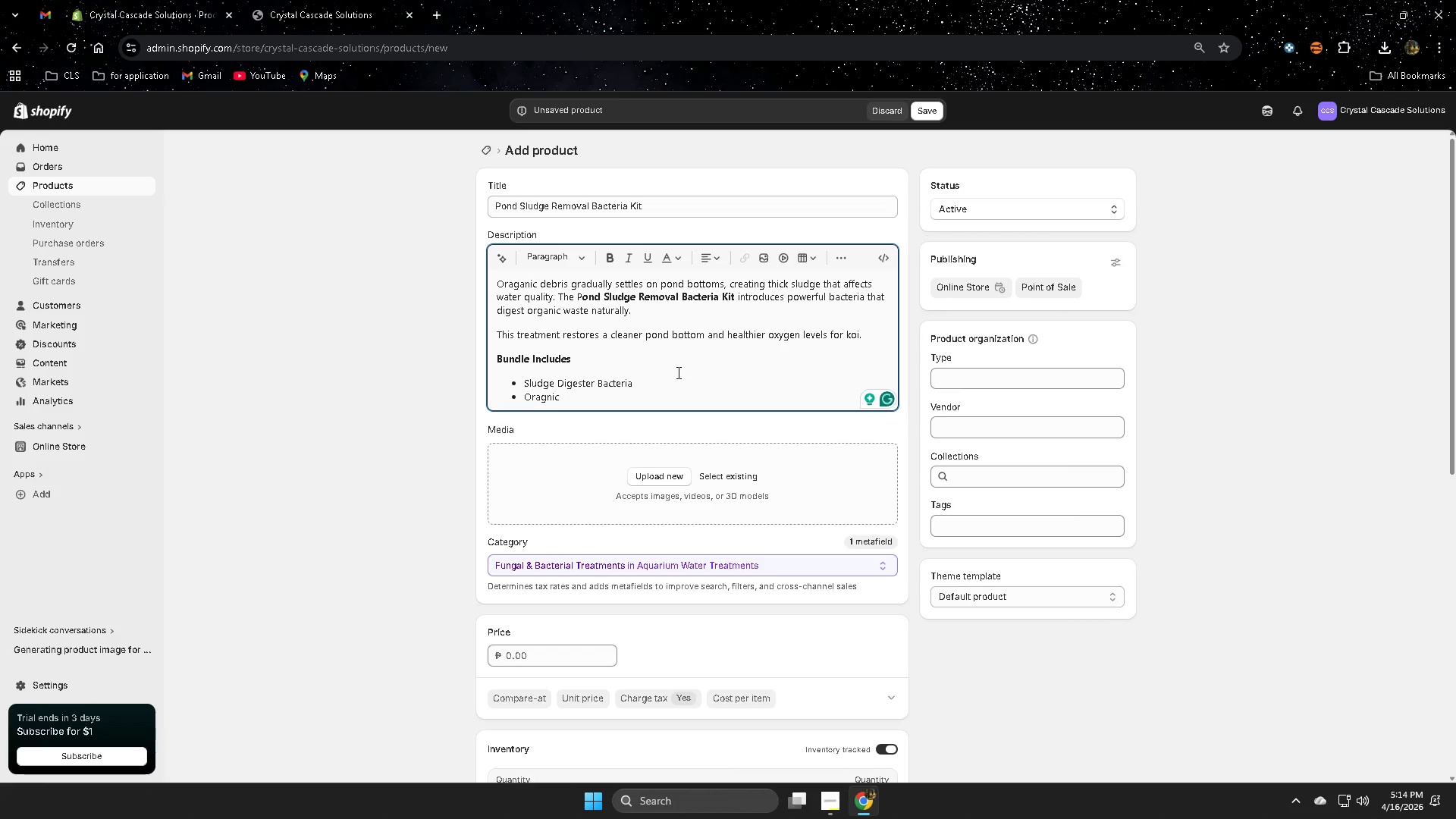 
wait(11.28)
 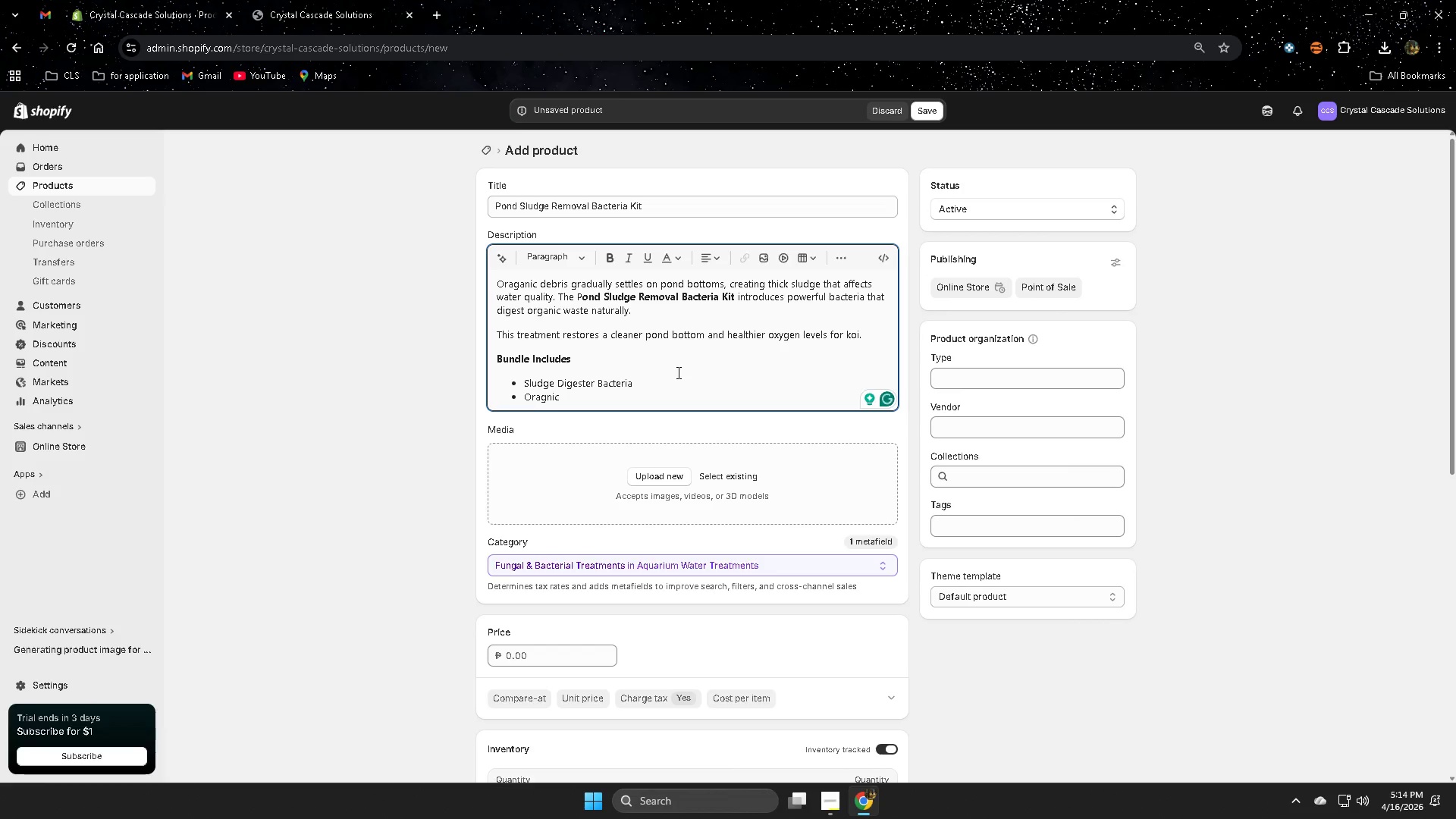 
type( Waste B)
 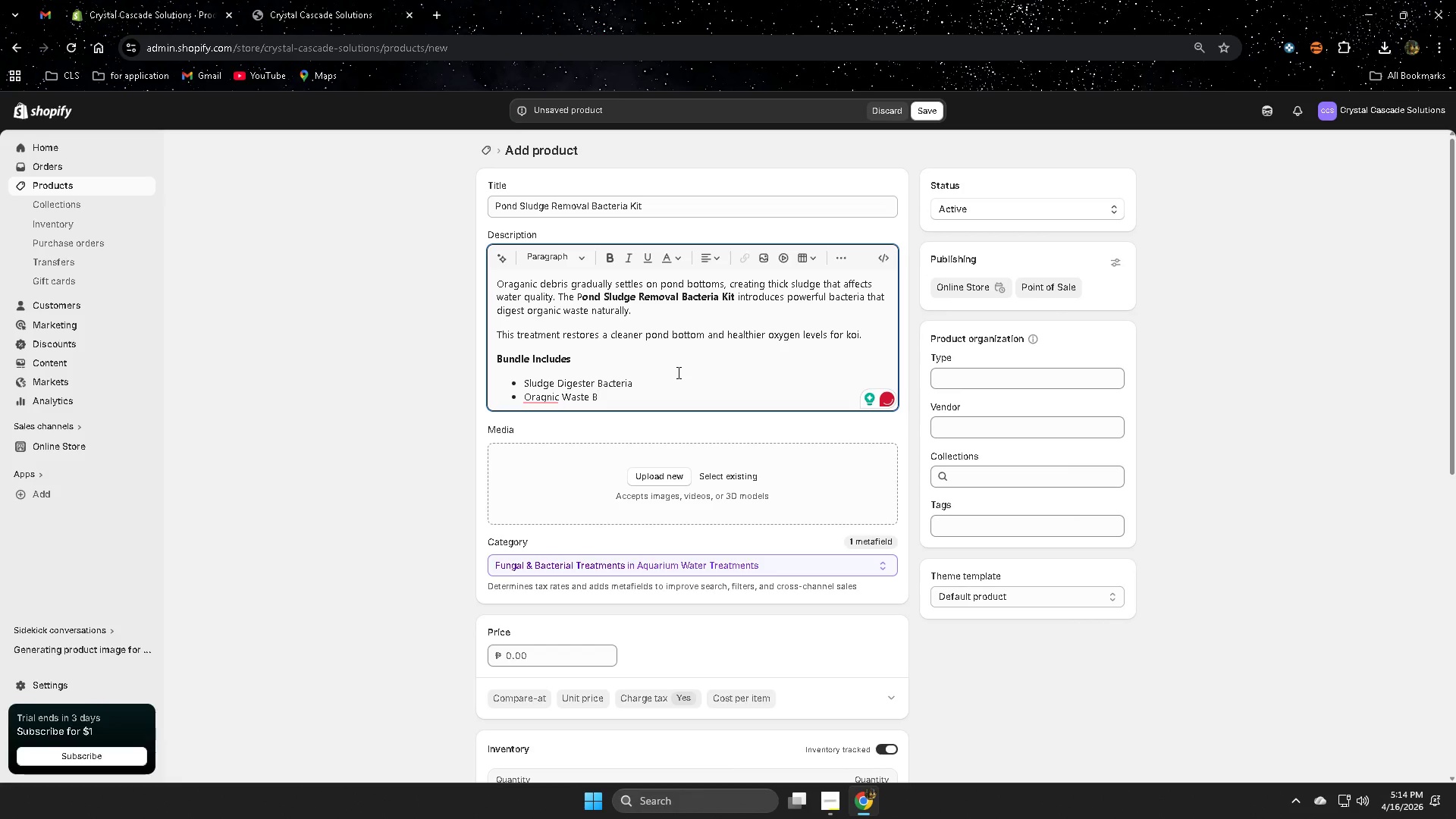 
double_click([627, 397])
 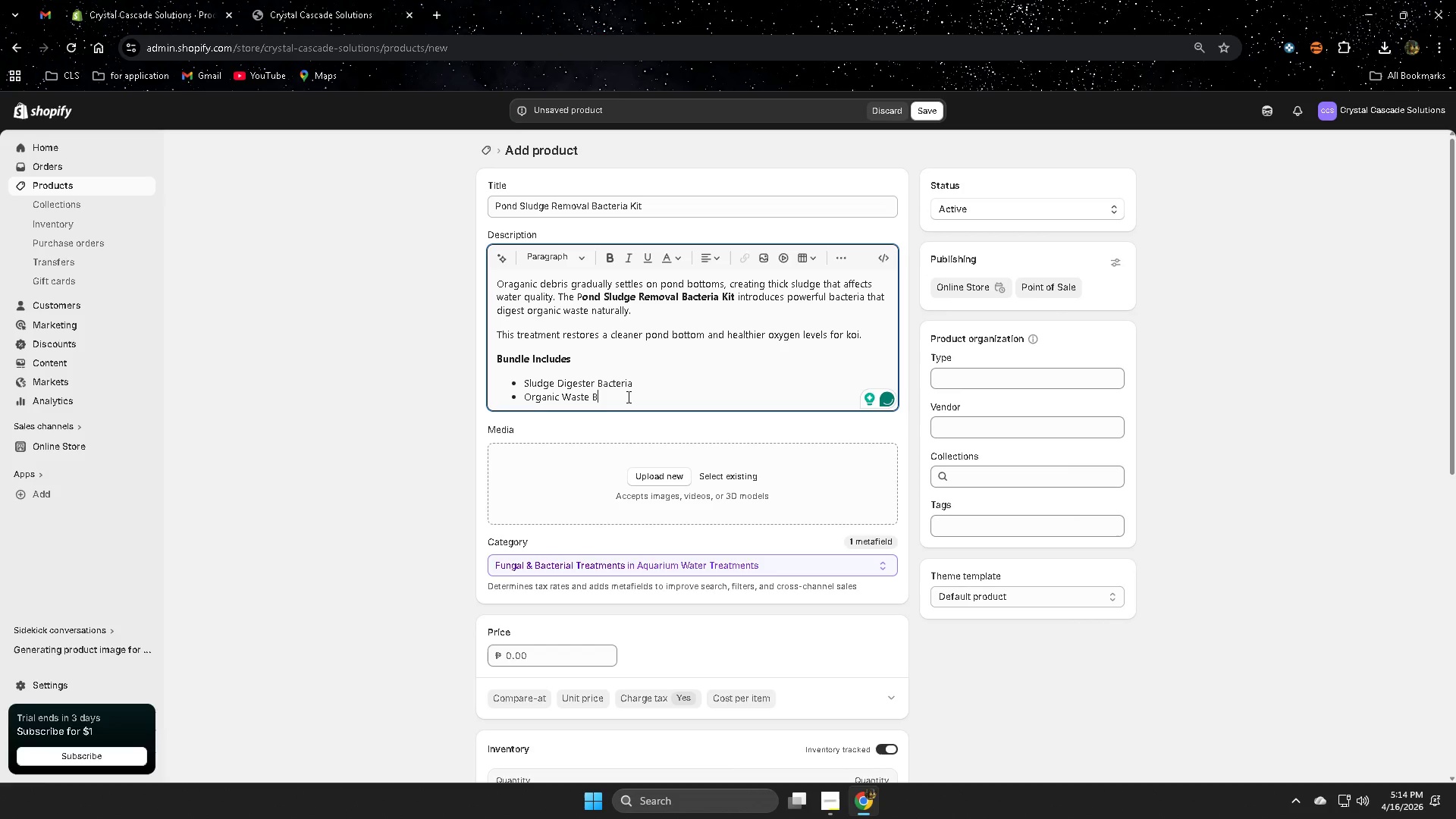 
type(t)
key(Backspace)
type(ra)
key(Backspace)
type(eakdown Tables)
 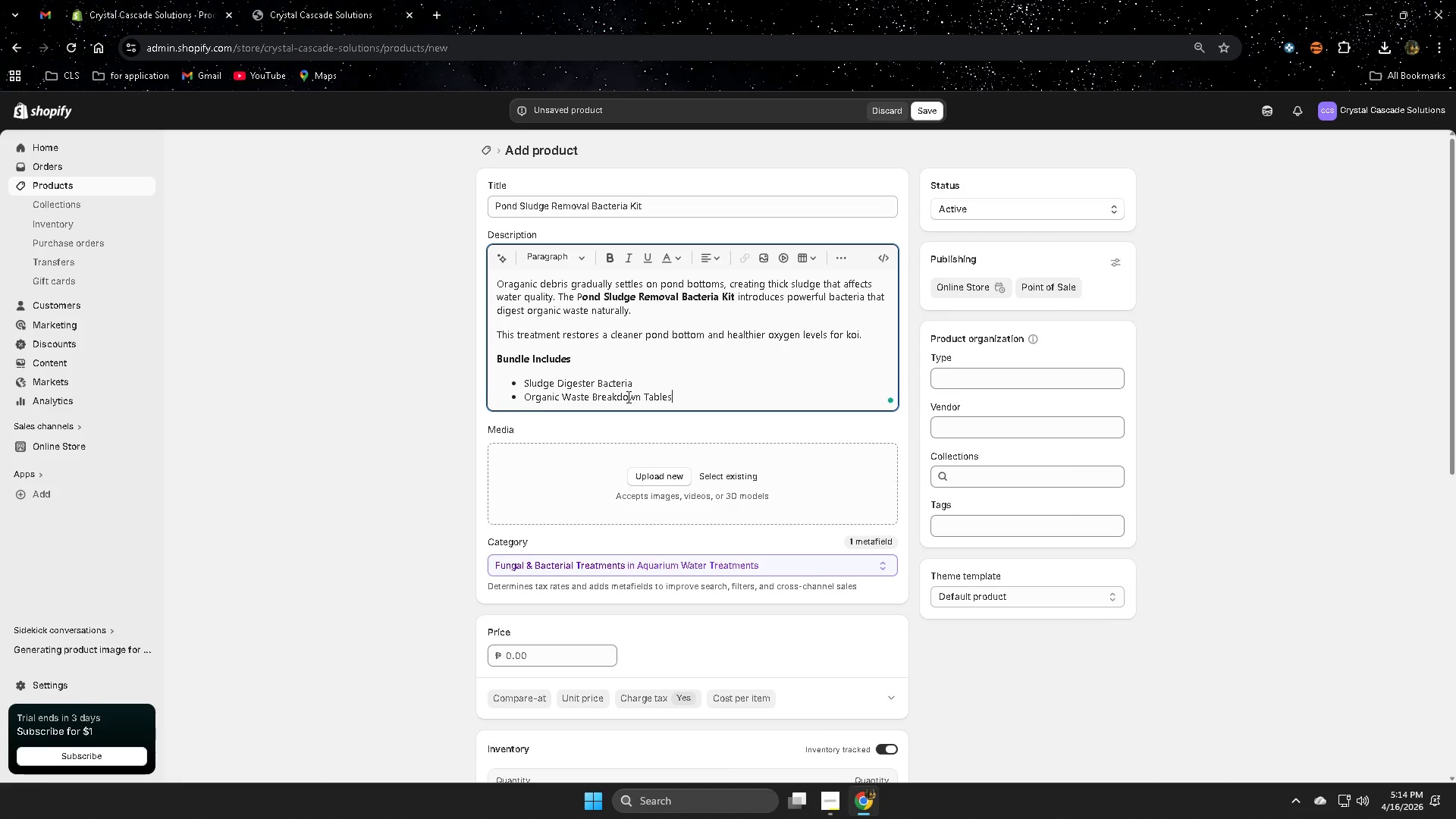 
key(Enter)
 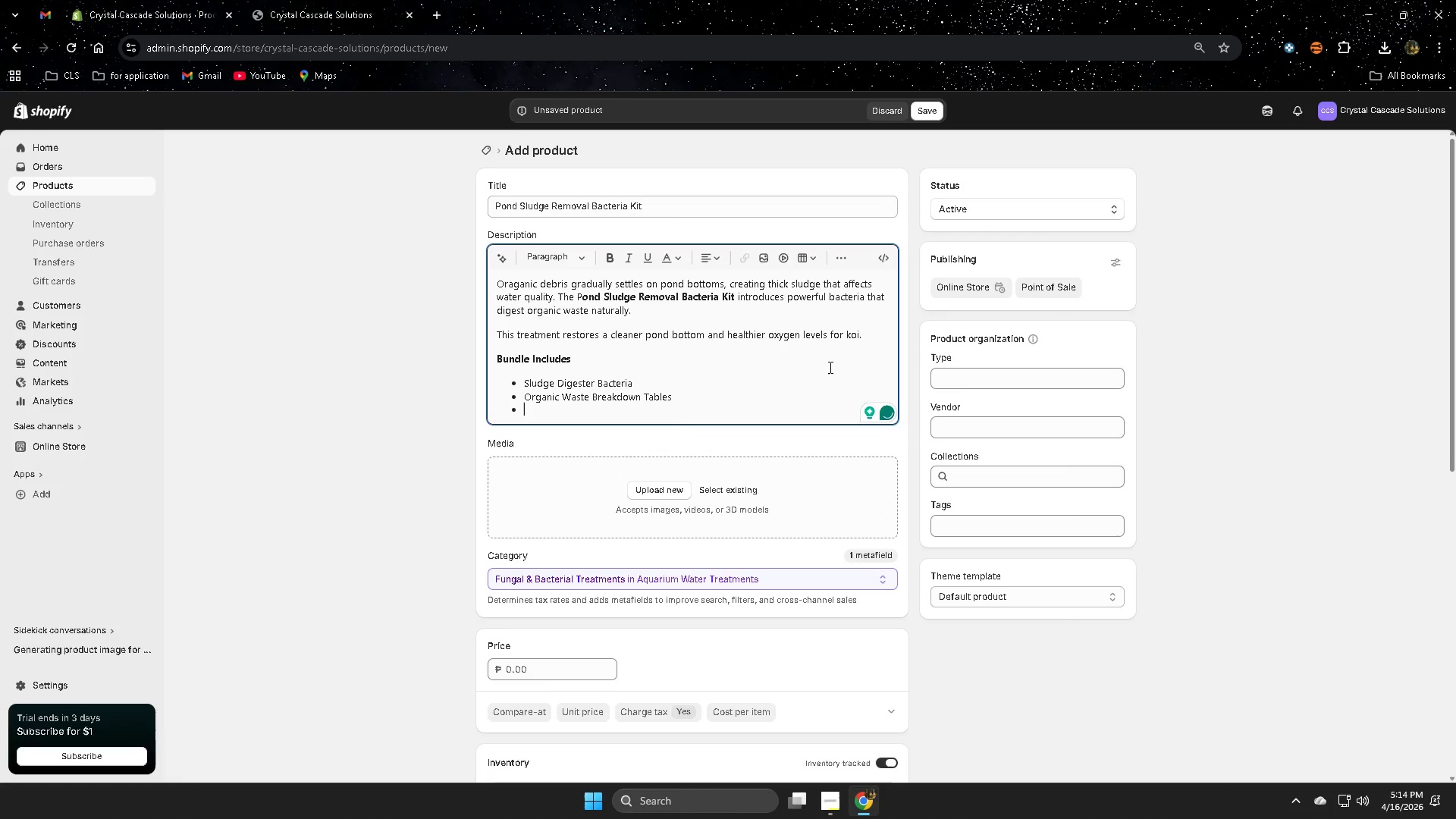 
left_click([694, 403])
 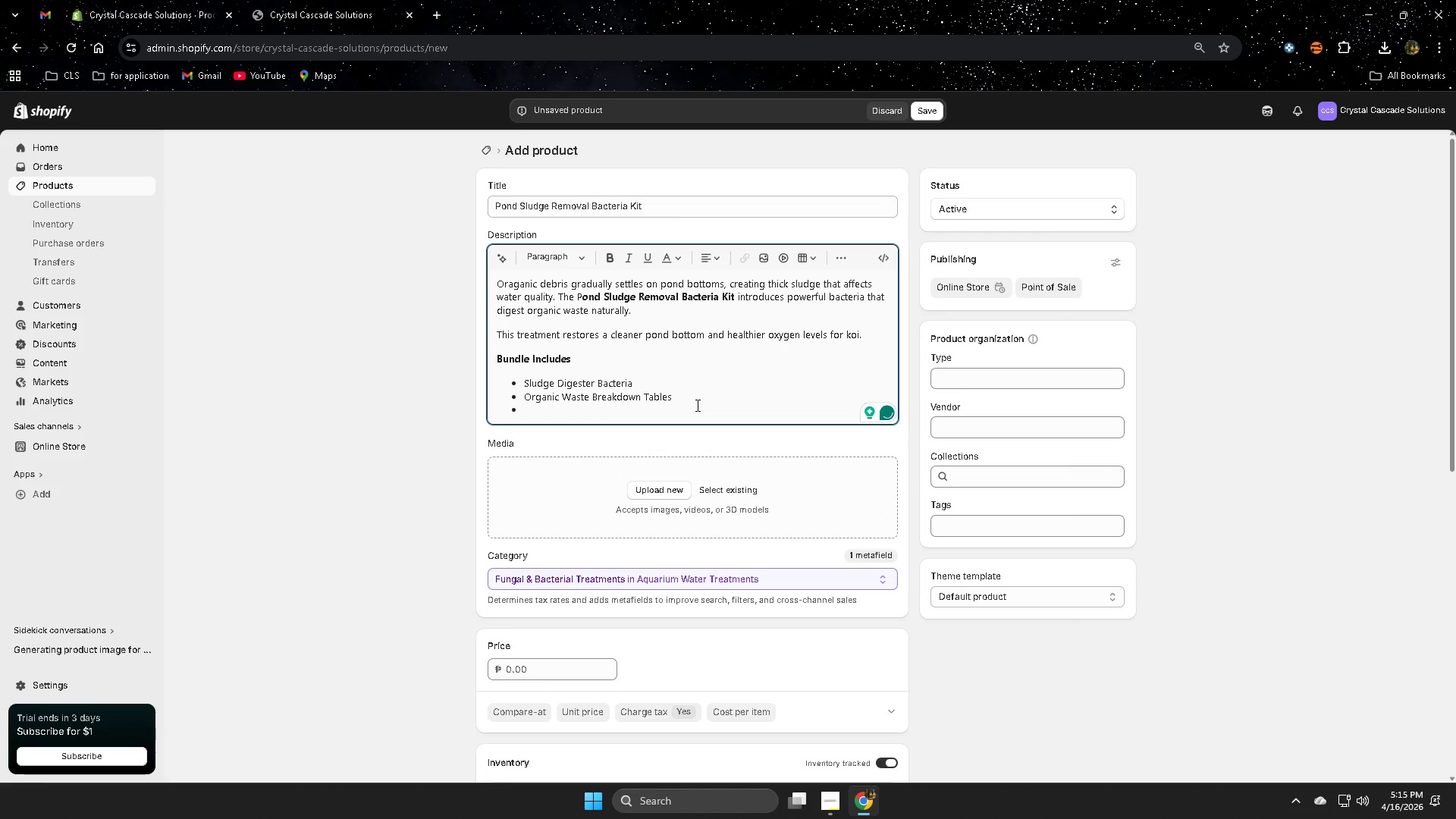 
left_click([693, 398])
 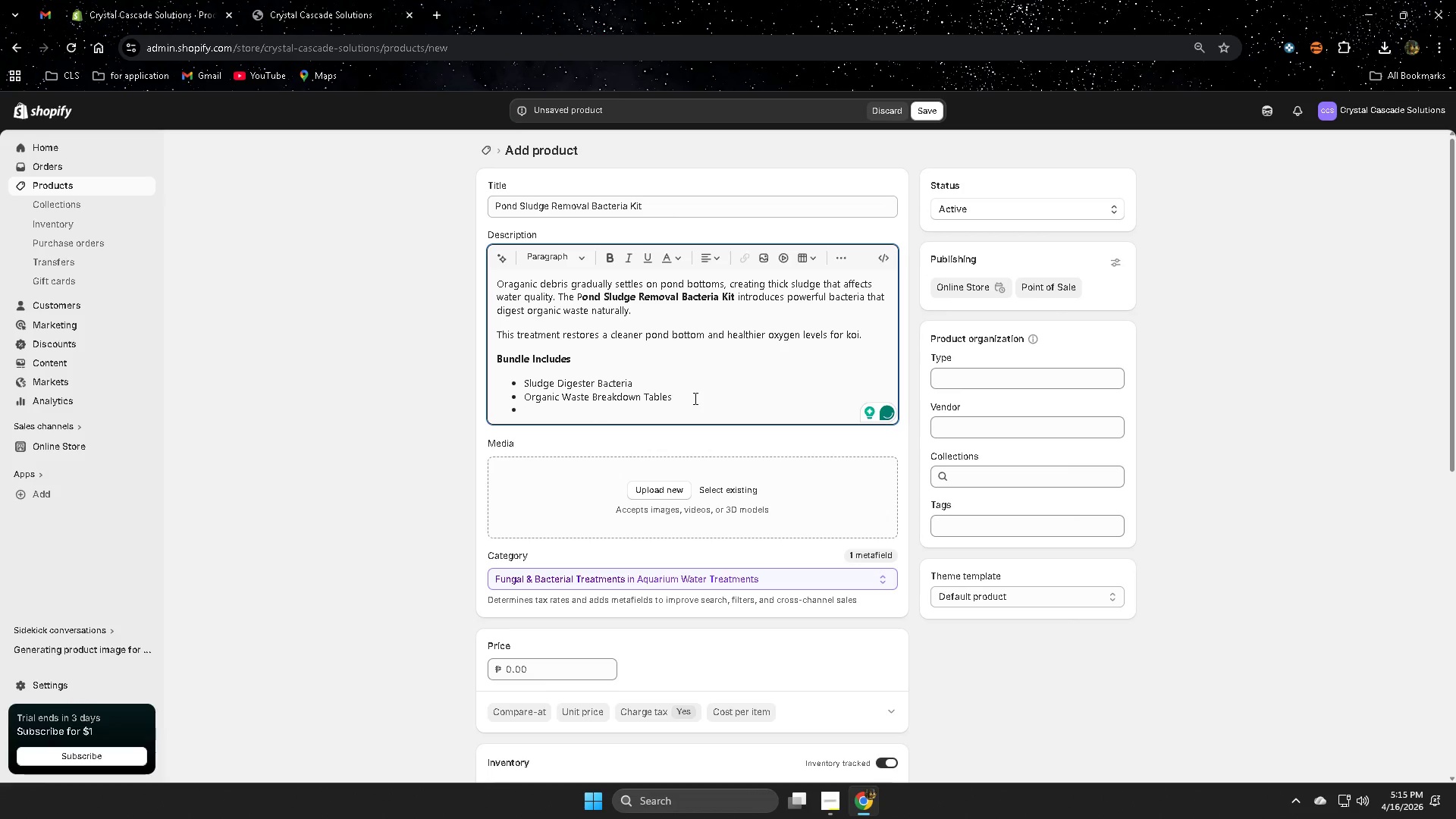 
key(Backspace)
type(ts)
 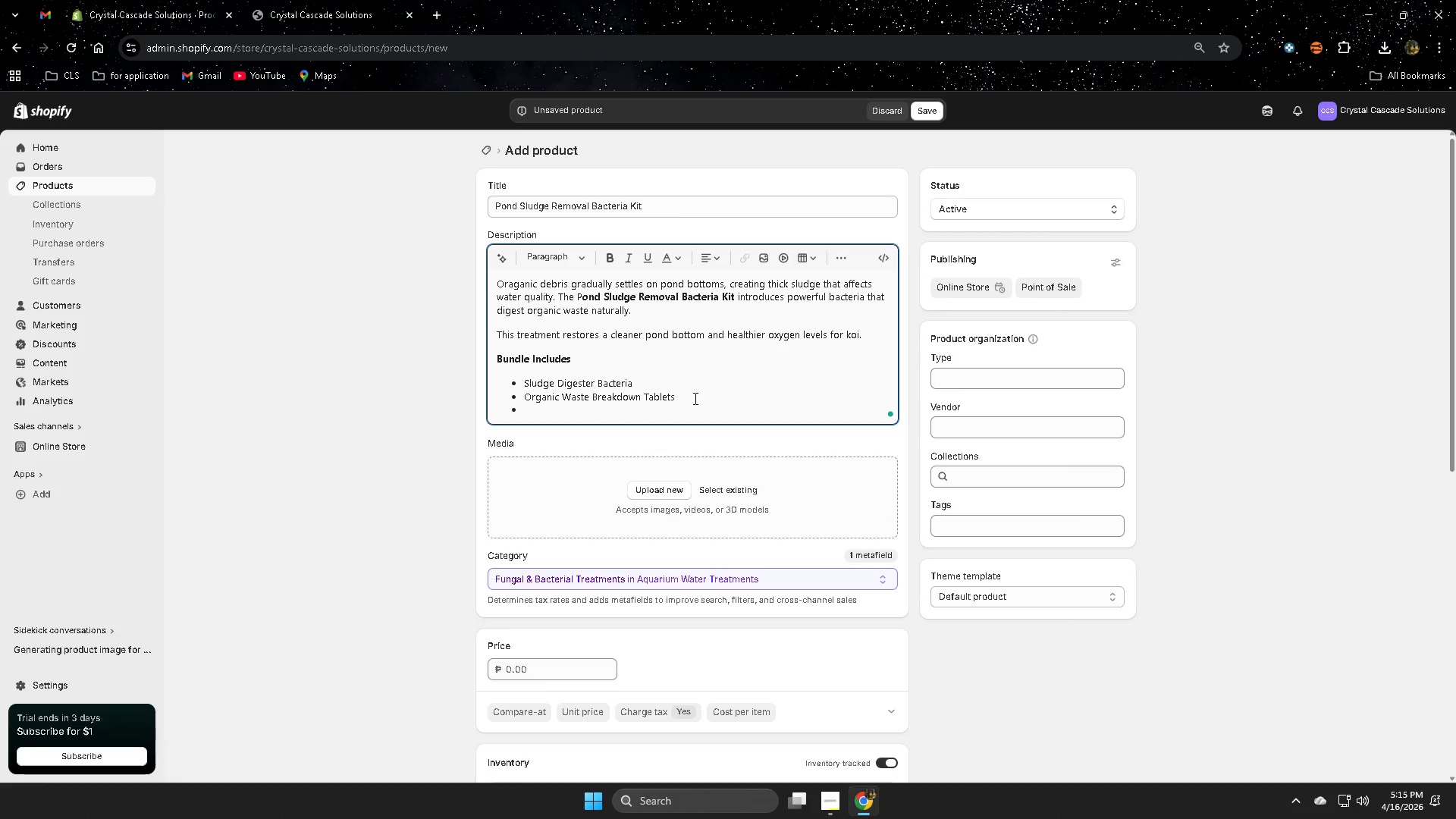 
key(Enter)
 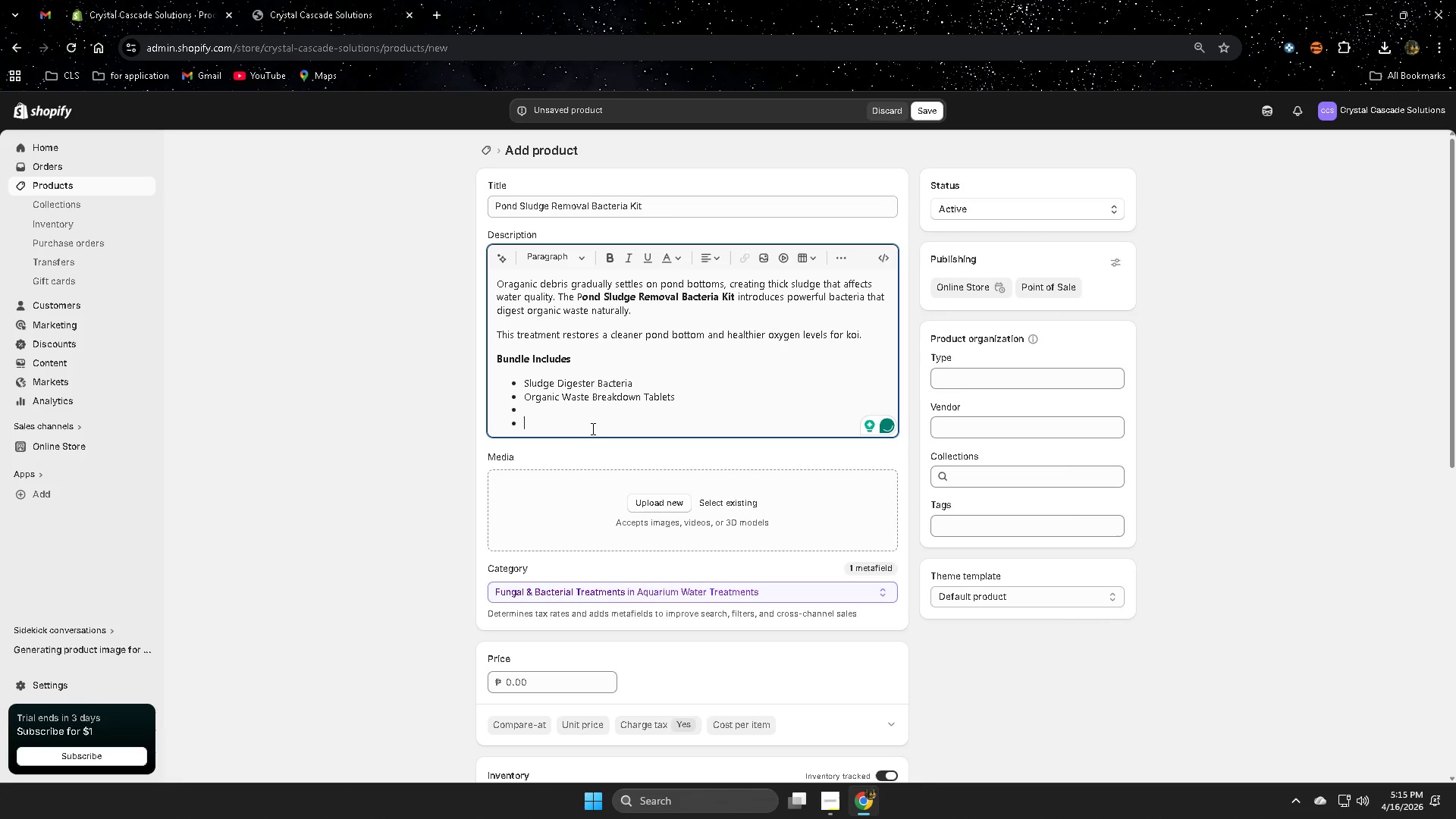 
left_click_drag(start_coordinate=[551, 416], to_coordinate=[551, 413])
 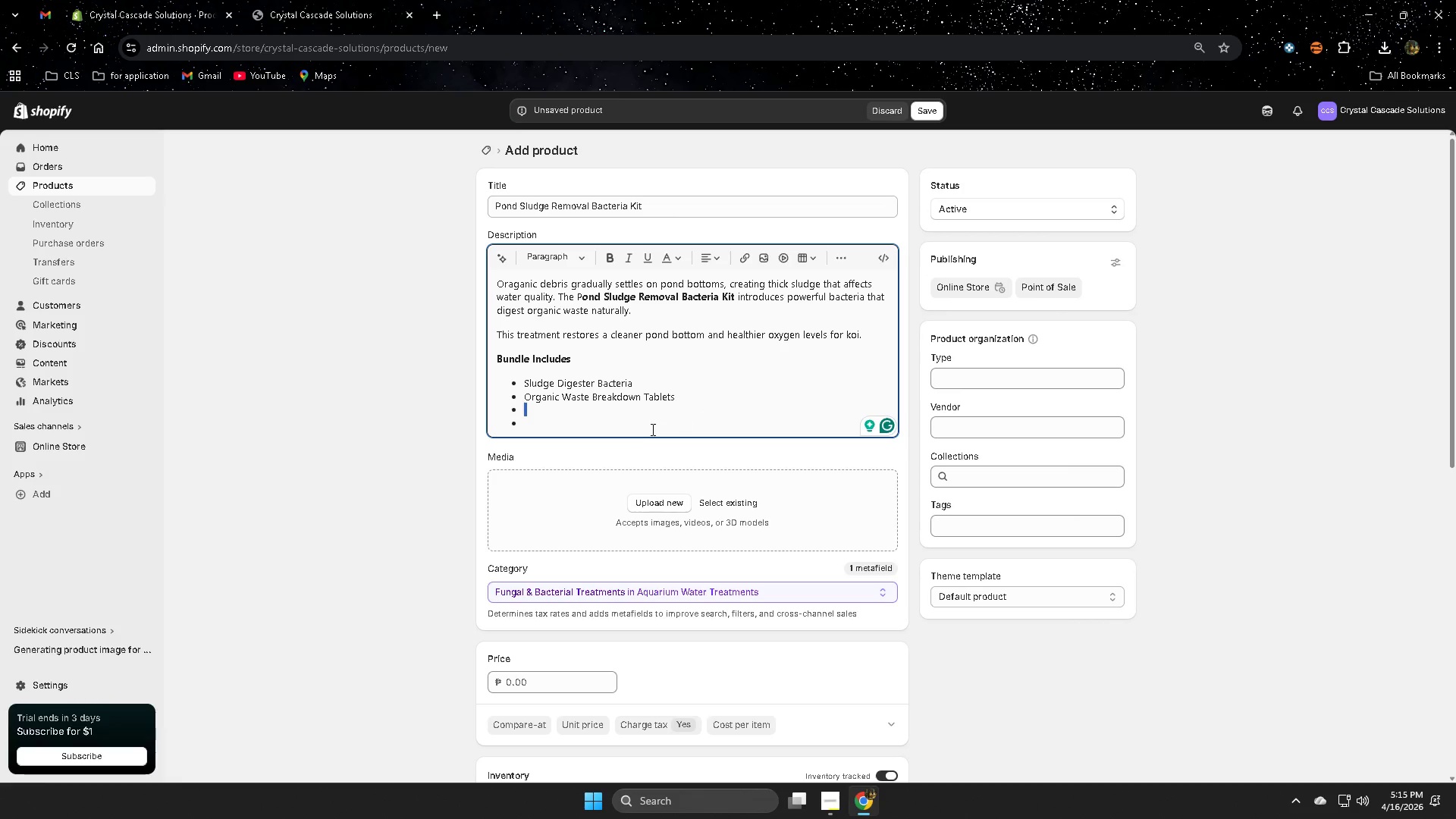 
left_click([548, 419])
 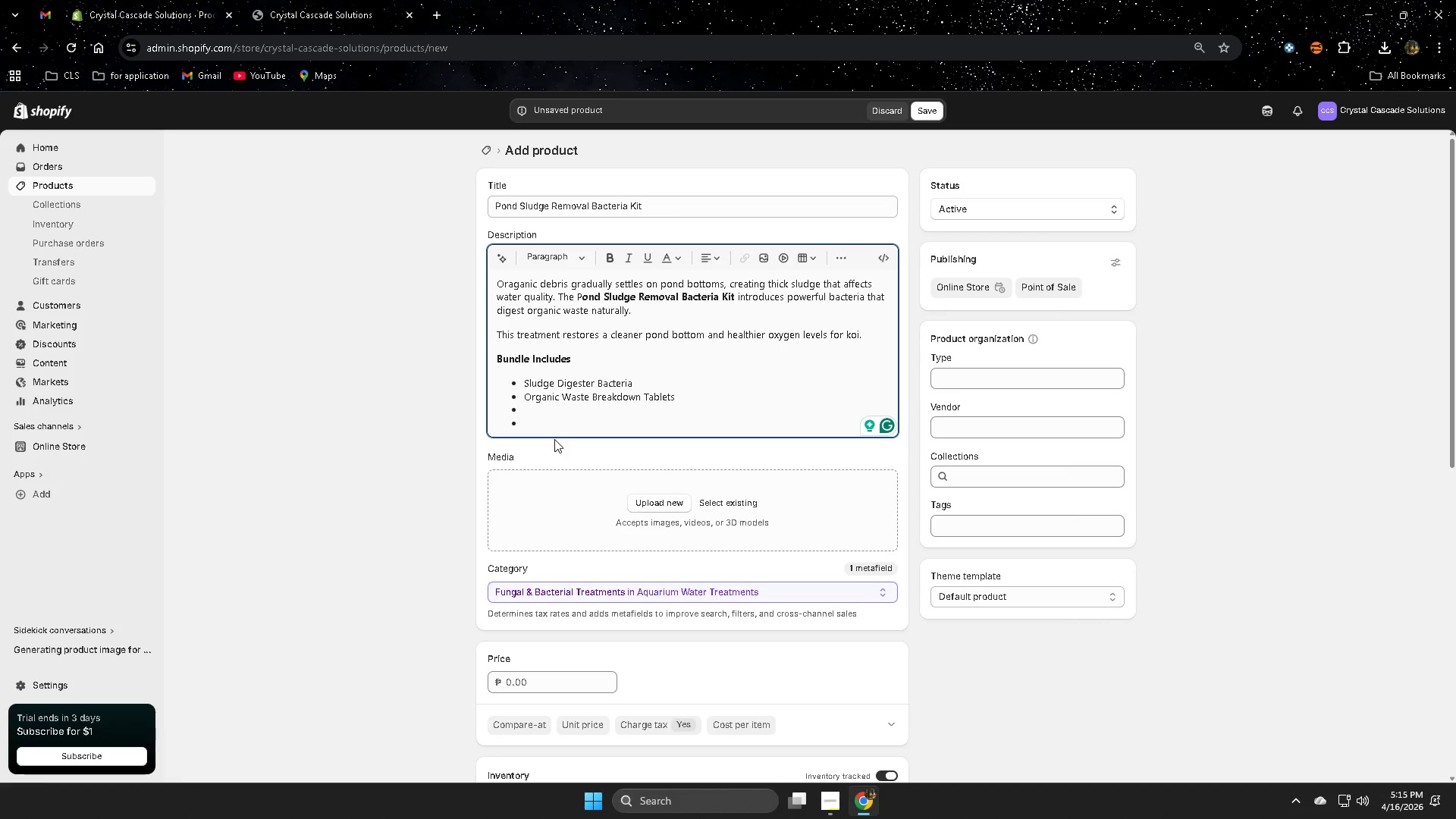 
key(Backspace)
type(Tra)
key(Backspace)
type(eatmen)
 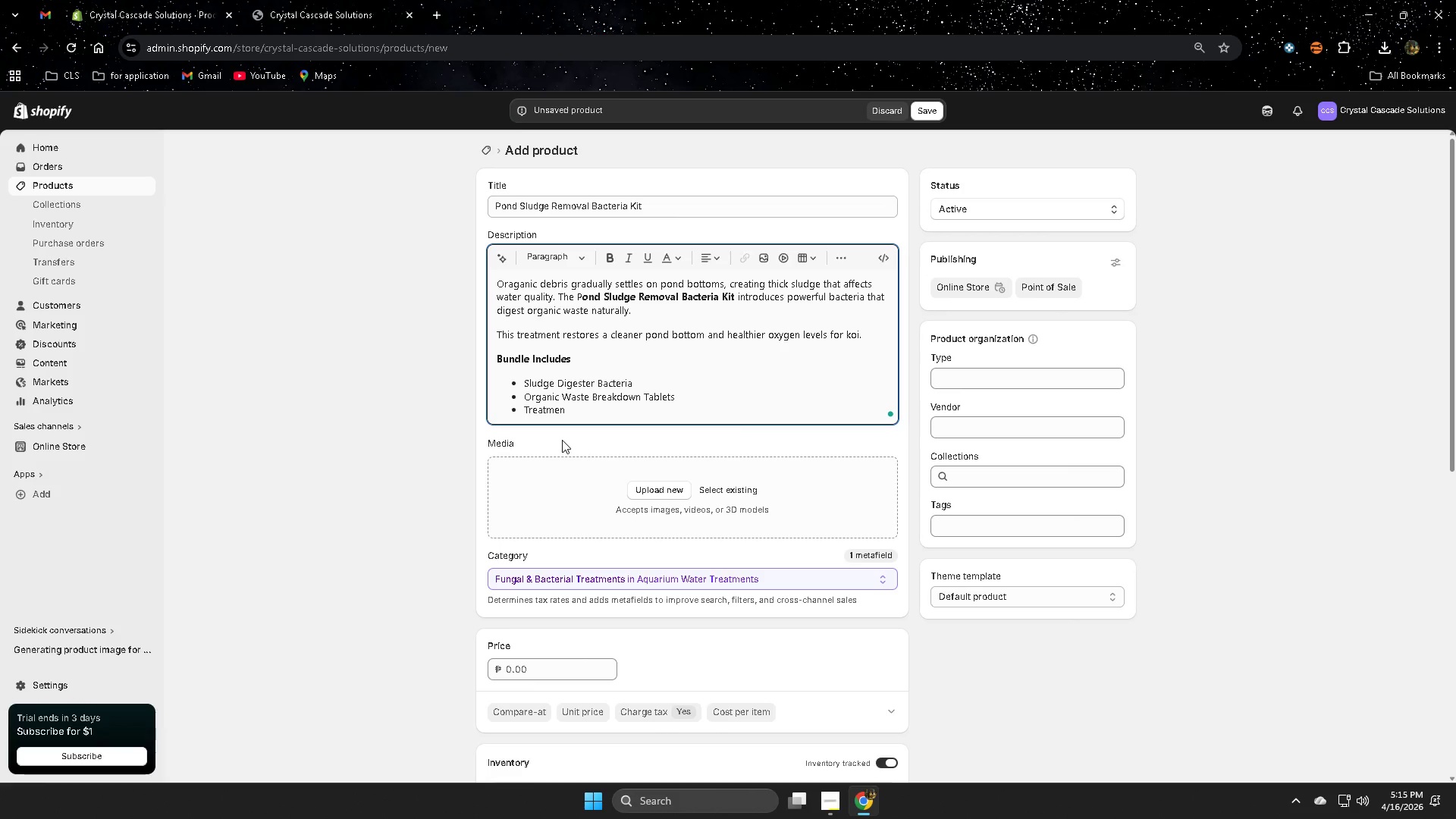 
type(t  Measi)
key(Backspace)
type(uring Applicator)
 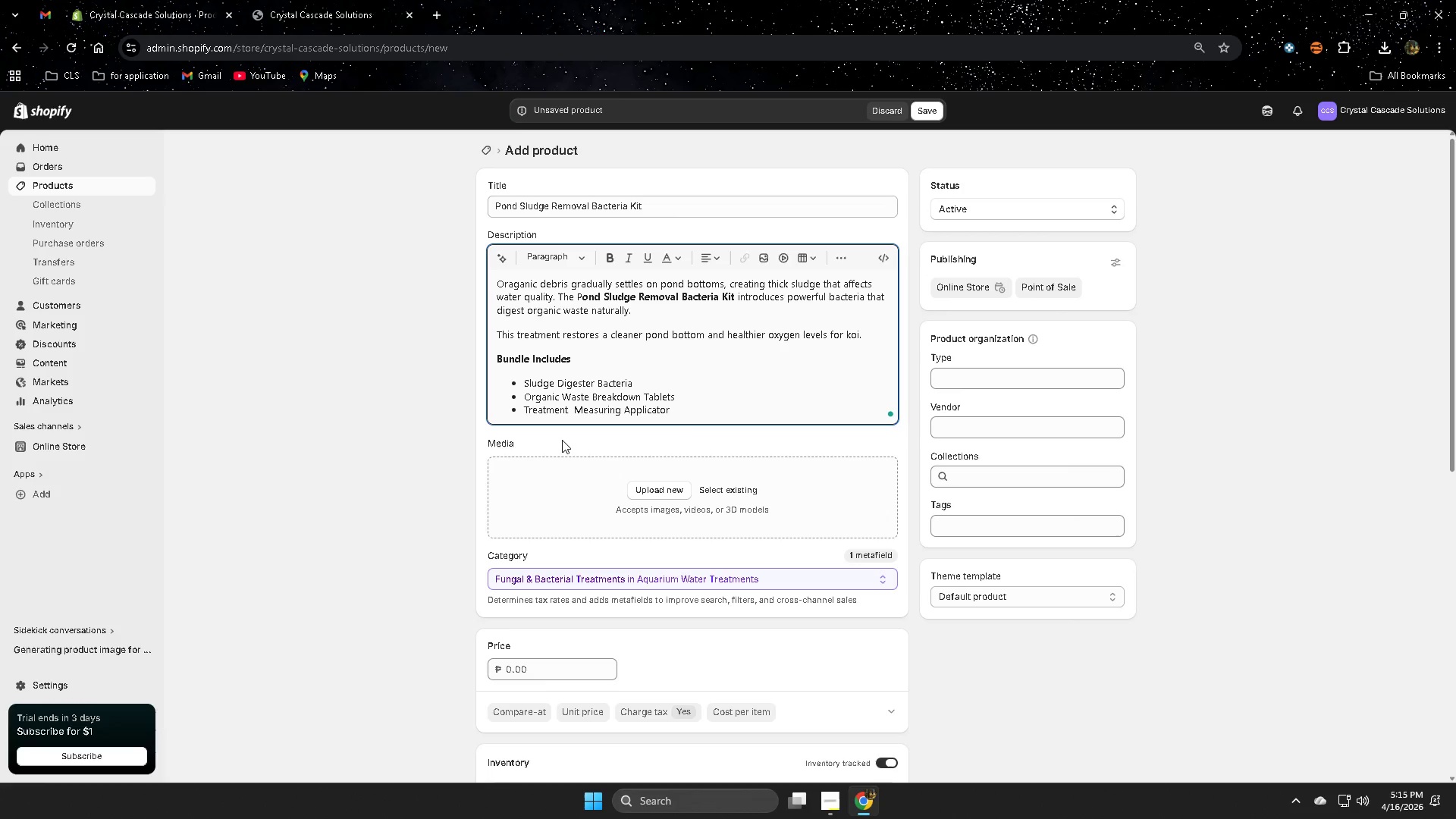 
key(Enter)
 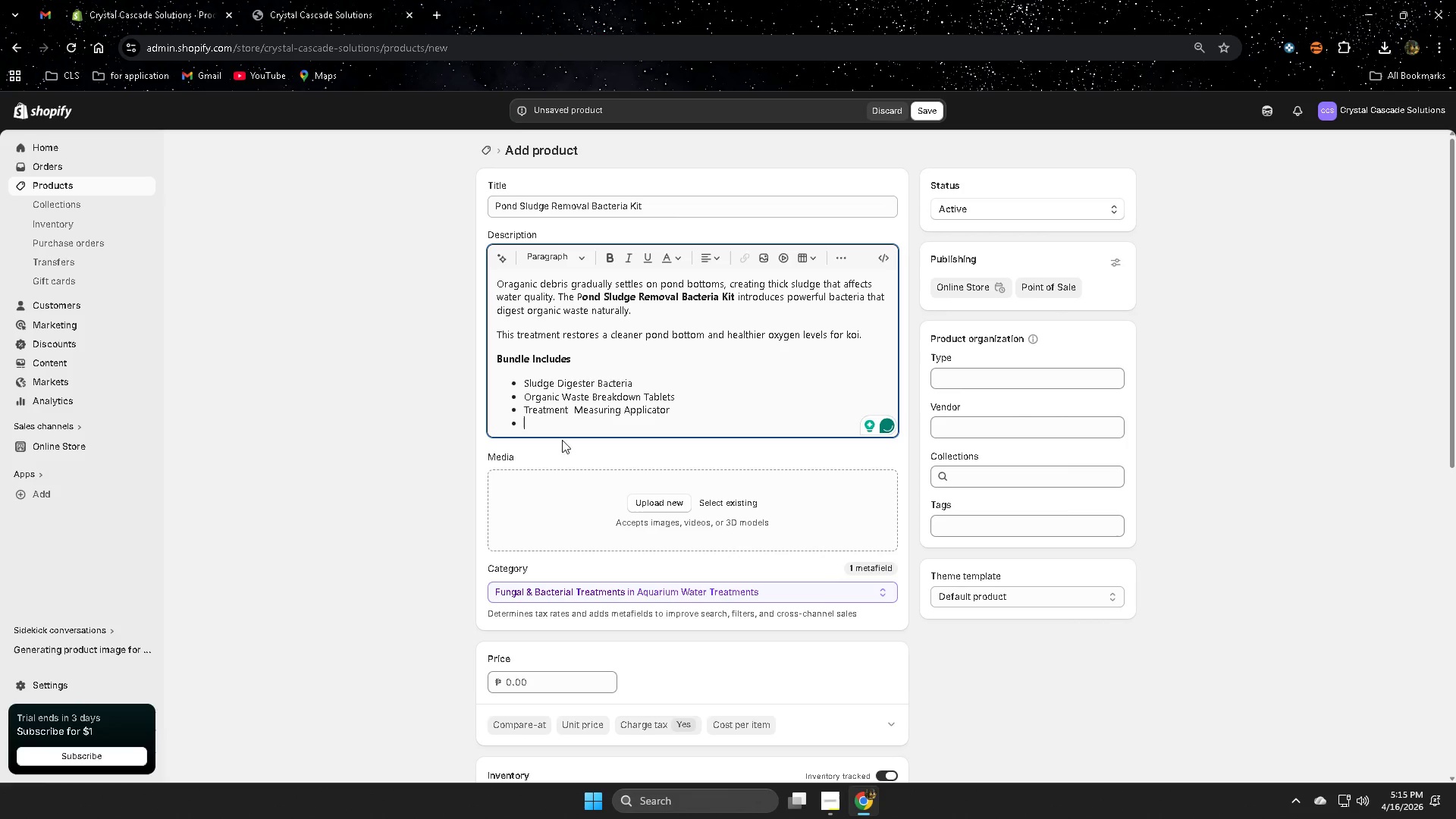 
key(Enter)
 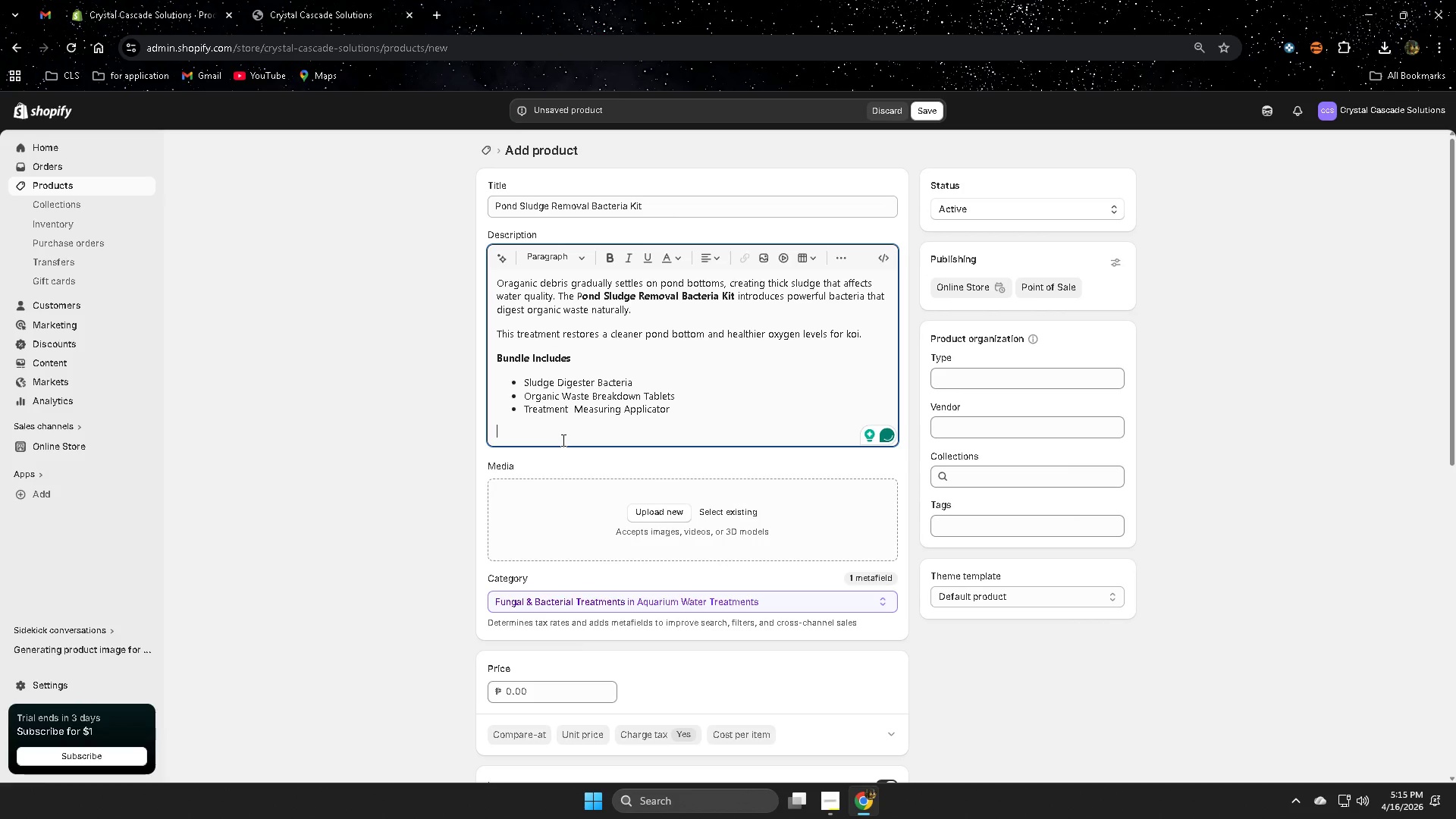 
type(t)
key(Backspace)
type(Techi)
key(Backspace)
 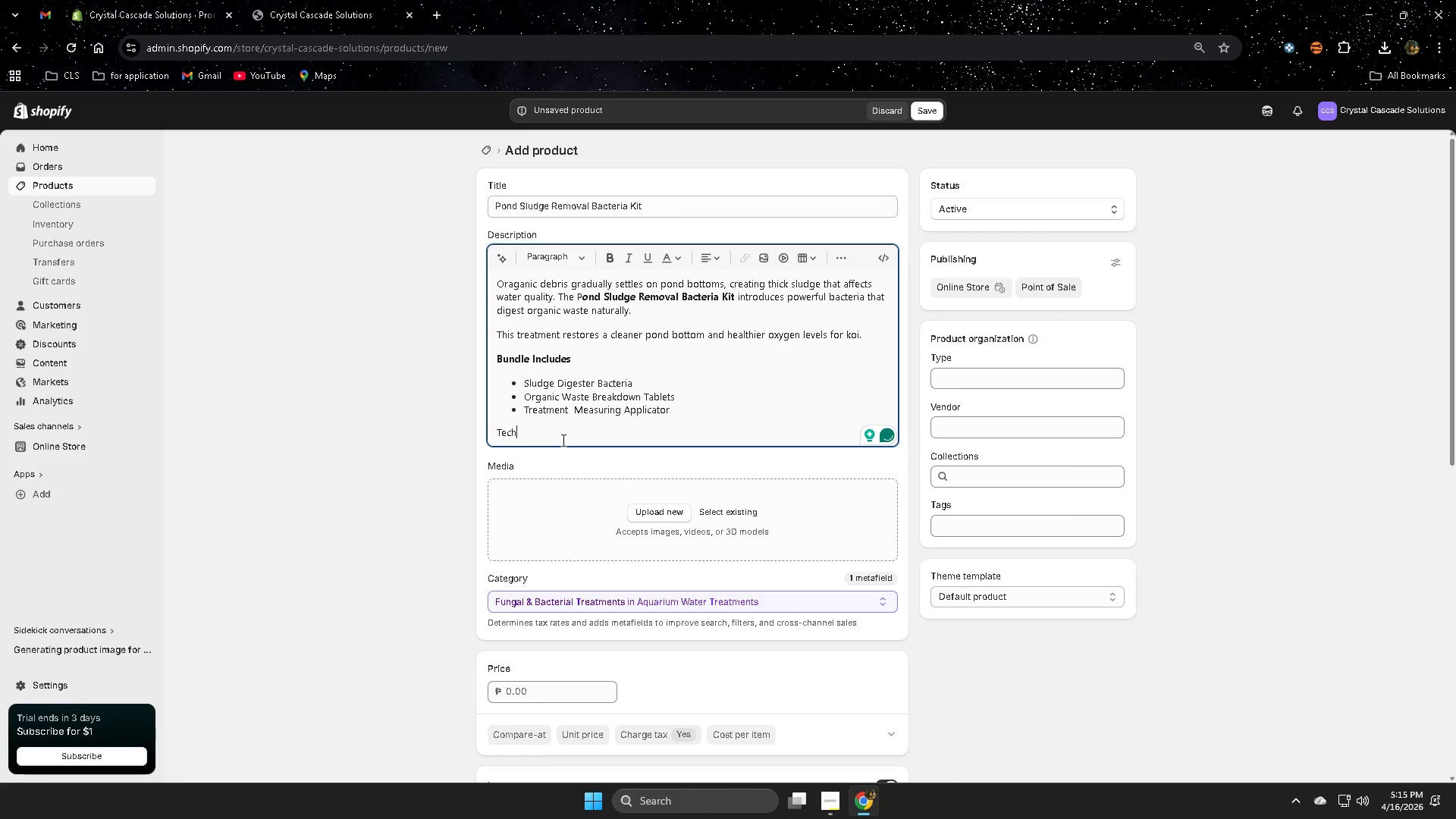 
wait(6.03)
 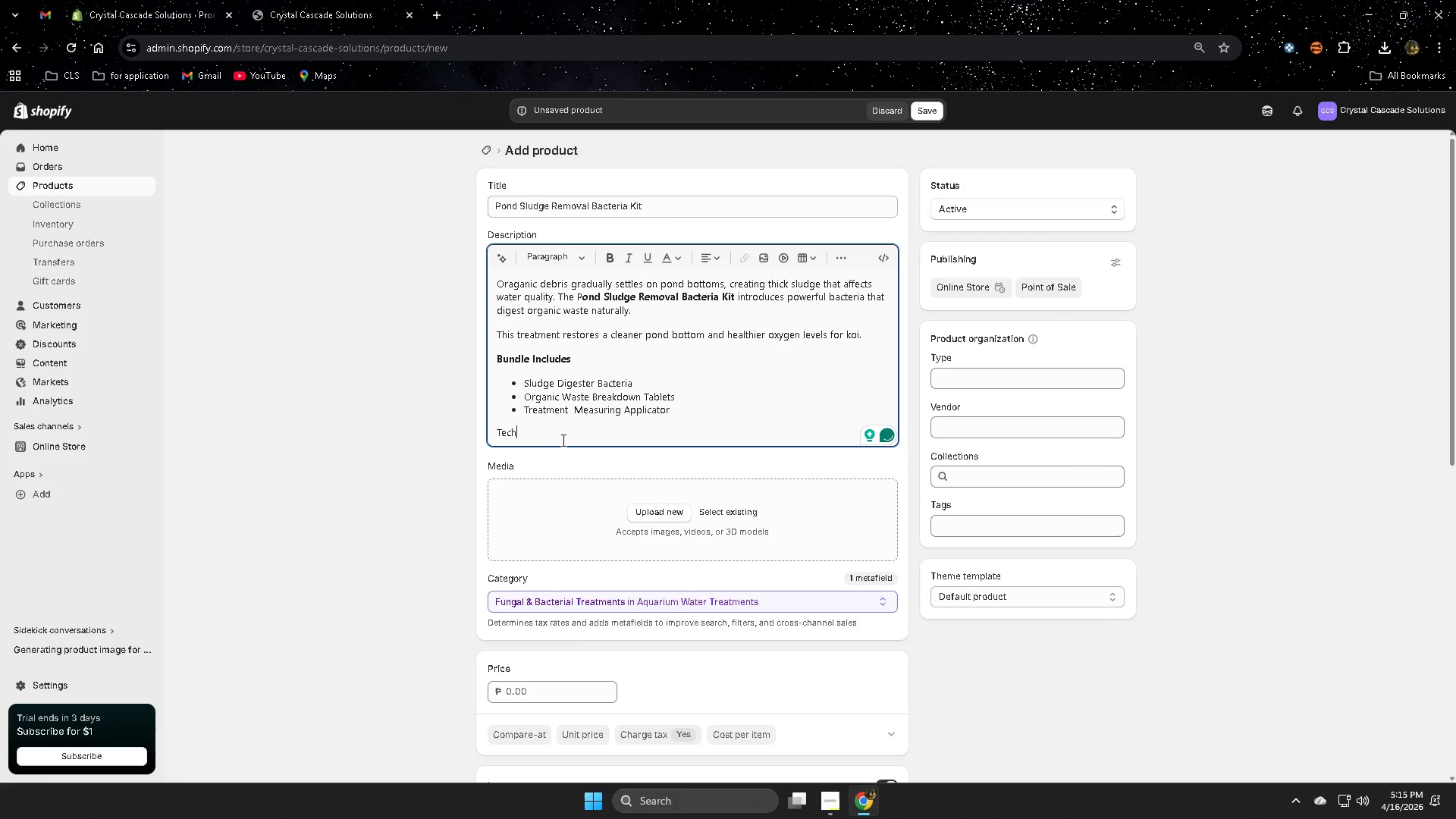 
type(nical Specifications)
 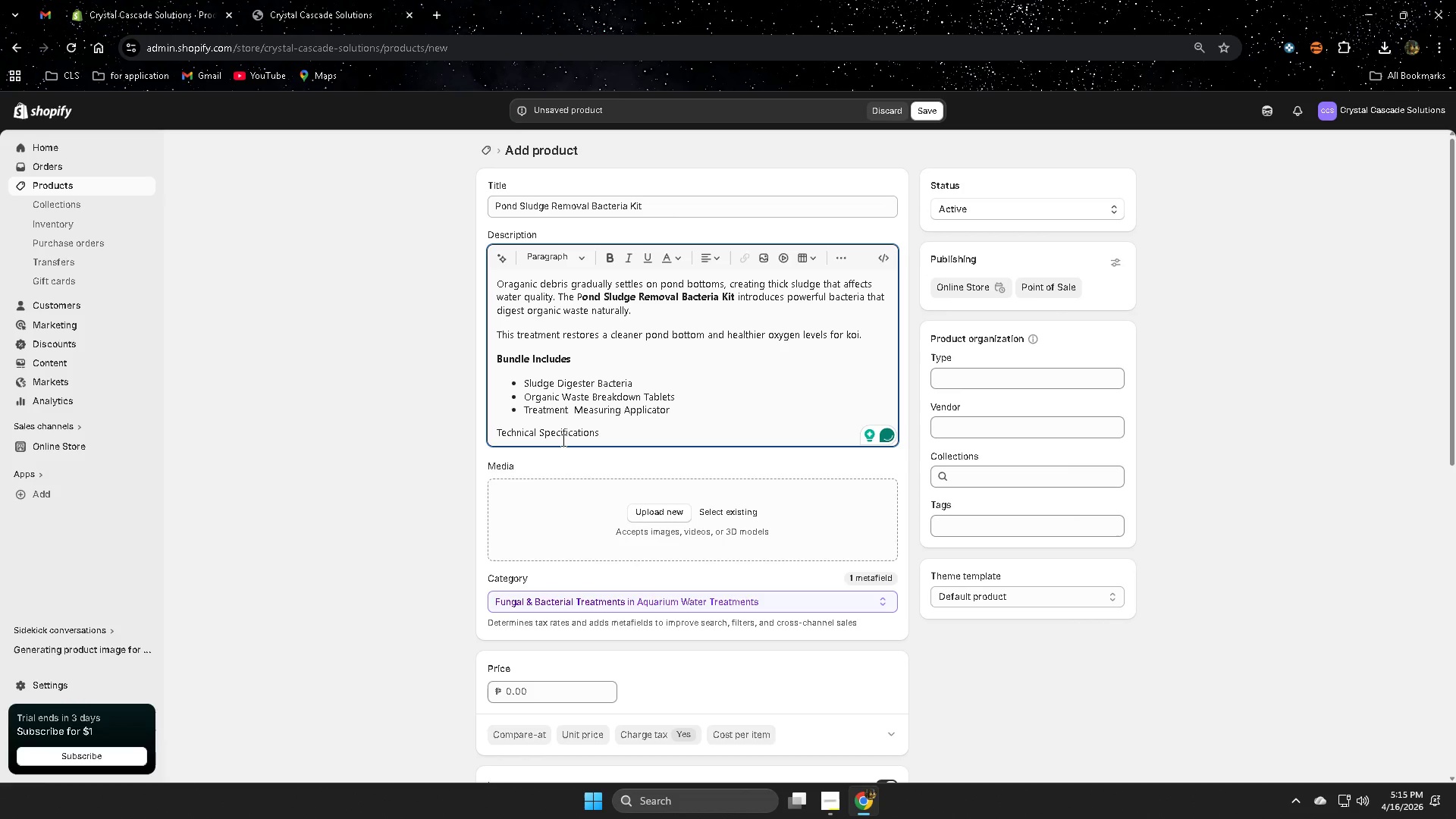 
left_click([573, 432])
 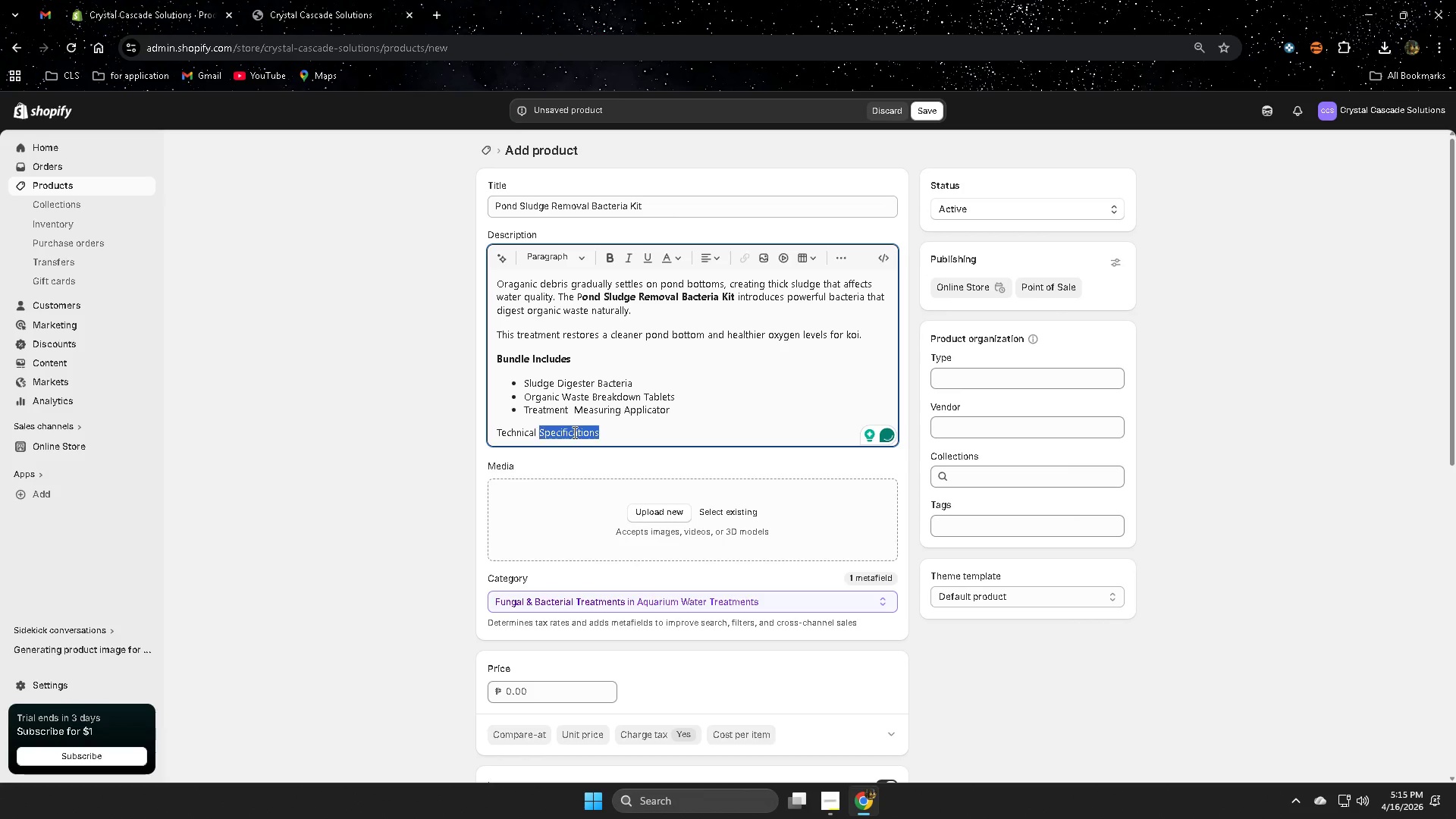 
left_click_drag(start_coordinate=[573, 432], to_coordinate=[528, 435])
 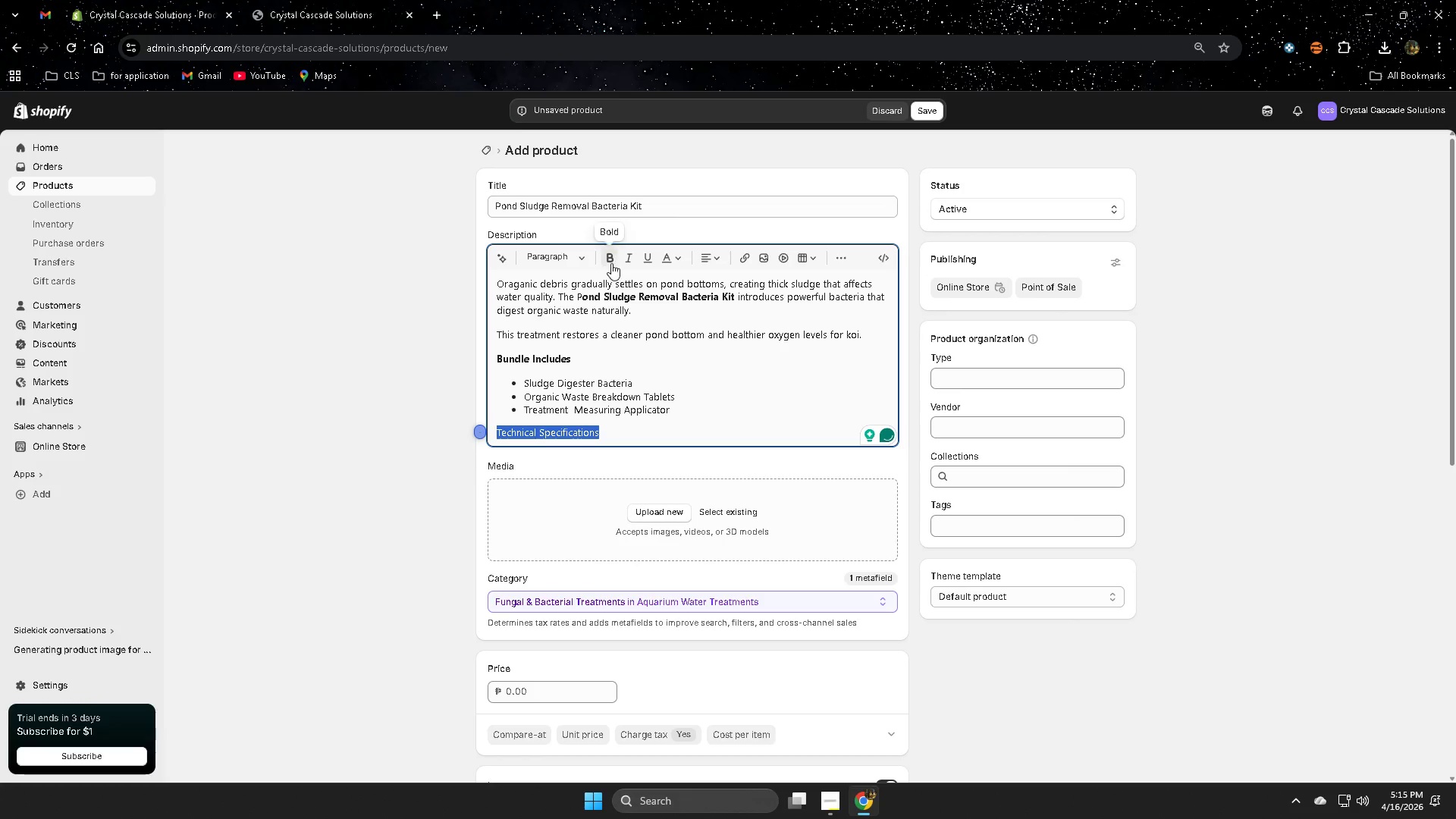 
left_click([610, 257])
 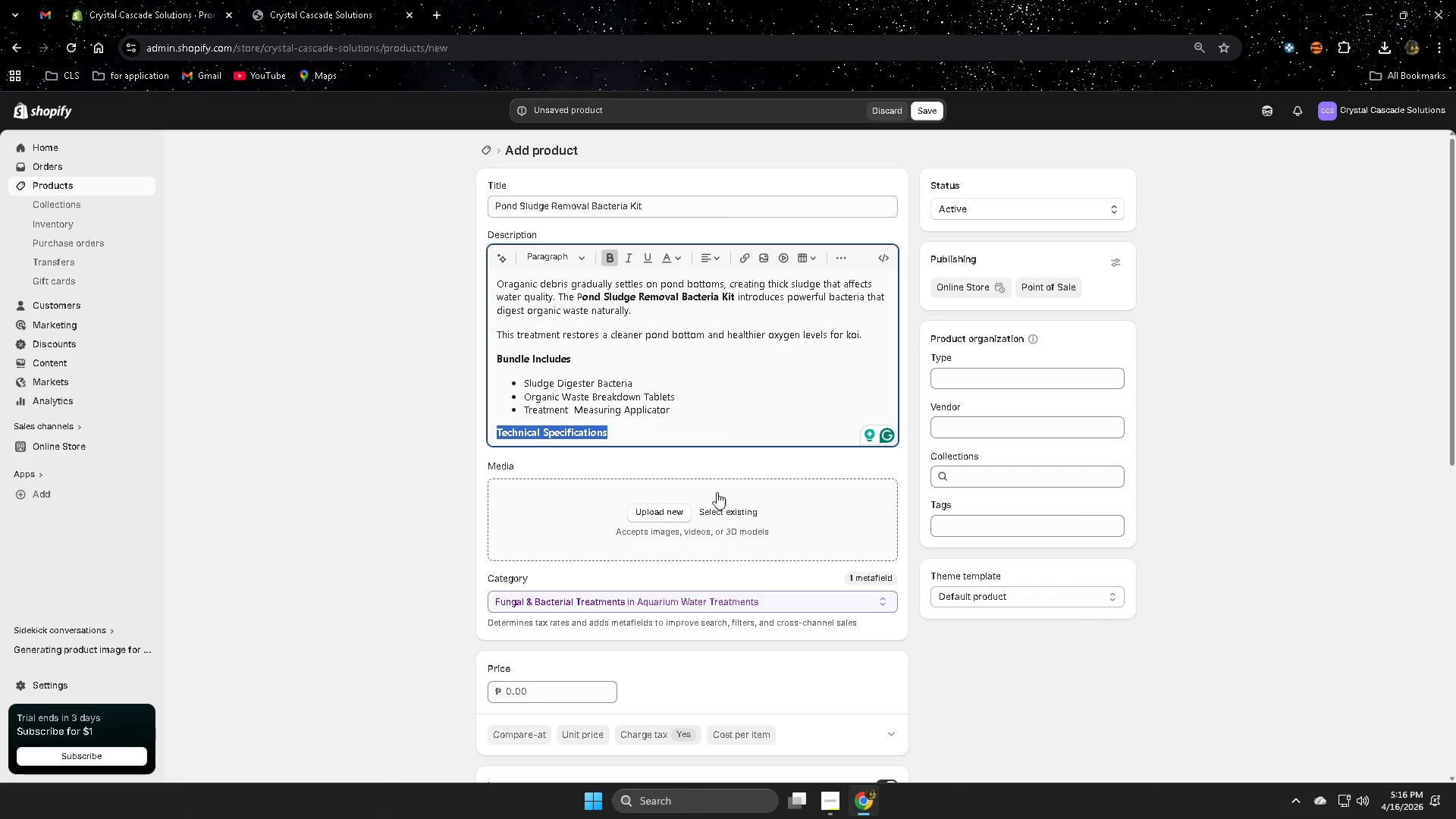 
left_click([657, 435])
 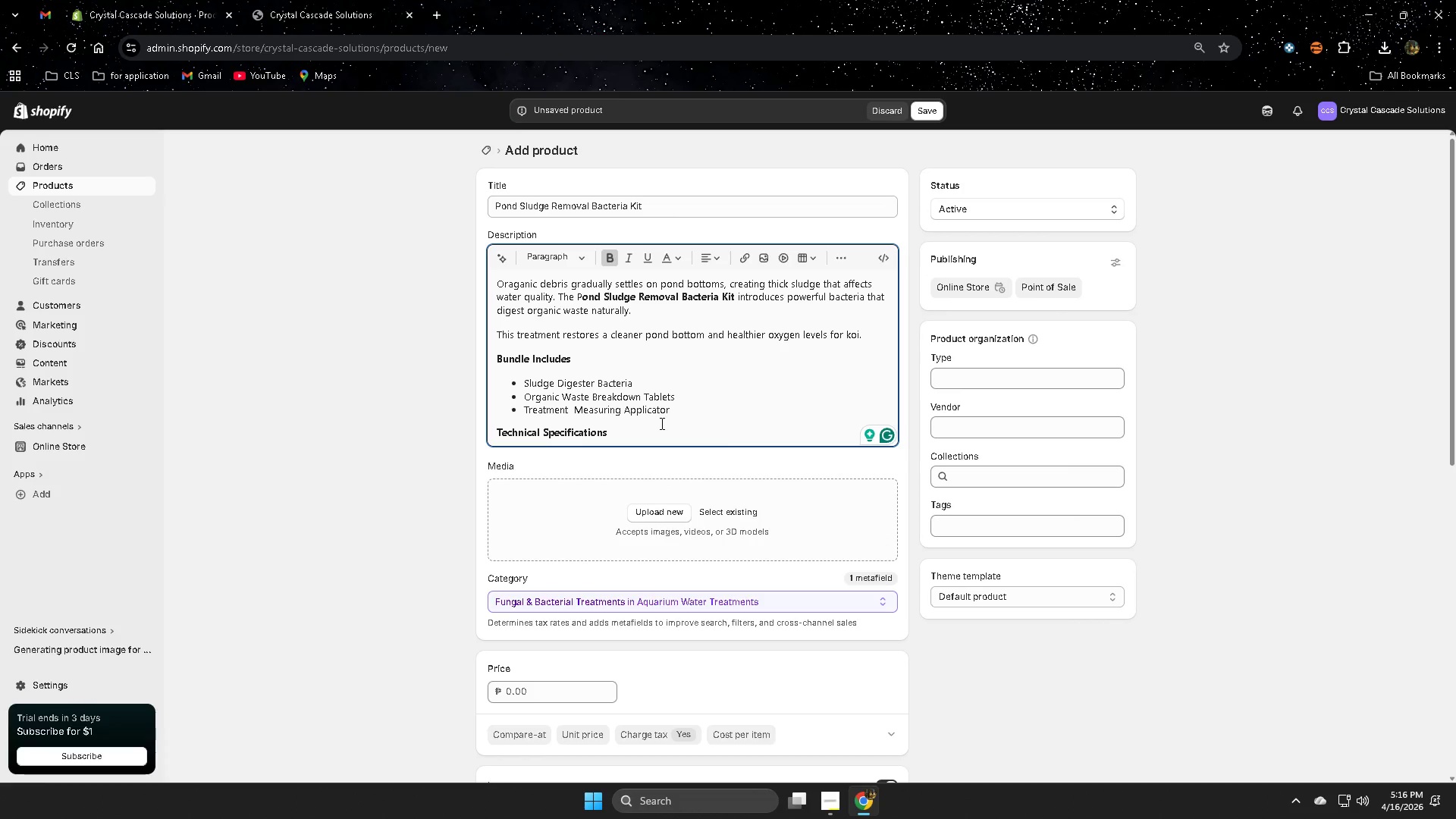 
key(Enter)
 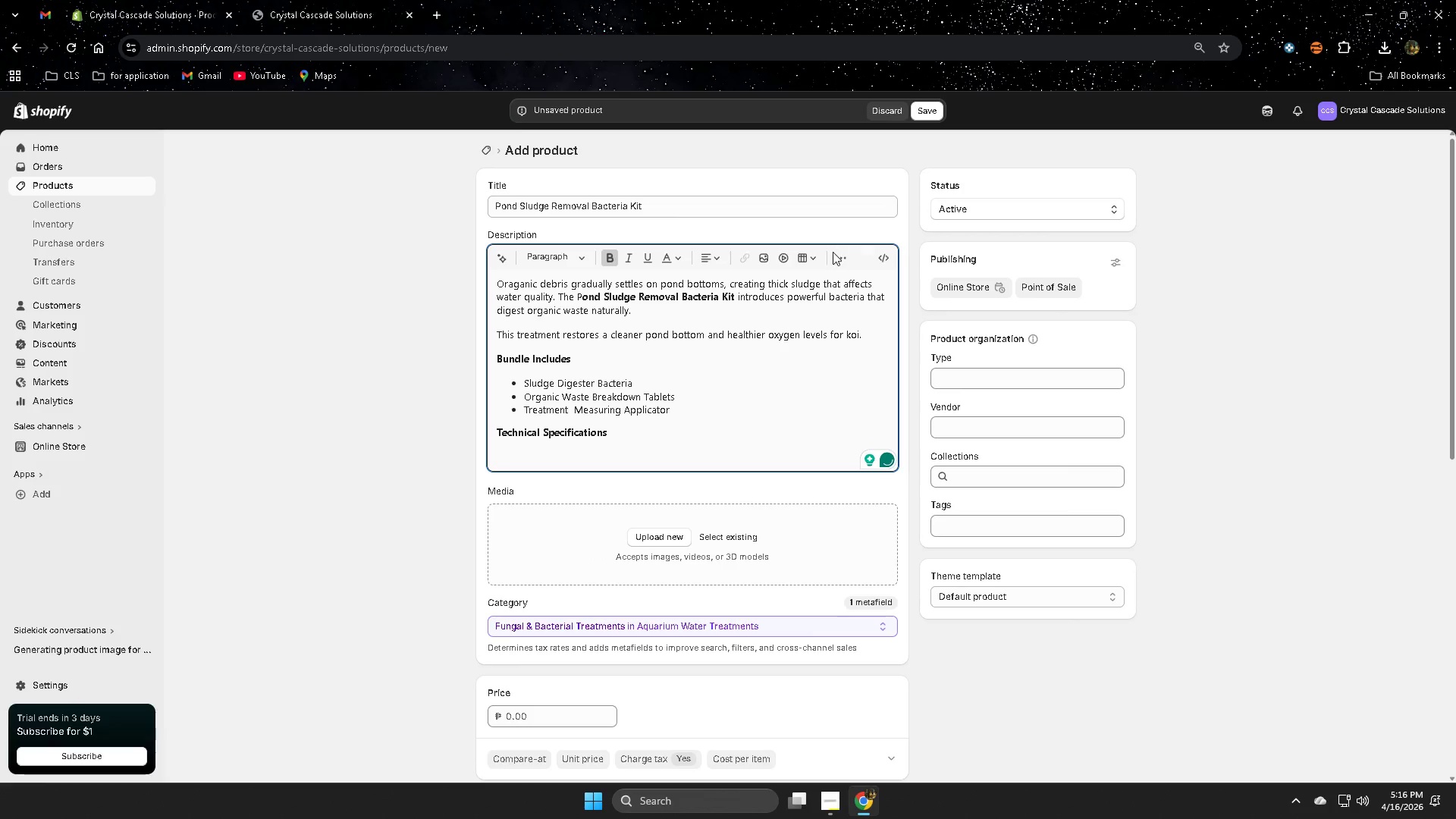 
left_click([846, 259])
 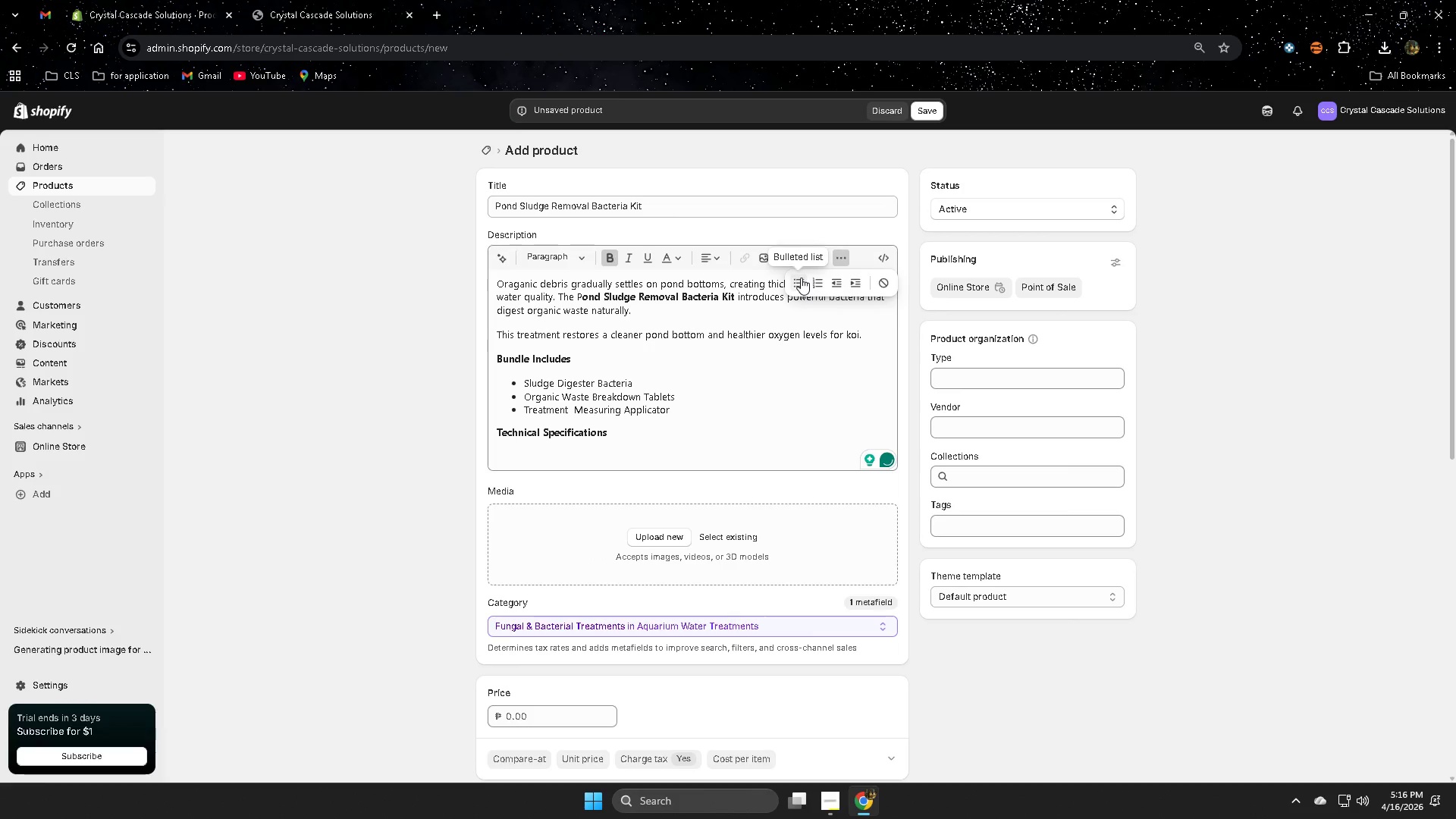 
left_click([801, 279])
 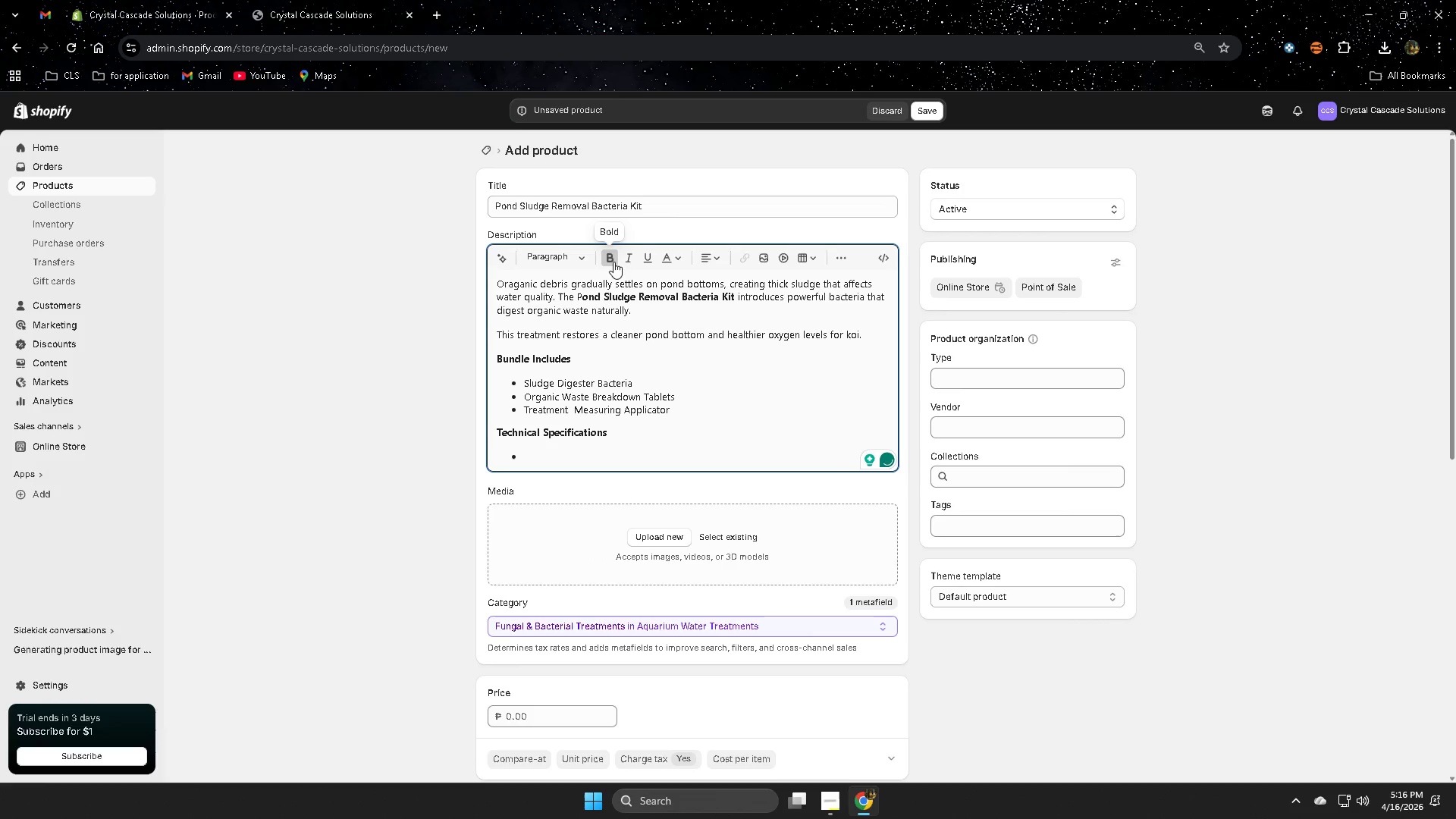 
left_click([612, 262])
 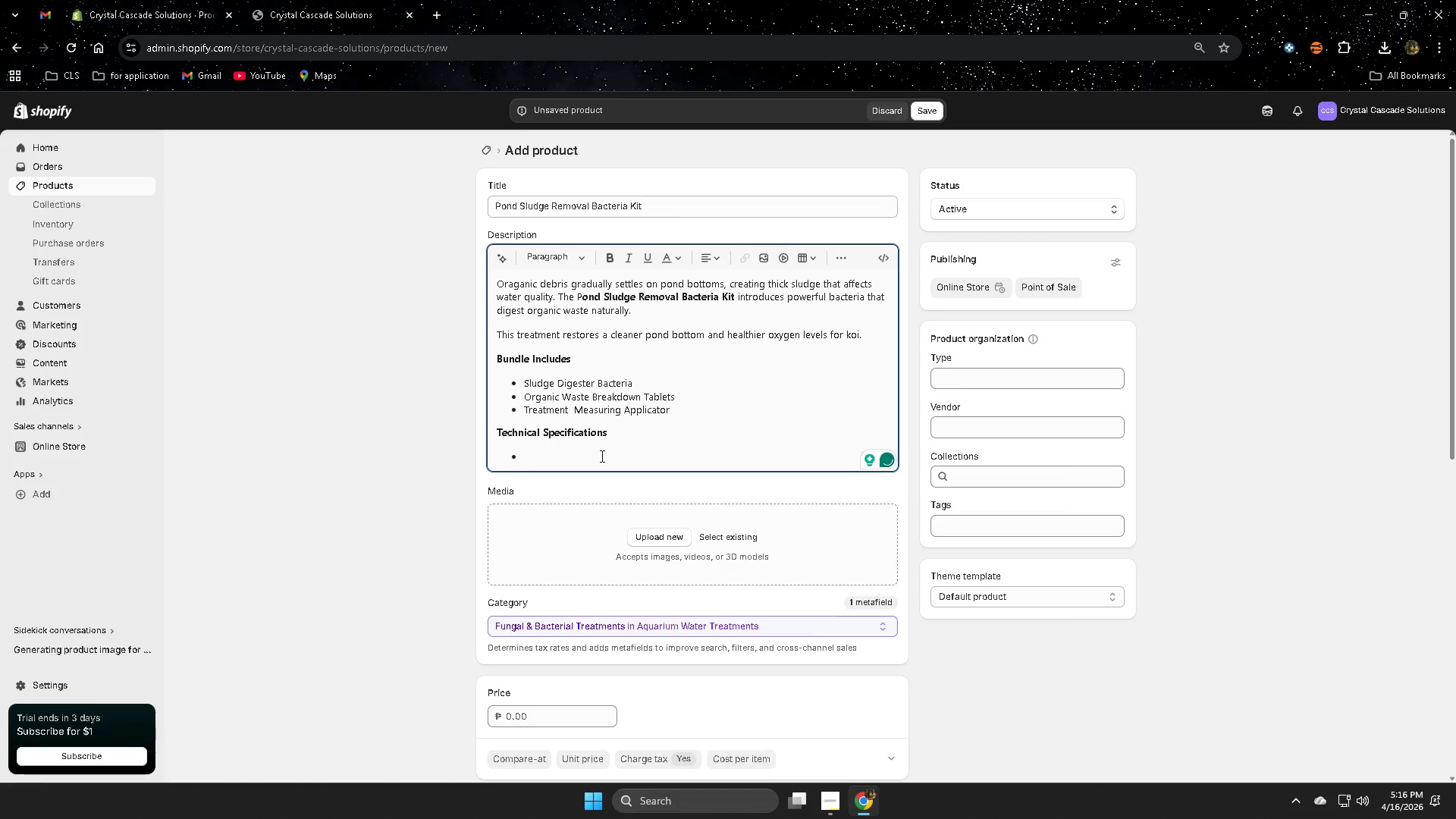 
type(Pond s)
key(Backspace)
type(Size)
 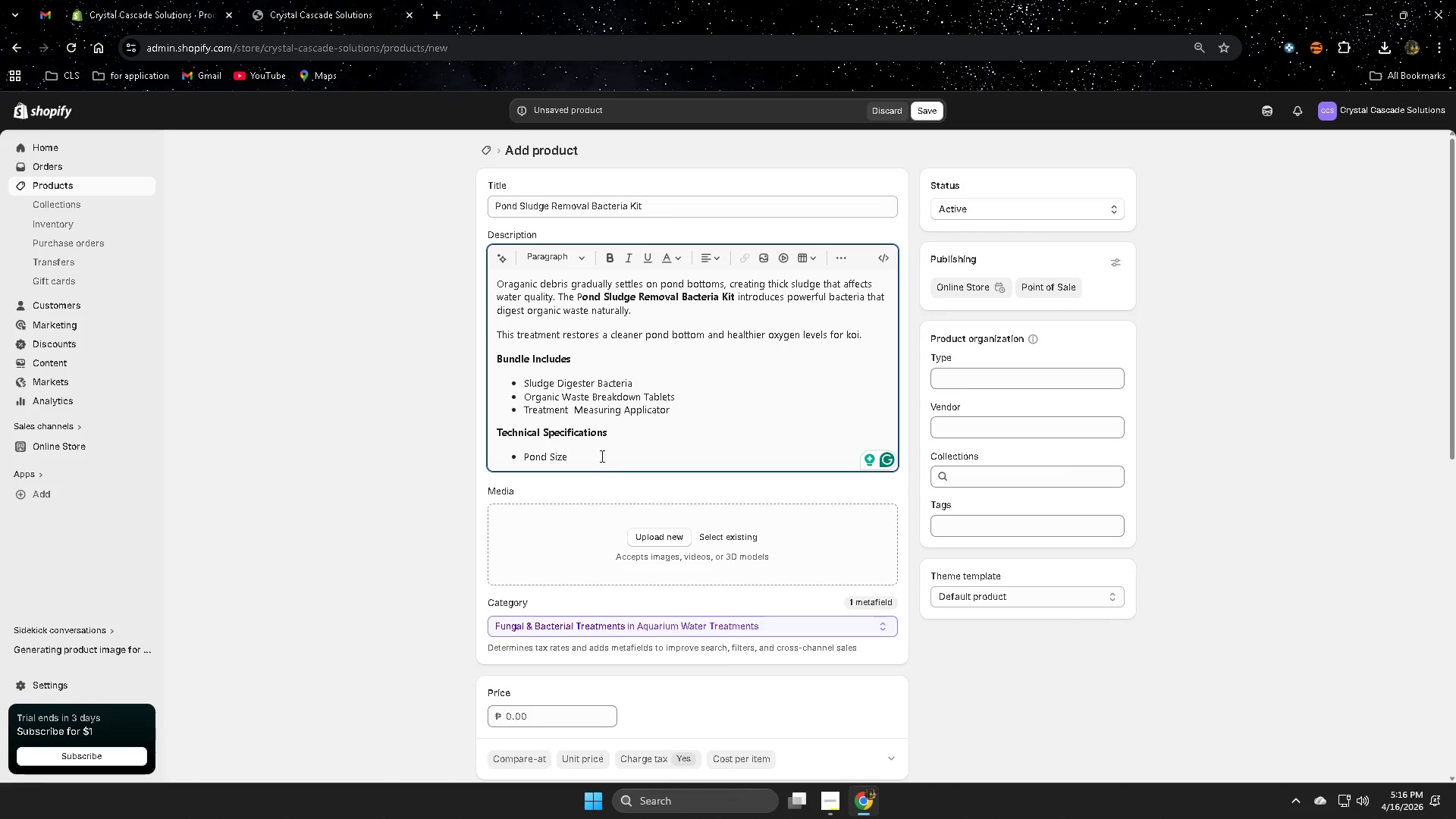 
wait(19.17)
 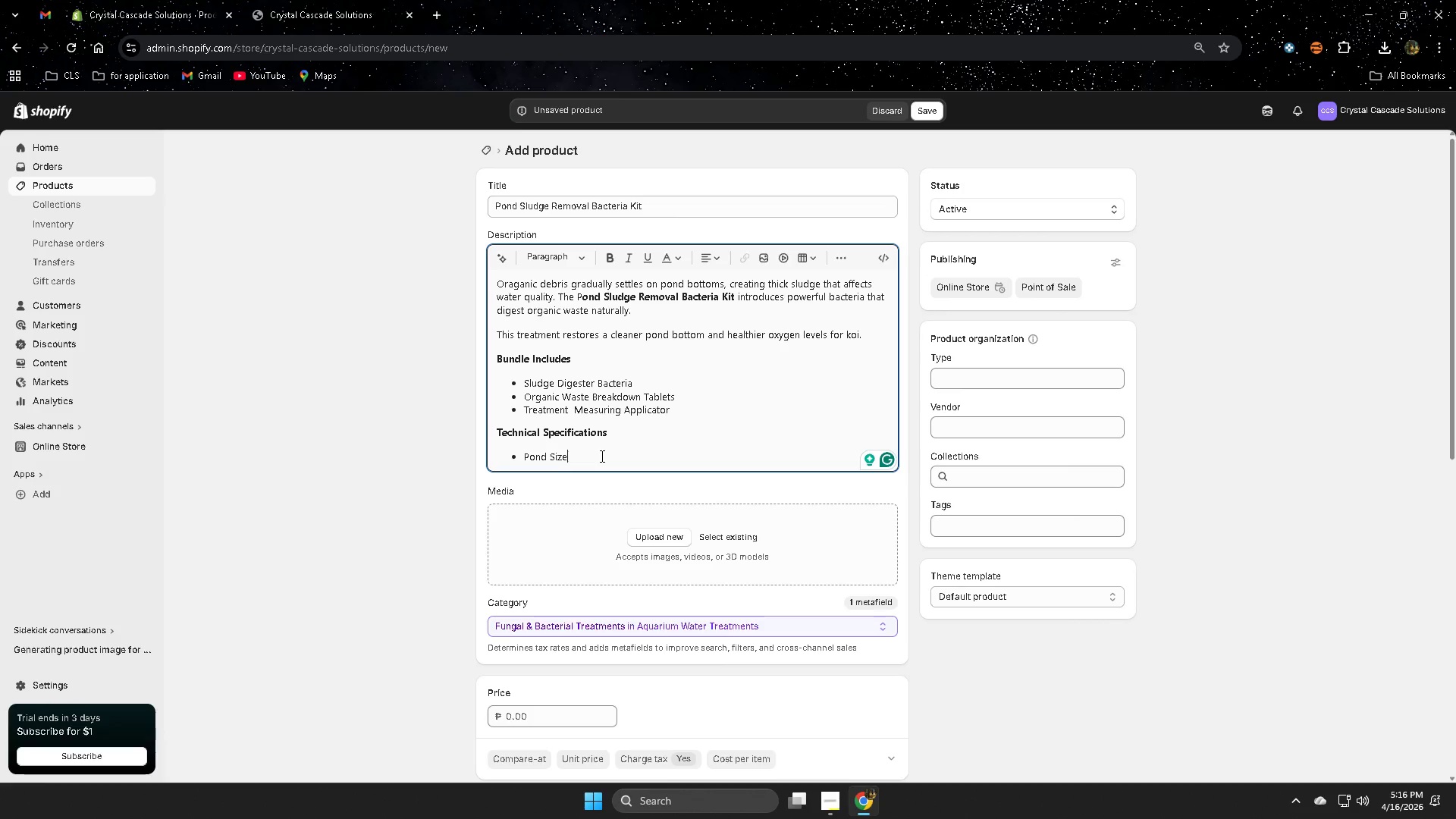 
type(: Up tp 6,000)
 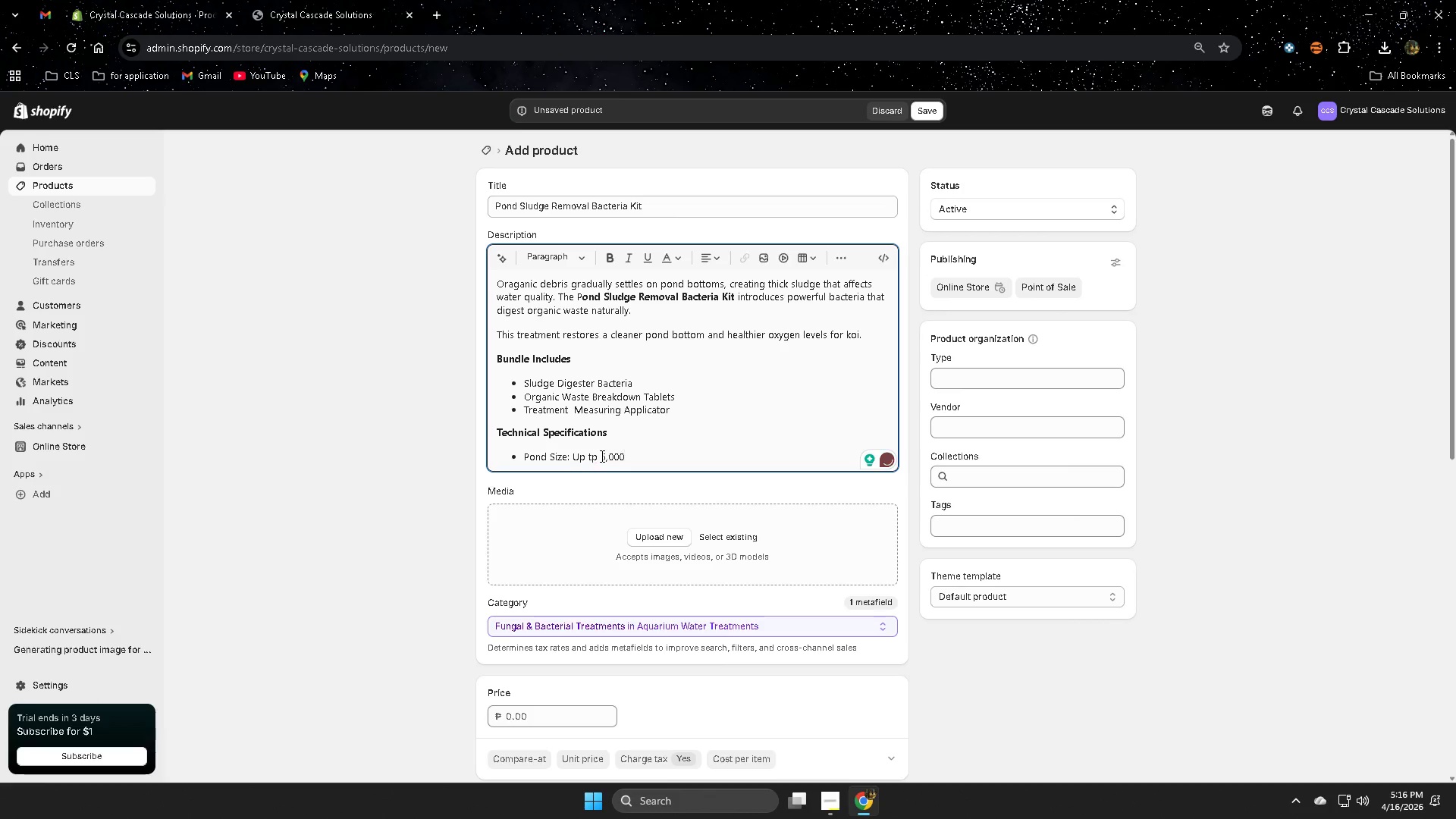 
wait(11.52)
 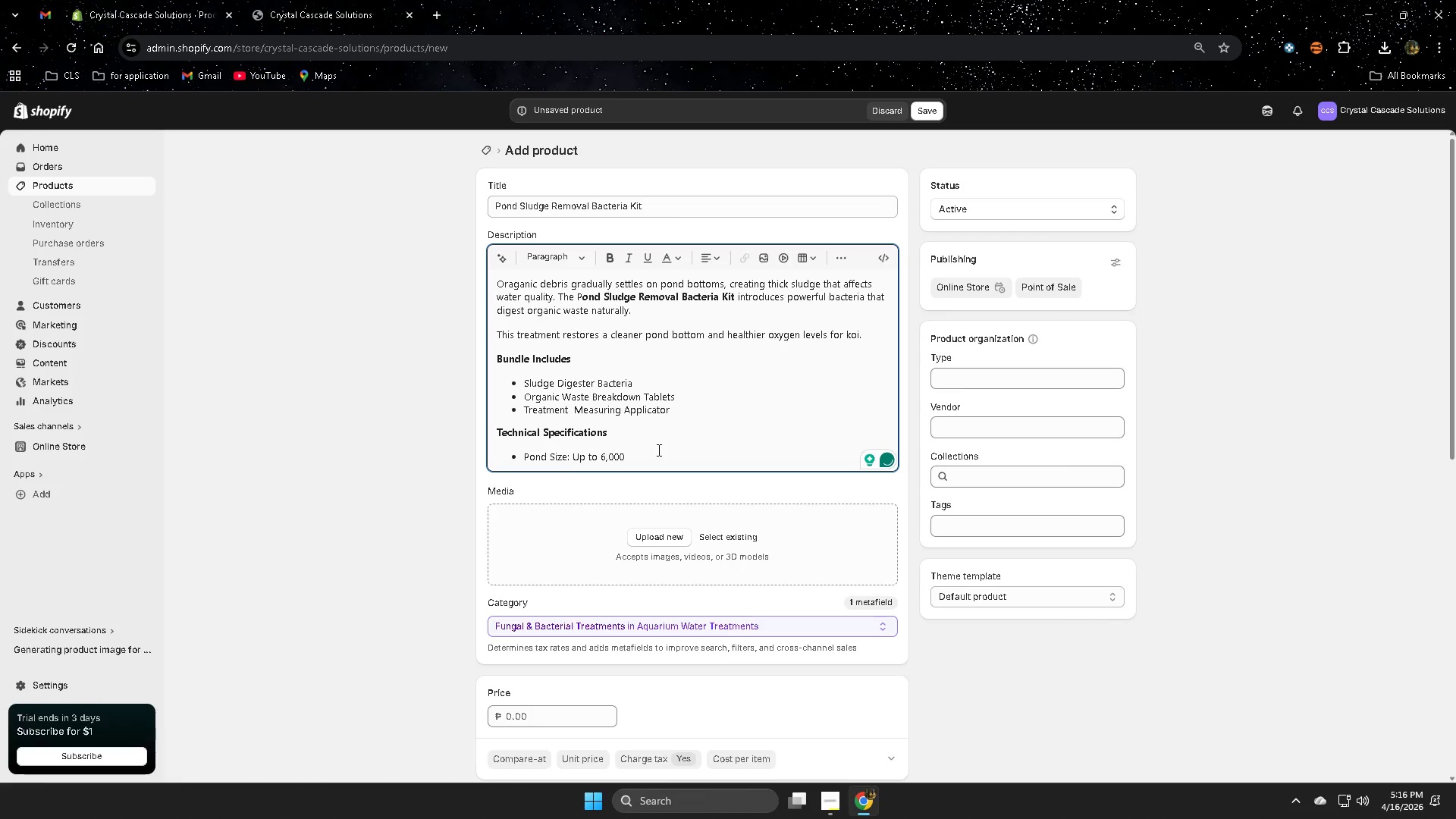 
type( gallons)
 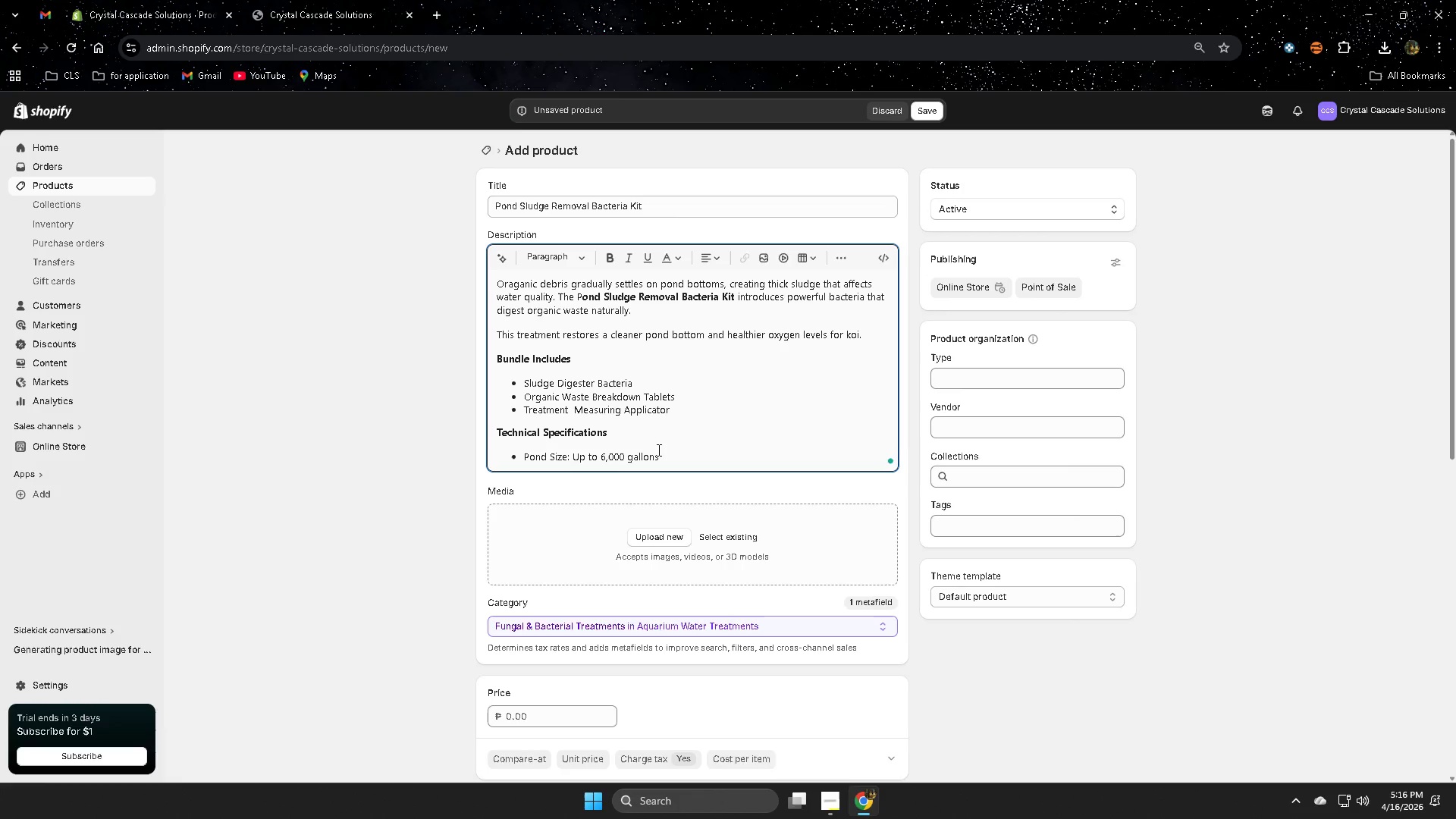 
key(Enter)
 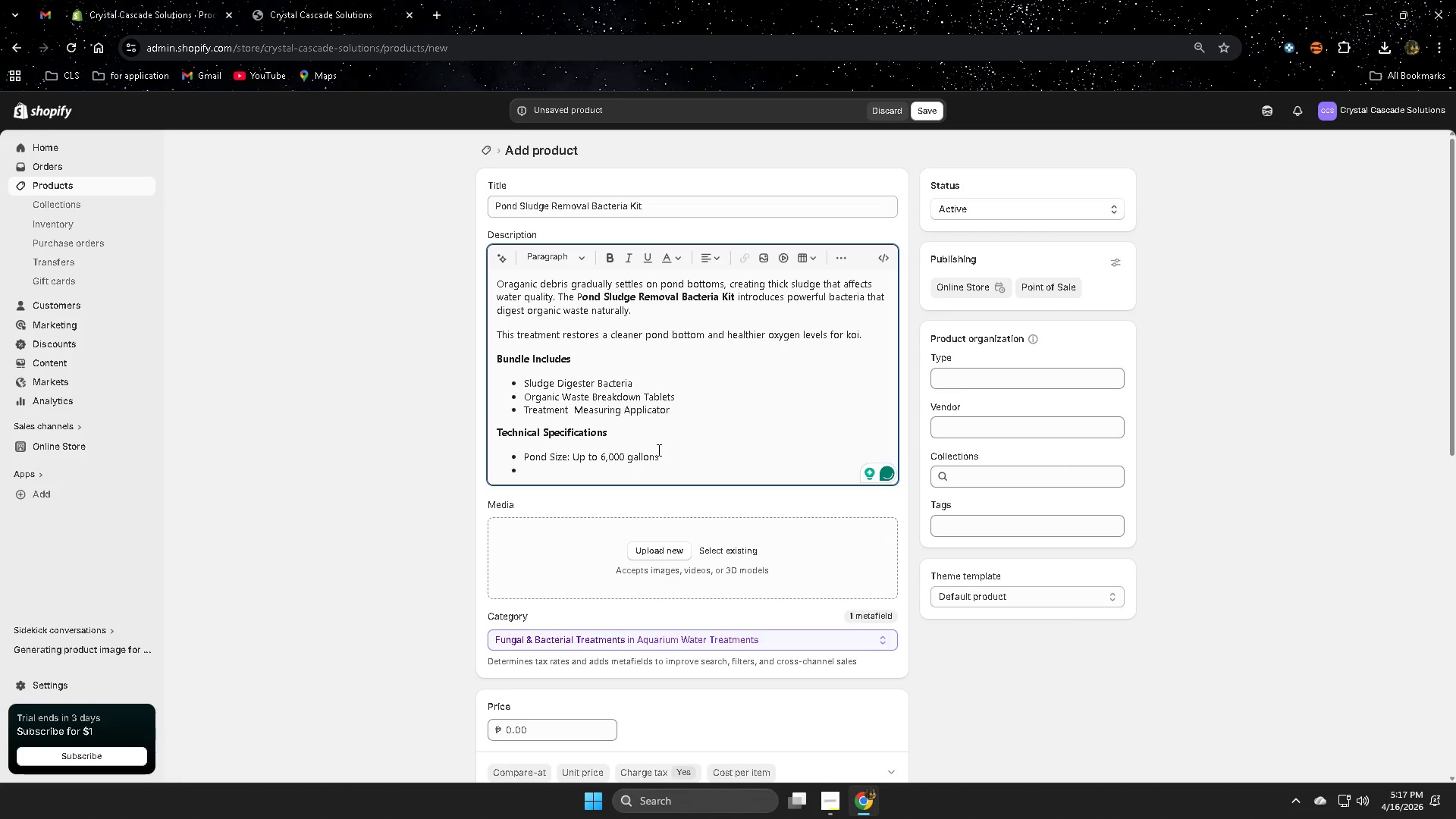 
wait(9.14)
 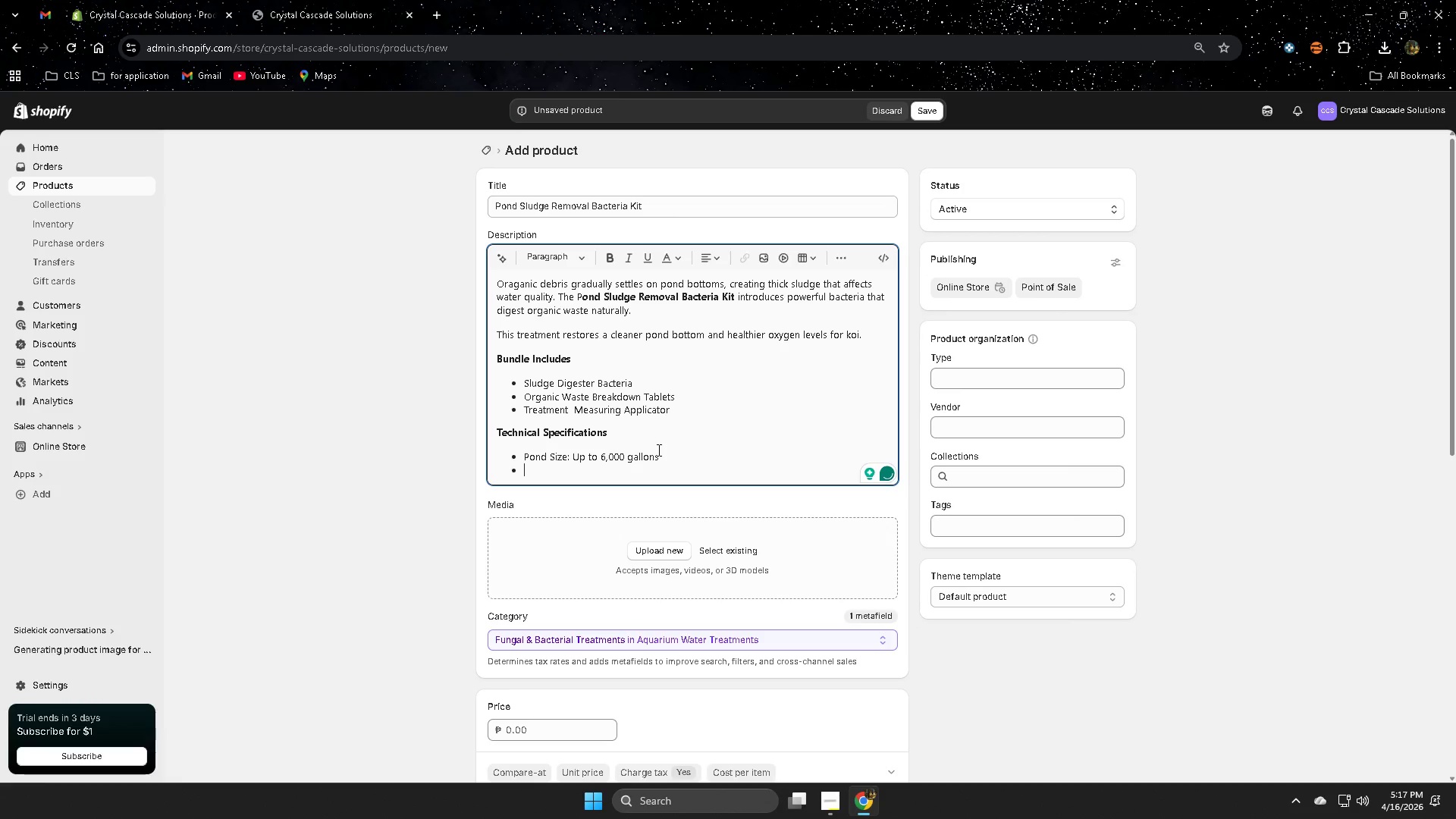 
type(Tea)
key(Backspace)
key(Backspace)
type(reatment Type )
key(Backspace)
type(: )
 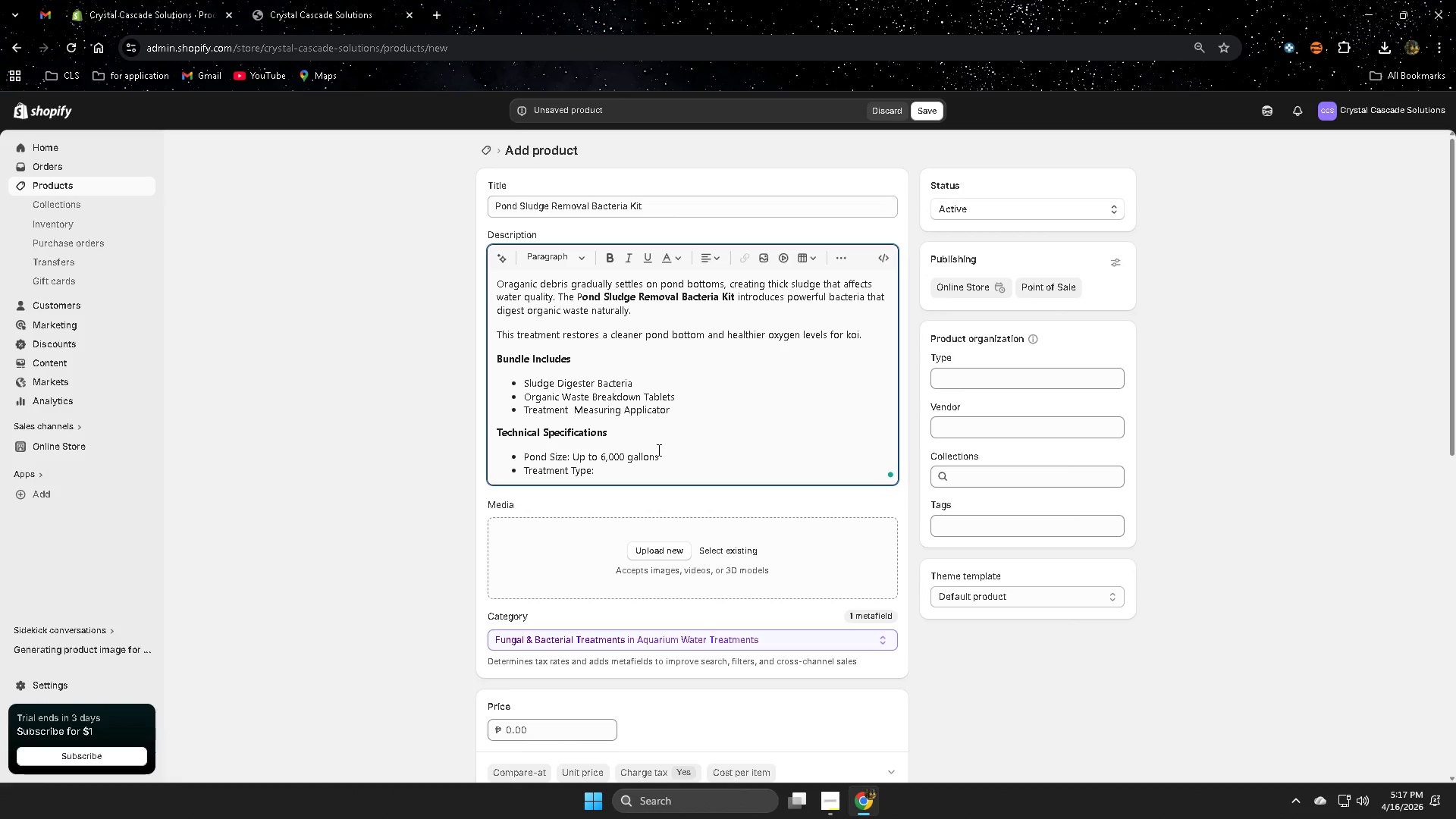 
wait(5.72)
 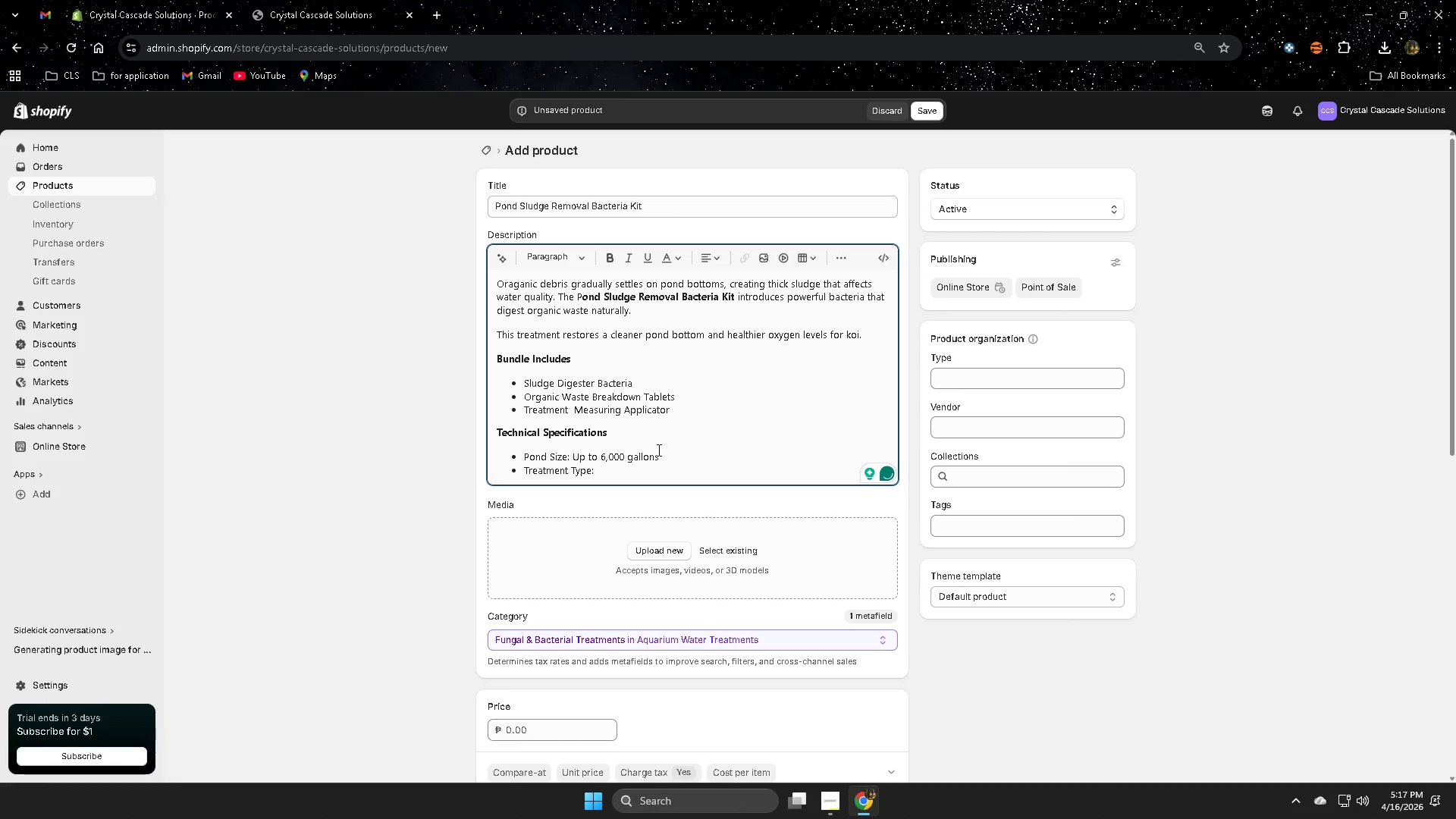 
key(S)
 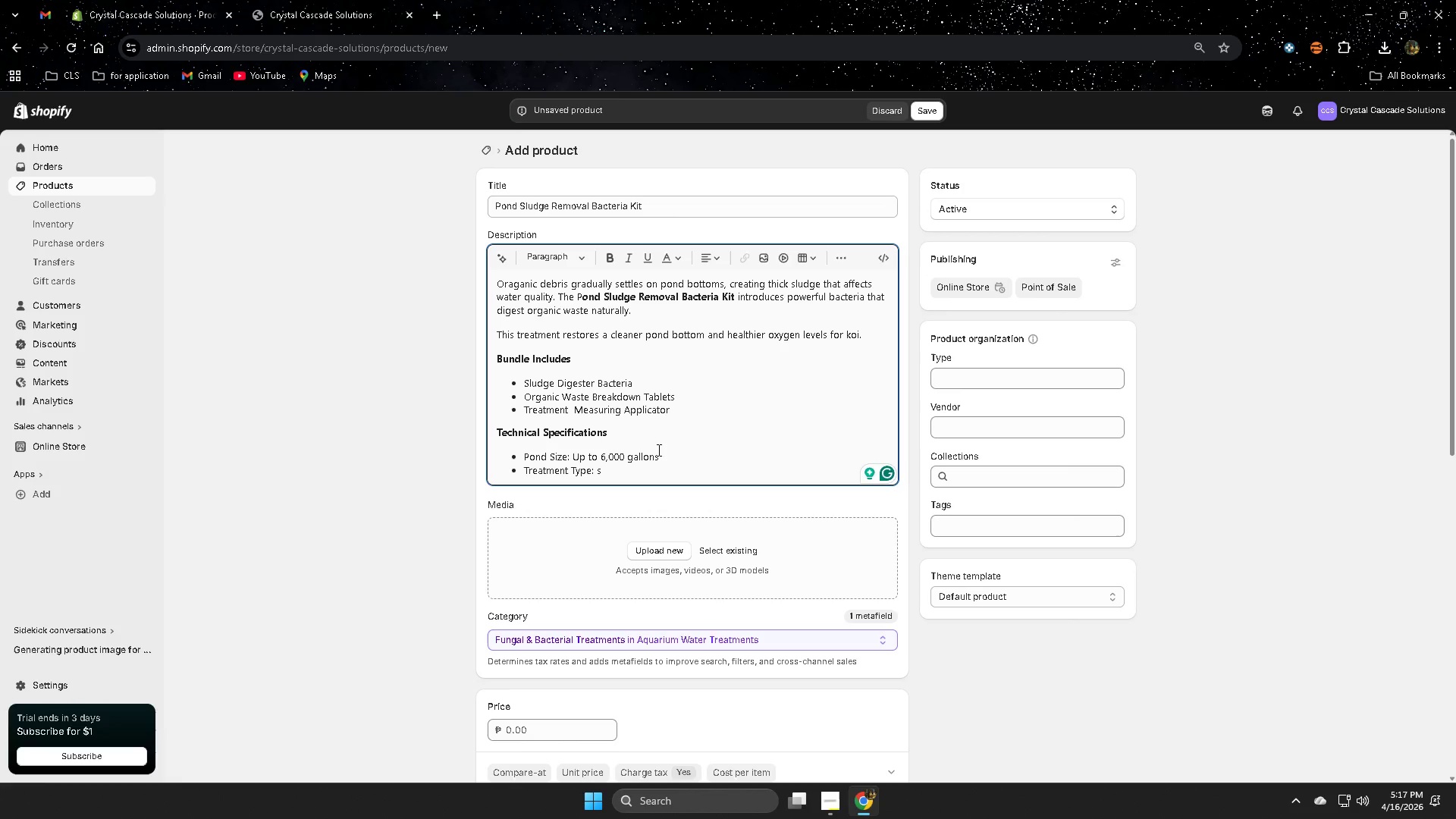 
key(Backspace)
 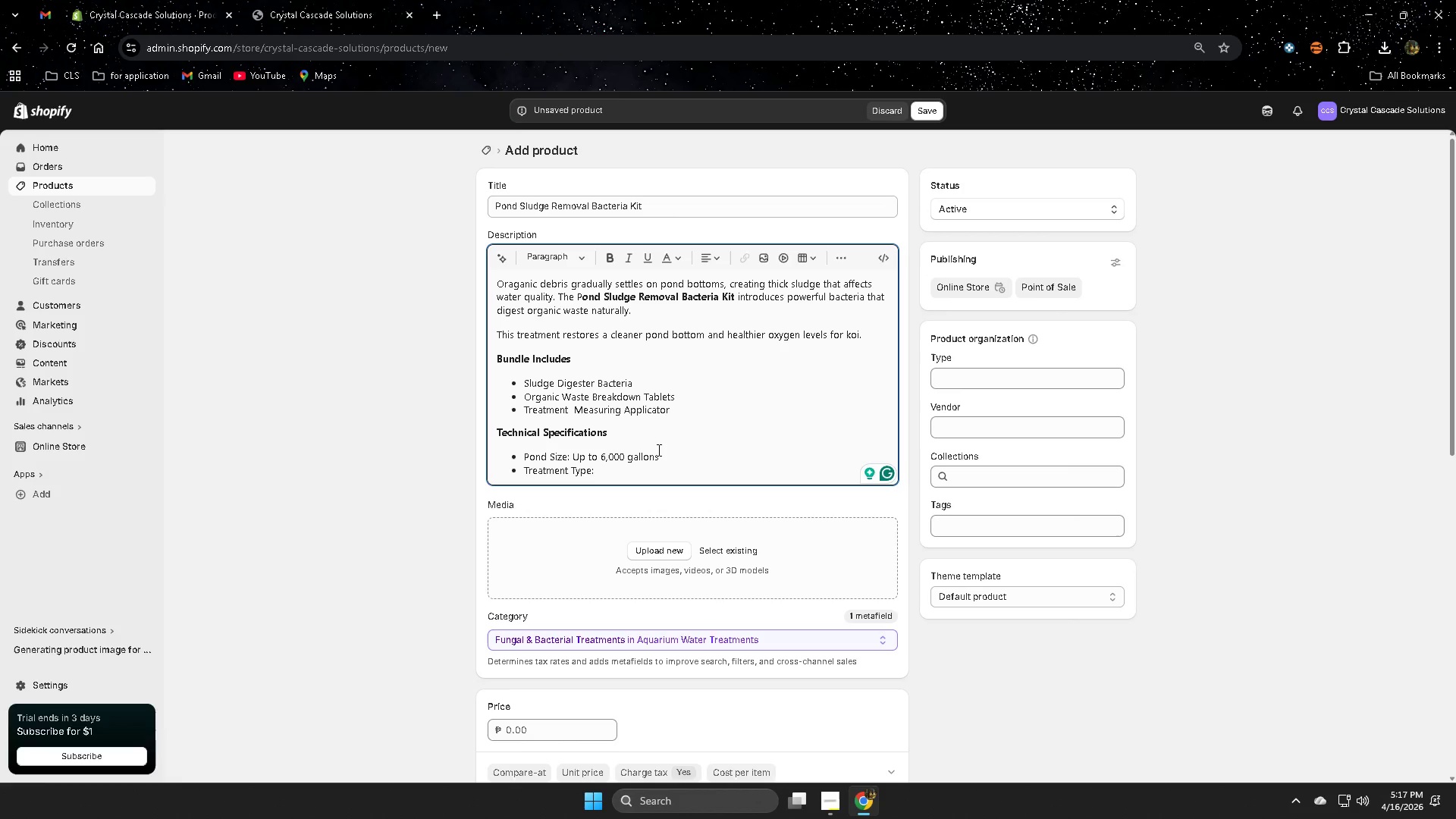 
type(Sliu)
key(Backspace)
key(Backspace)
type(udge- )
key(Backspace)
type(gi)
key(Backspace)
key(Backspace)
type(digest)
 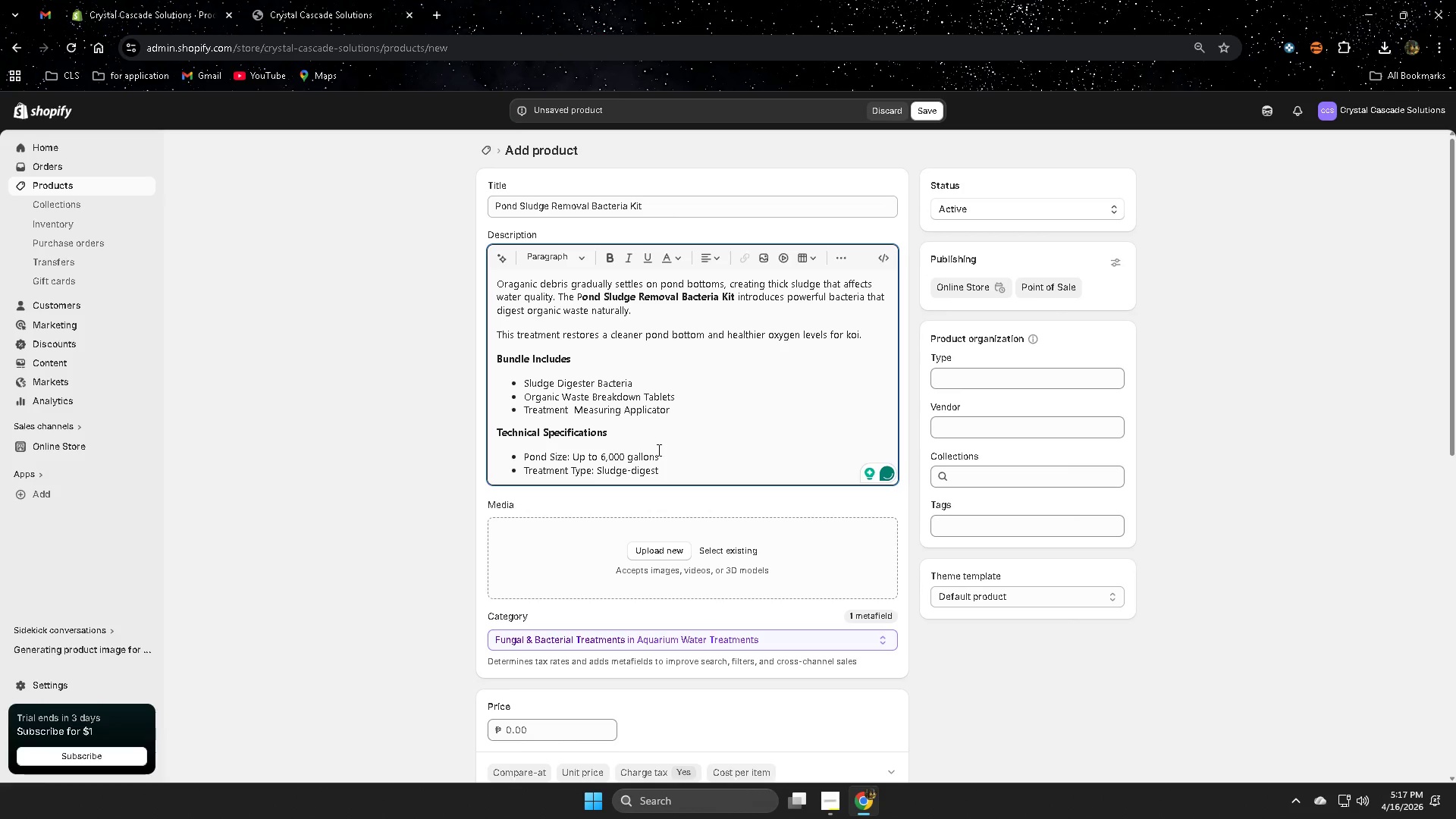 
type(ing bacteria)
 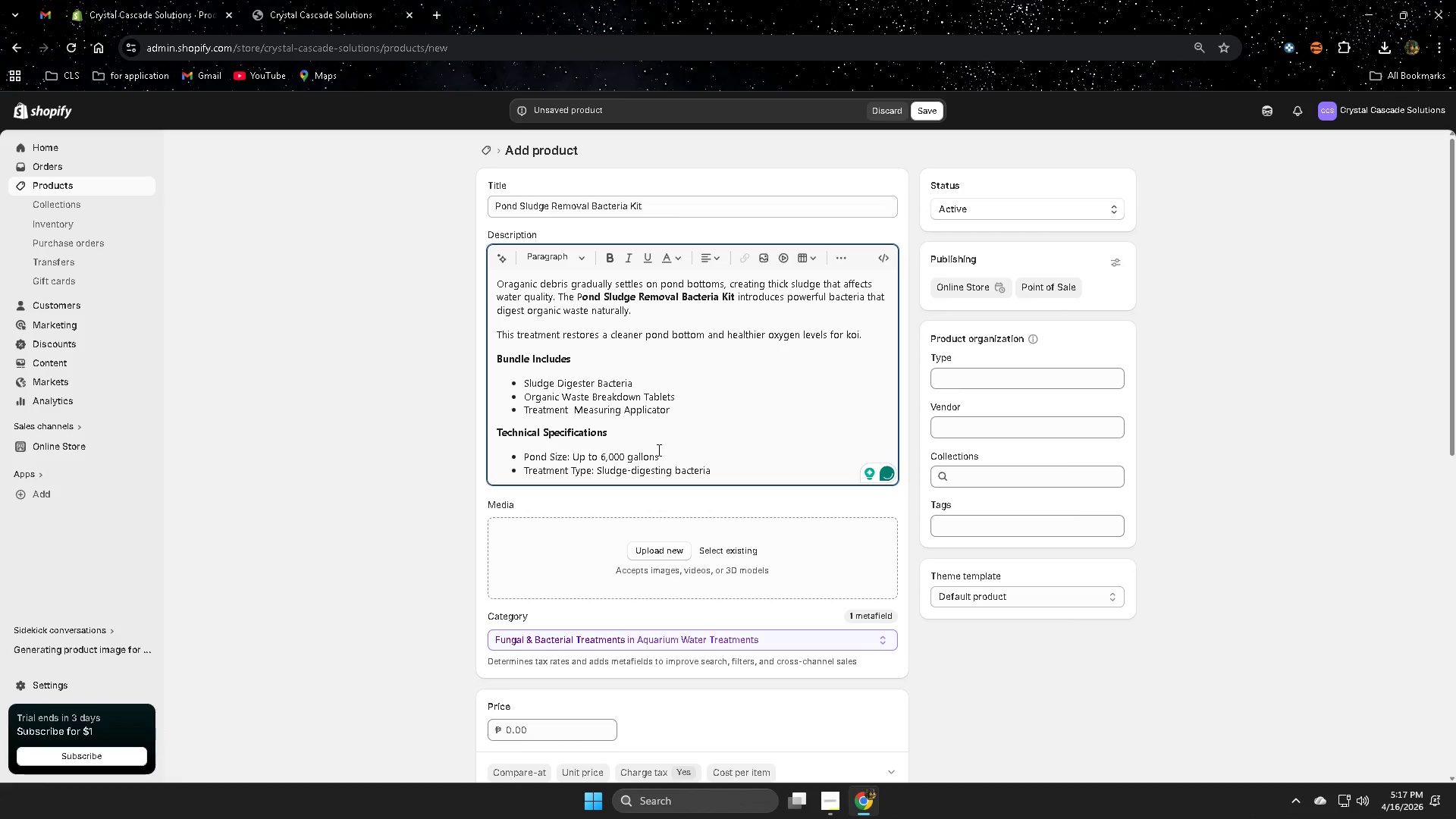 
key(Enter)
 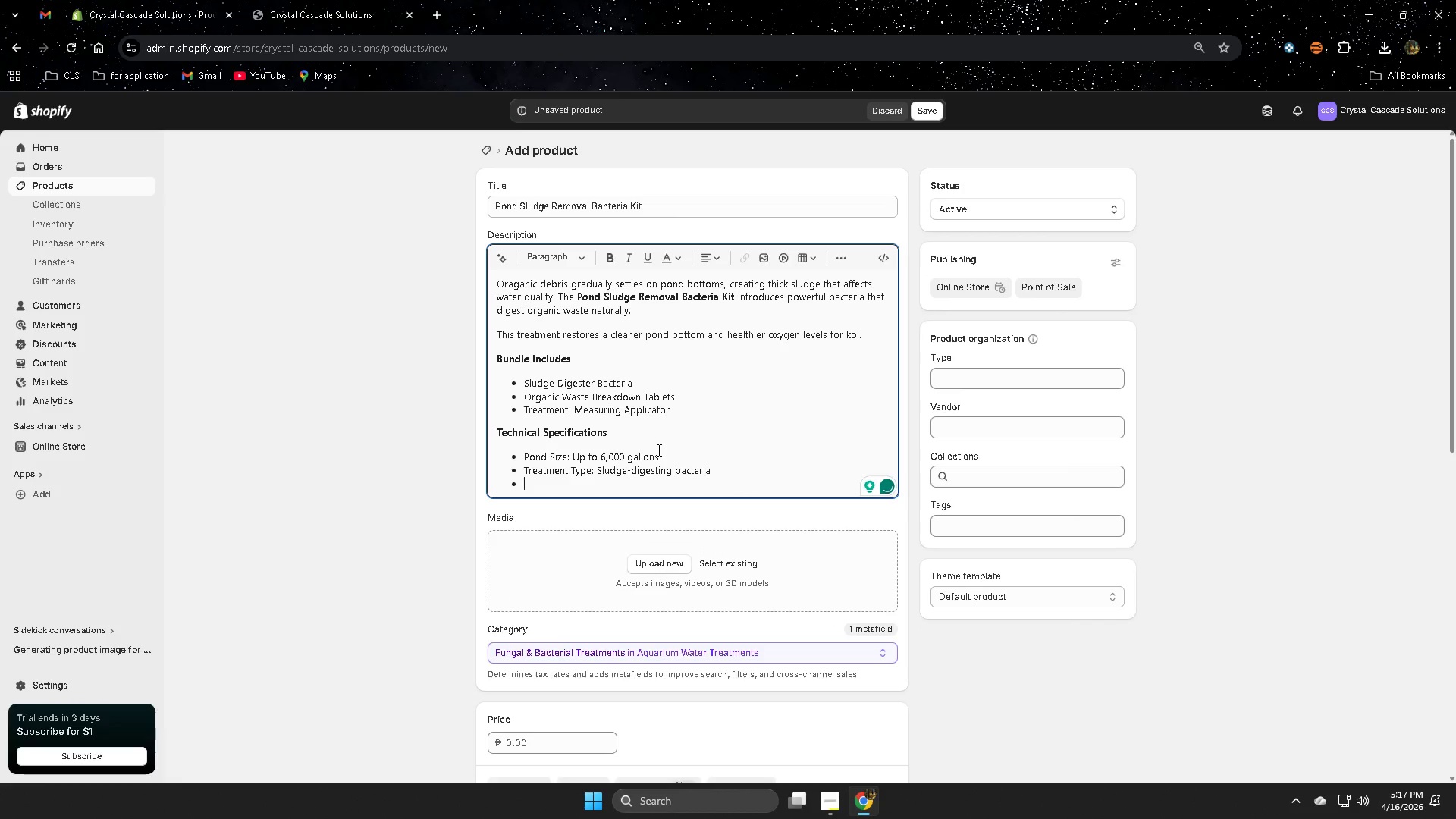 
type(Application)
 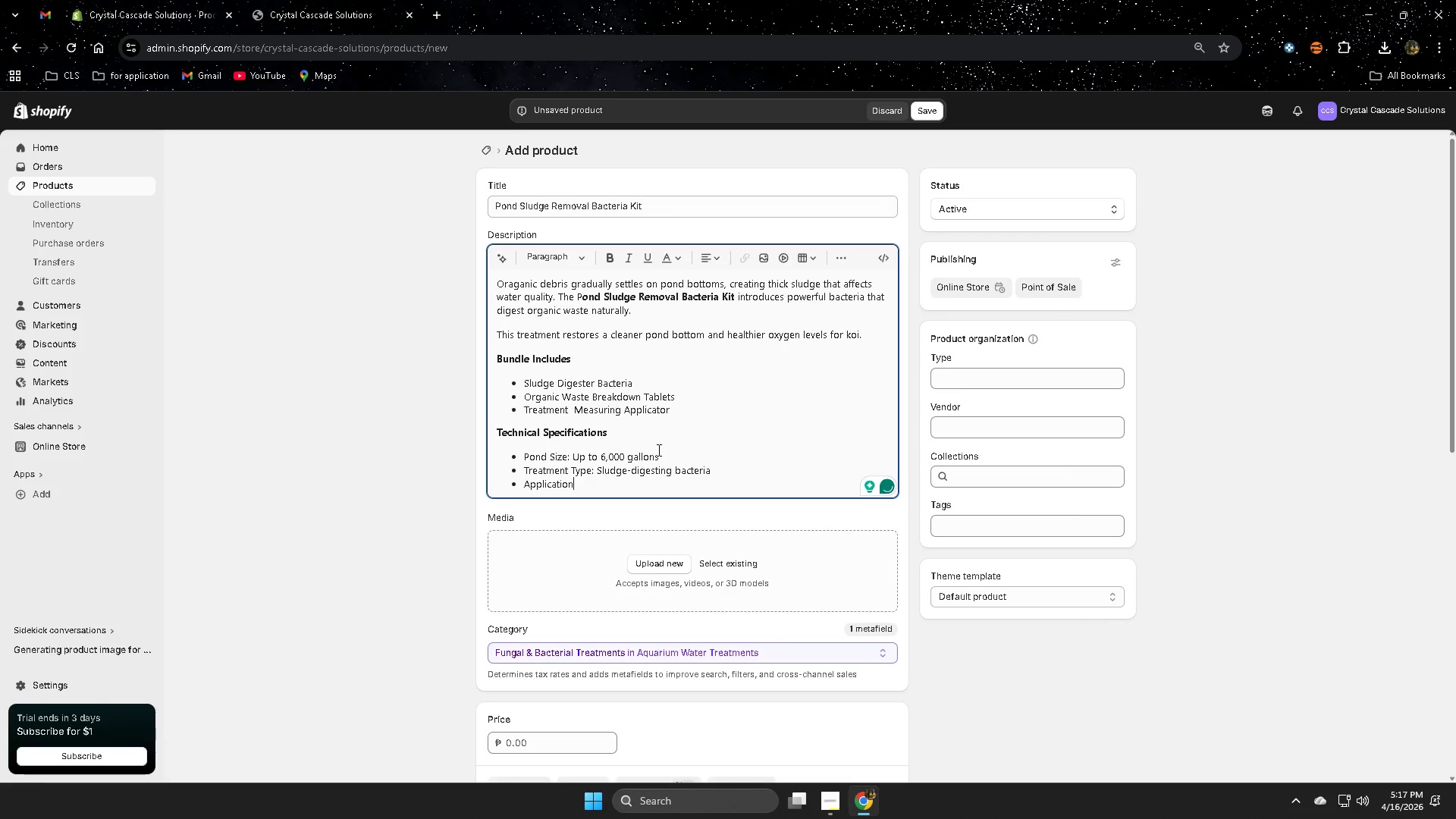 
type(: Montly)
 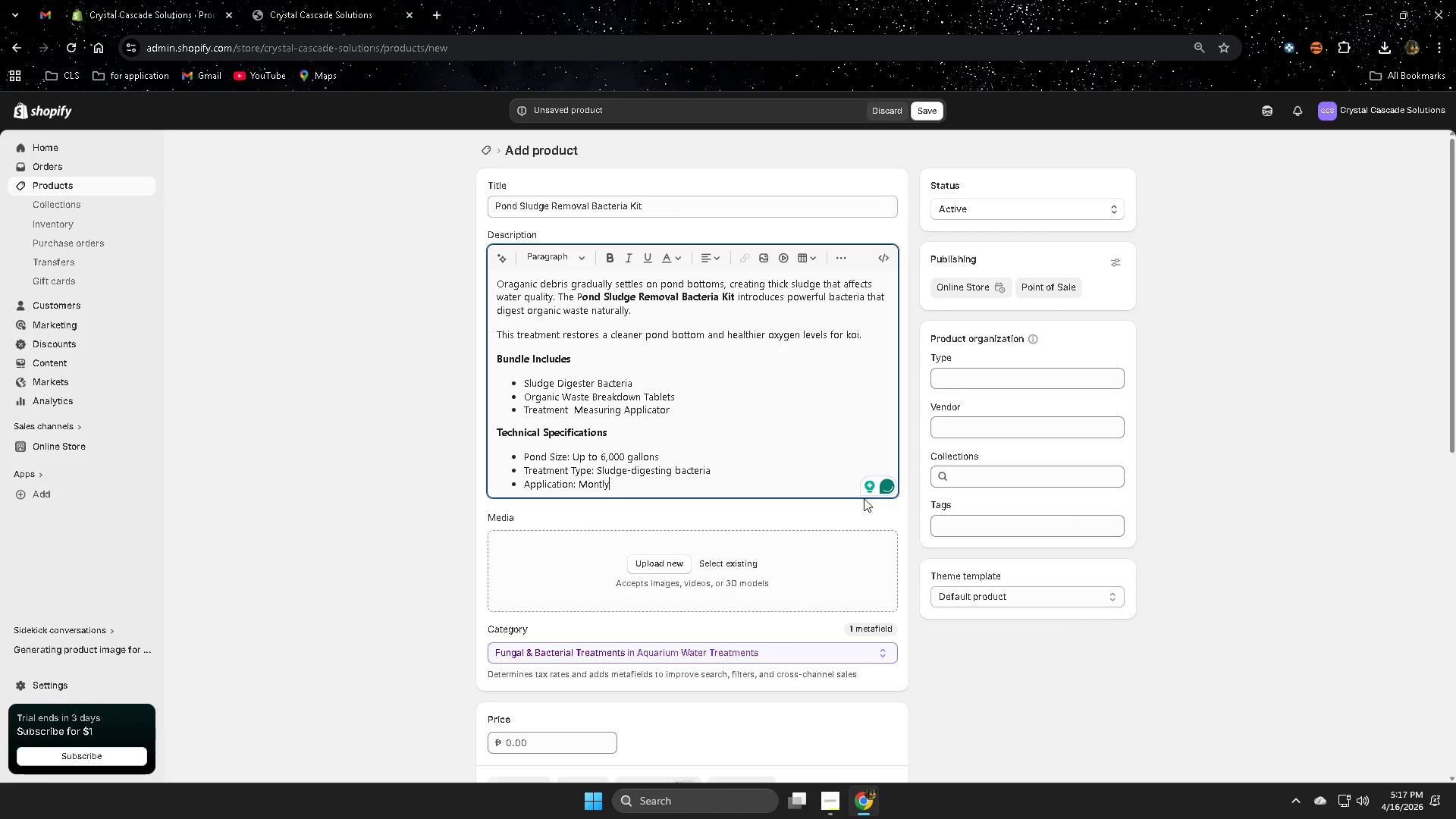 
scroll: coordinate [827, 387], scroll_direction: down, amount: 1.0
 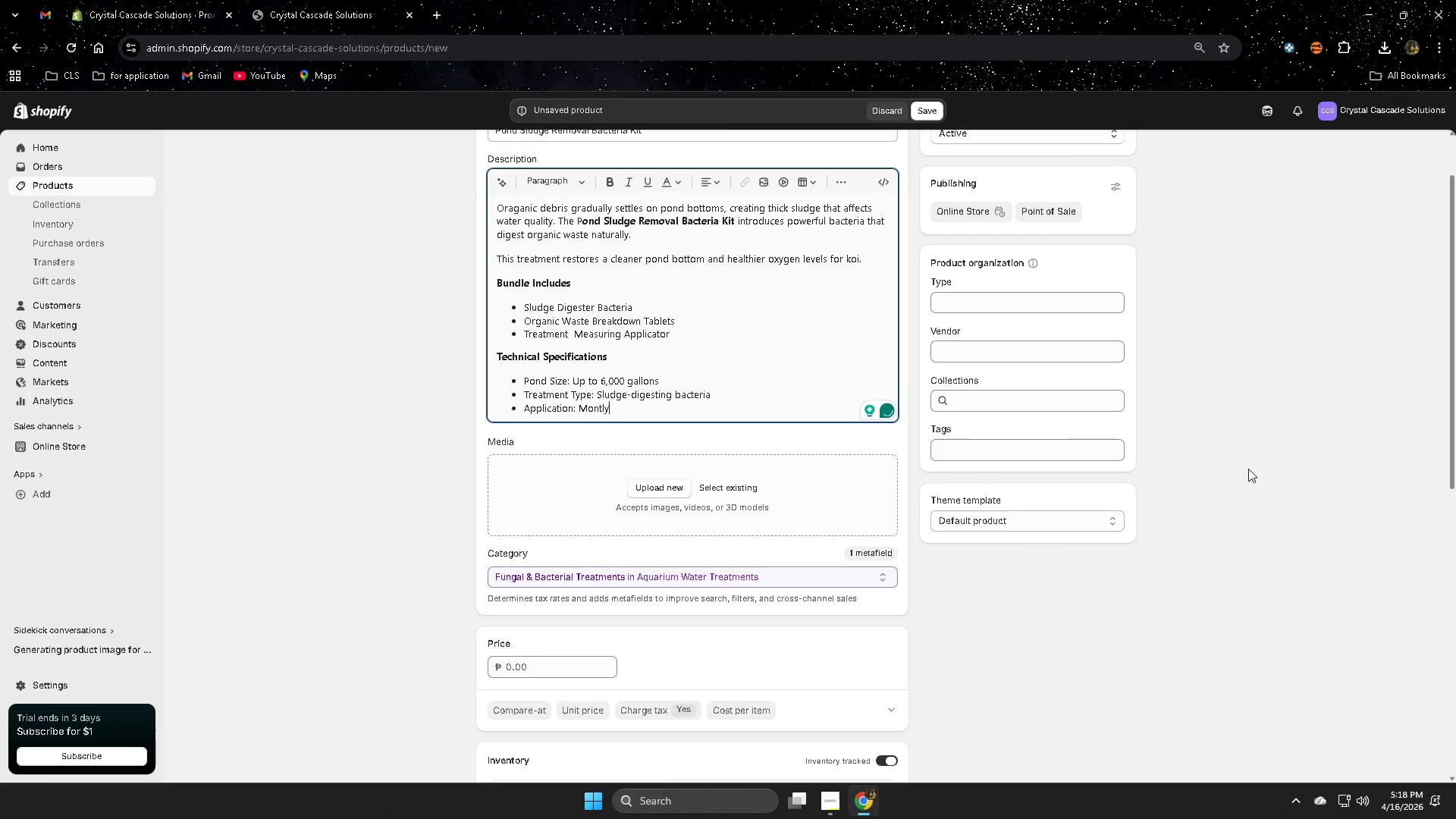 
left_click([1248, 466])
 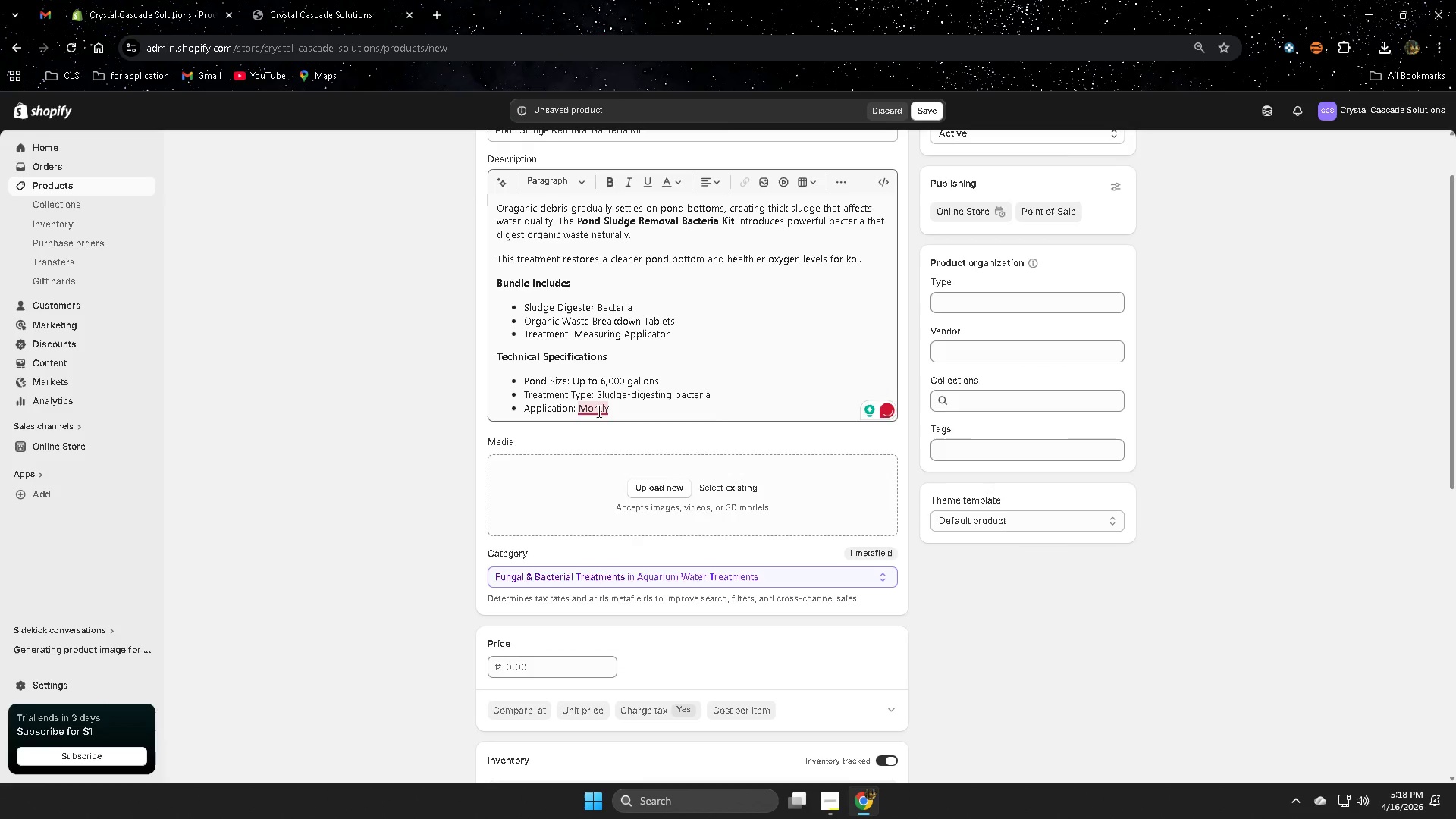 
left_click([620, 442])
 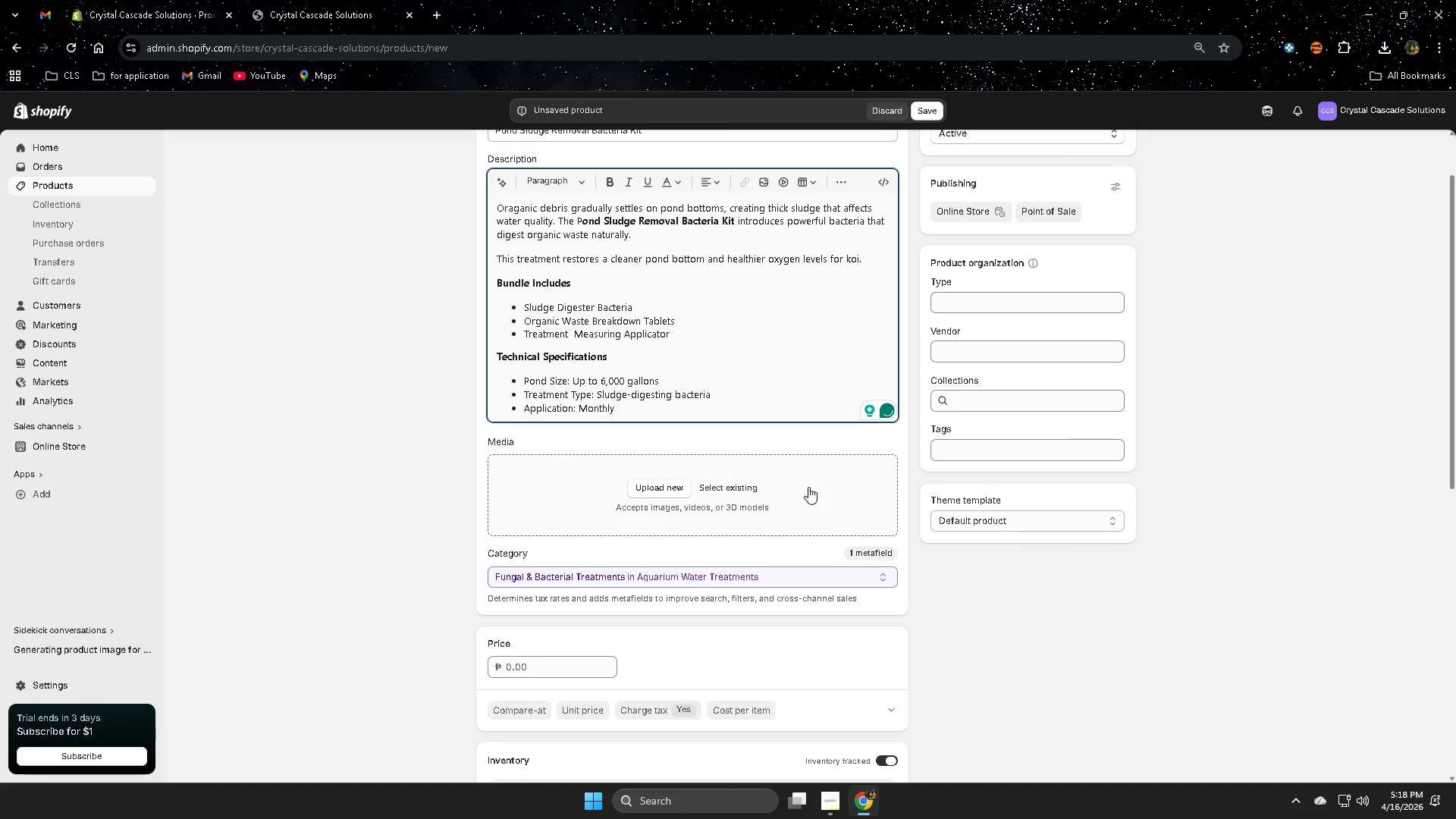 
wait(6.55)
 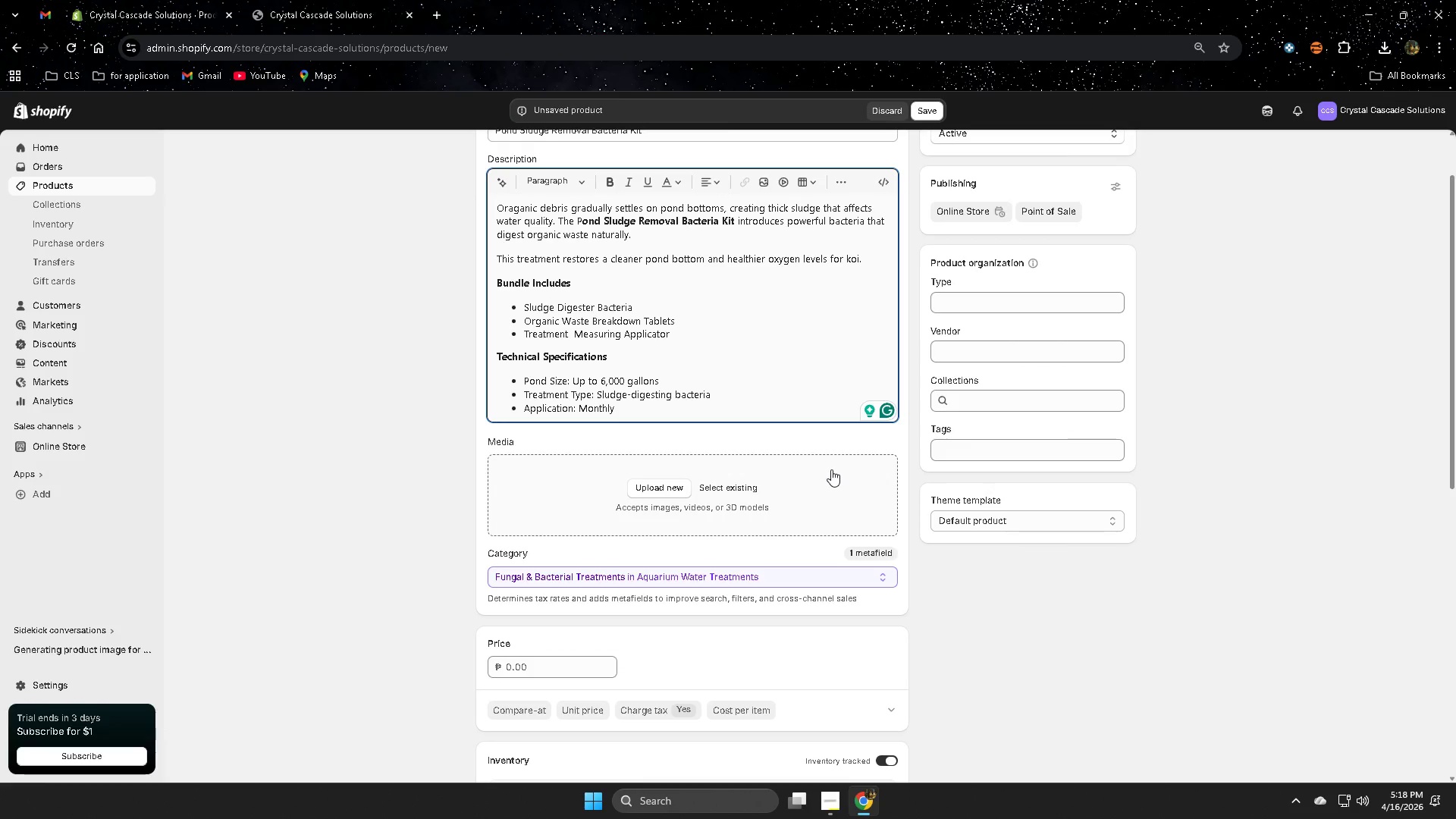 
scroll: coordinate [796, 487], scroll_direction: down, amount: 3.0
 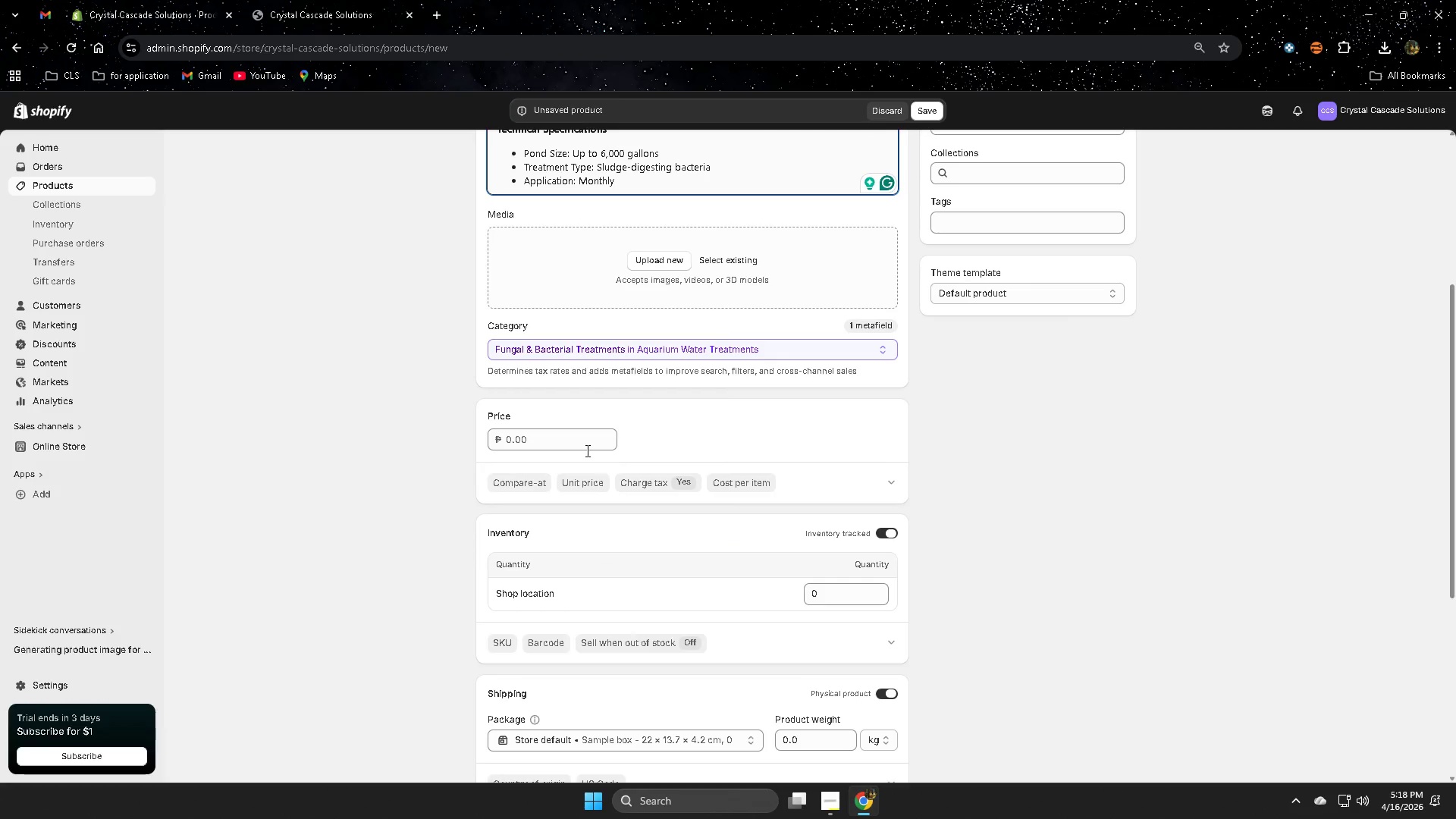 
left_click([579, 436])
 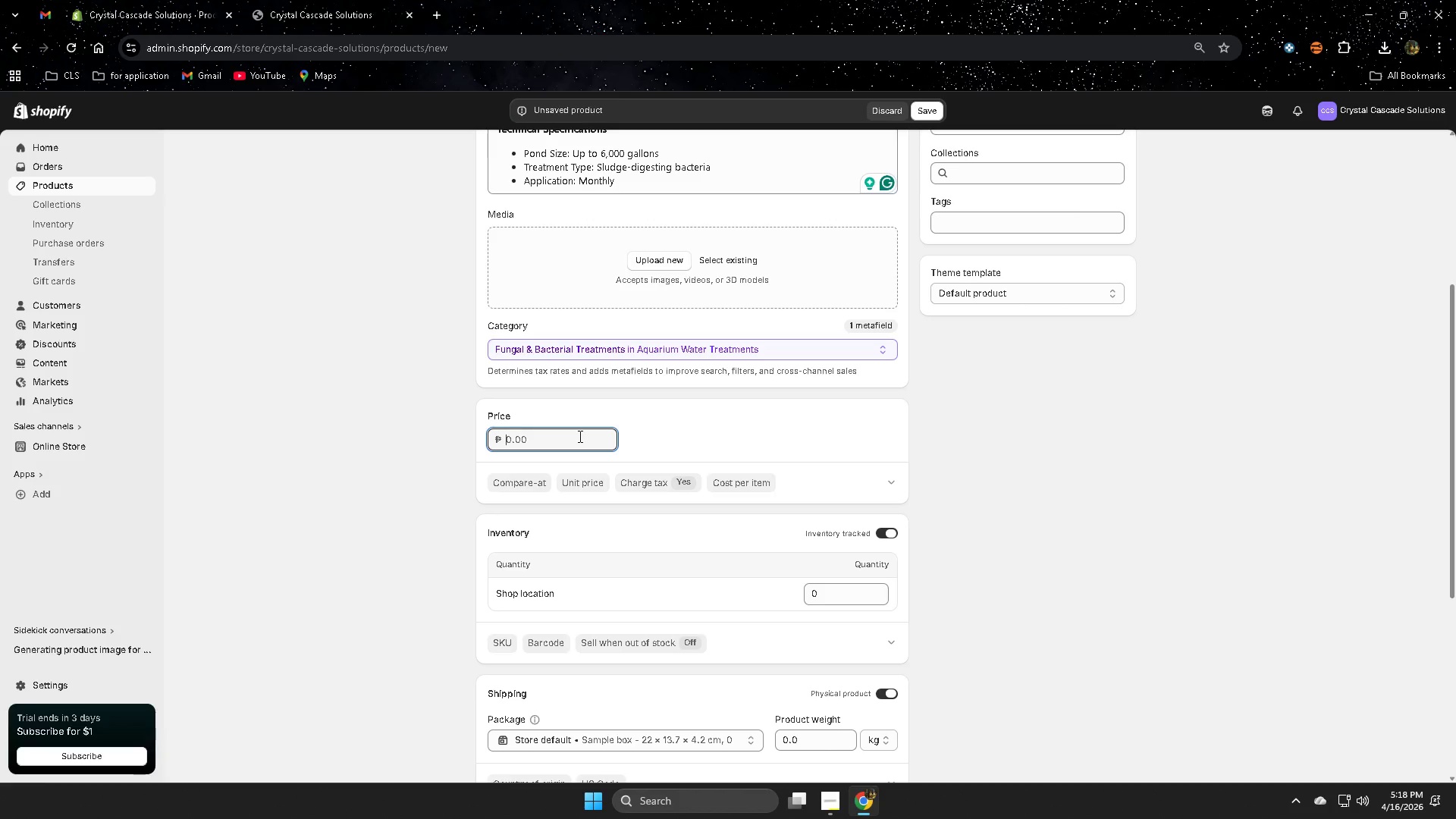 
key(Numpad7)
 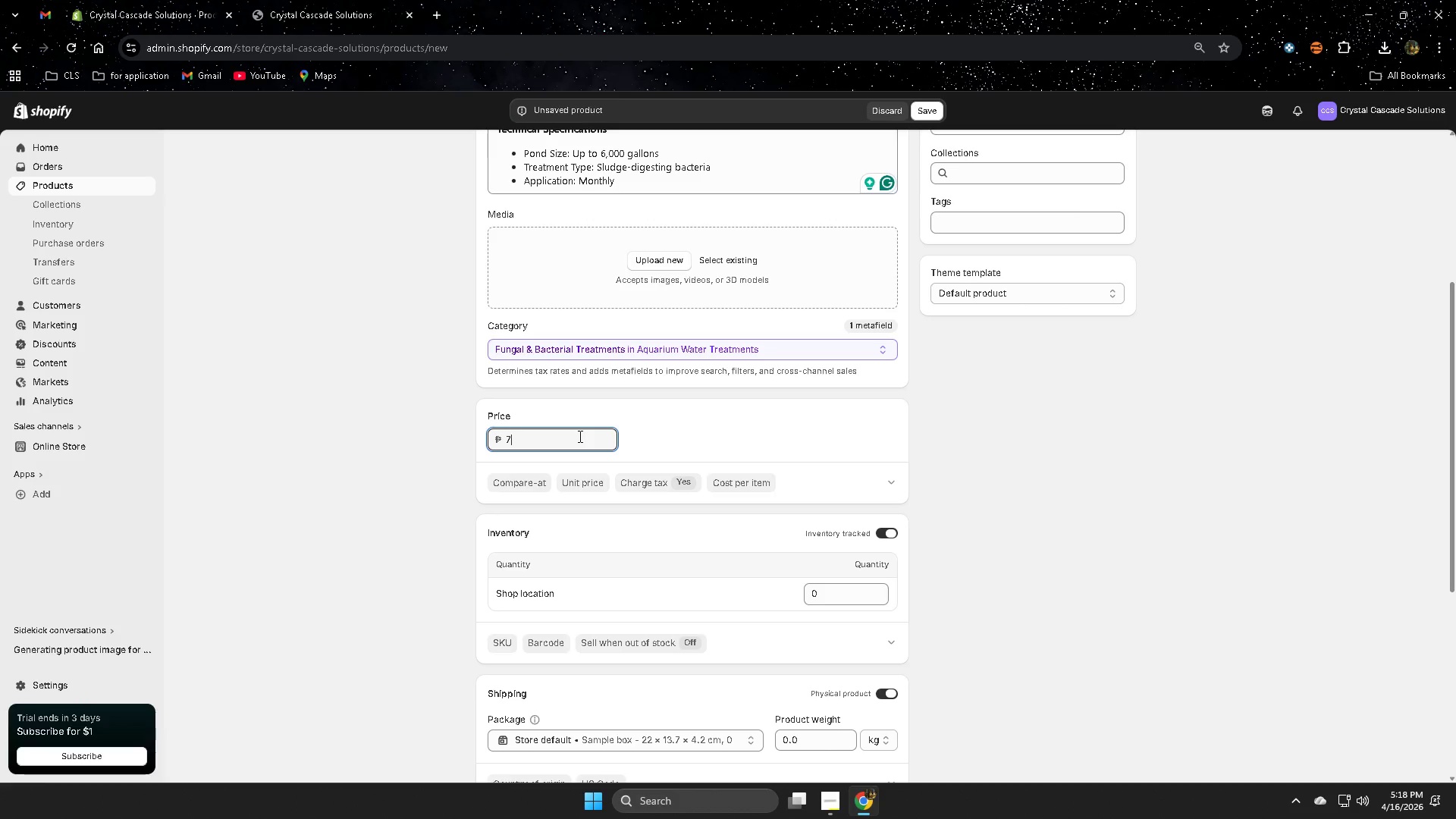 
key(Numpad2)
 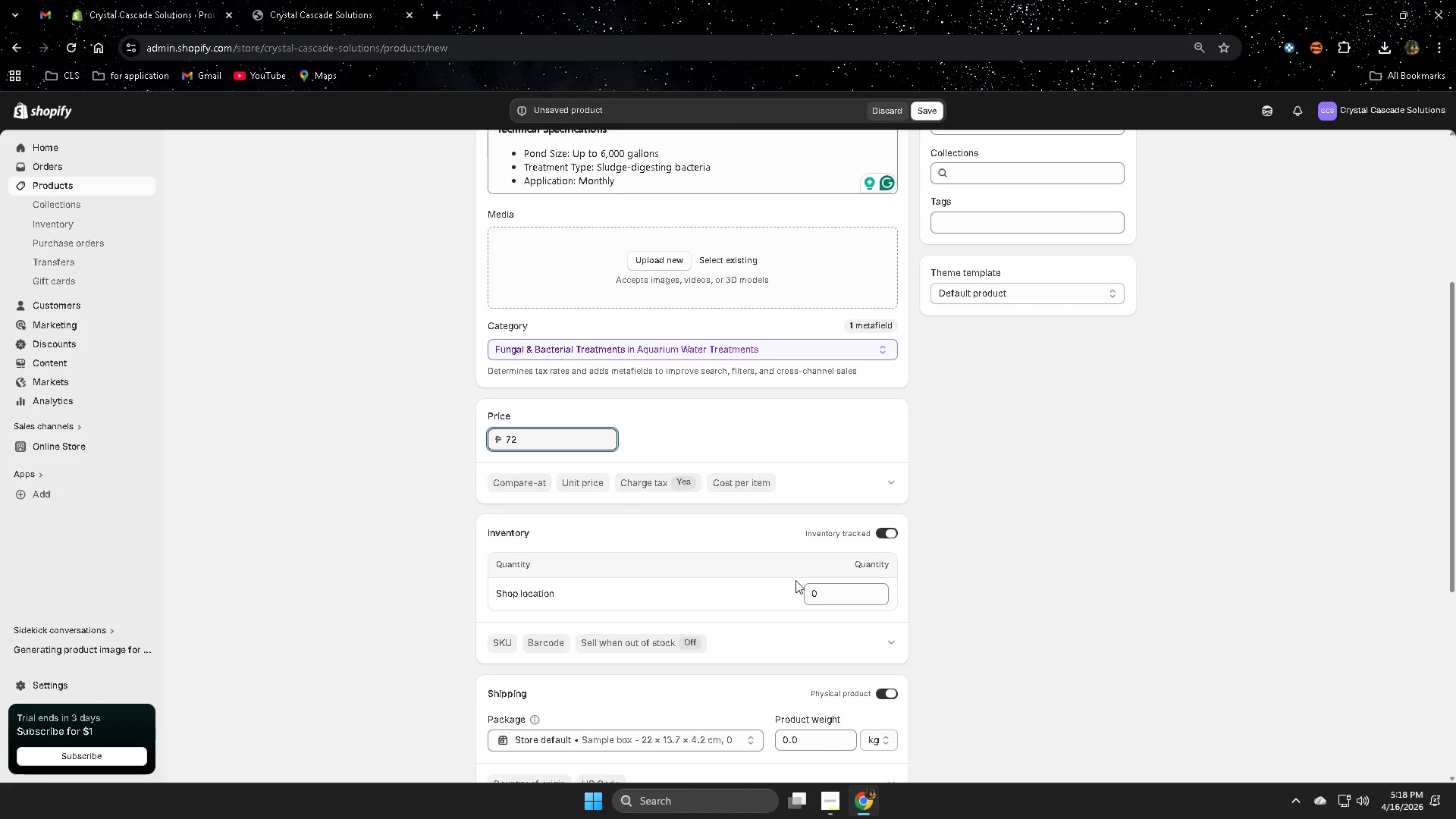 
left_click([827, 599])
 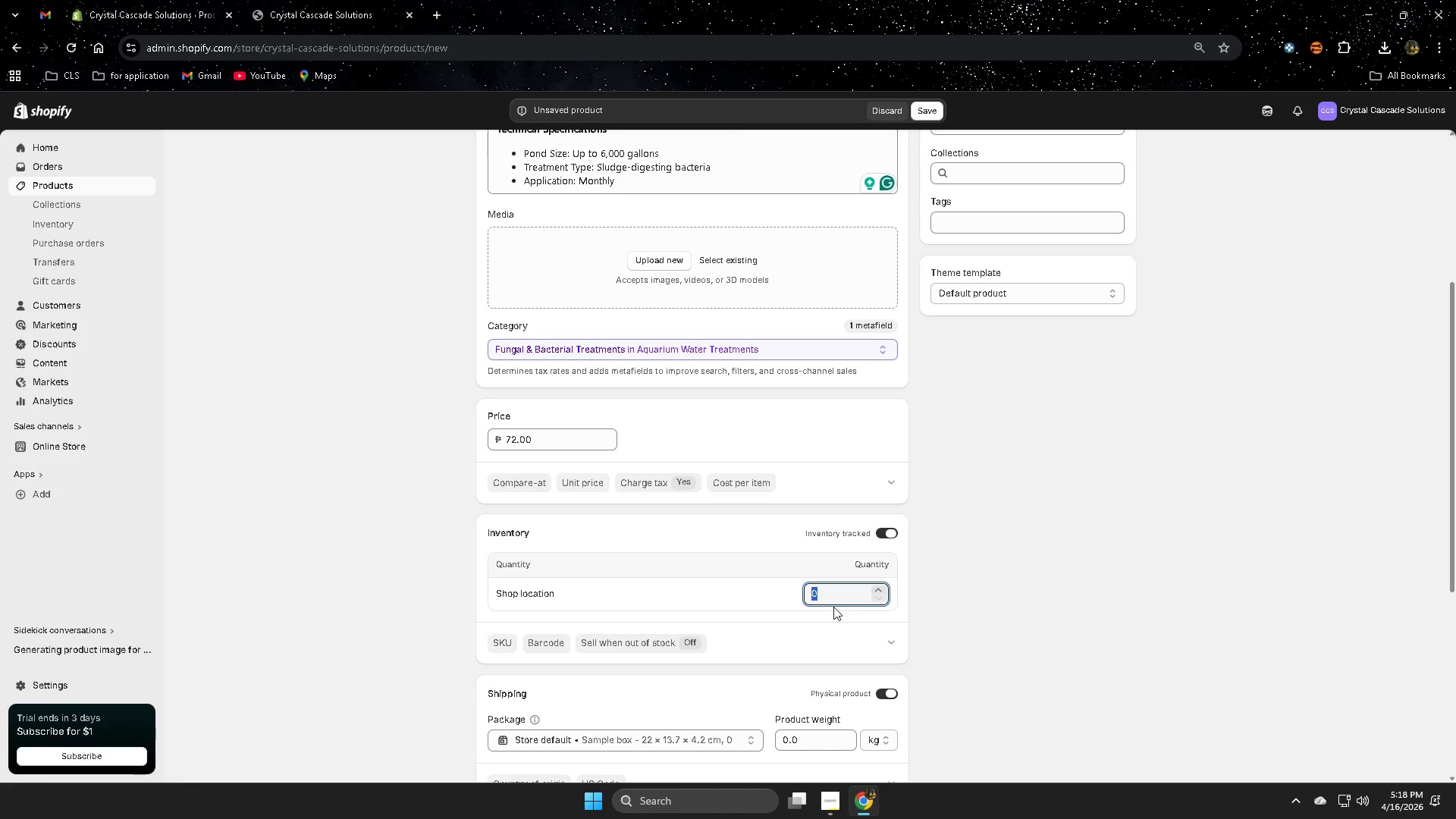 
key(Numpad1)
 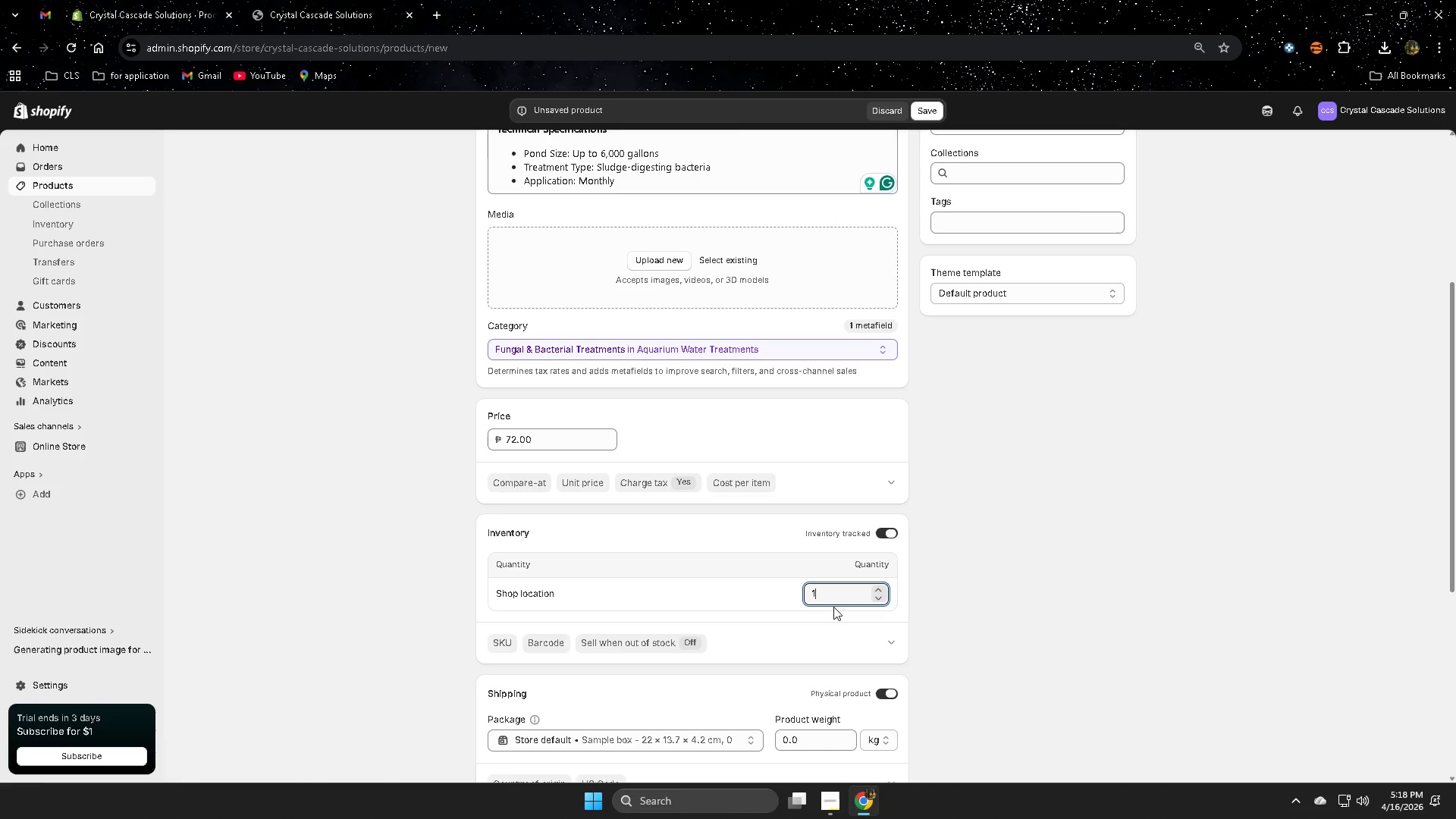 
key(Numpad0)
 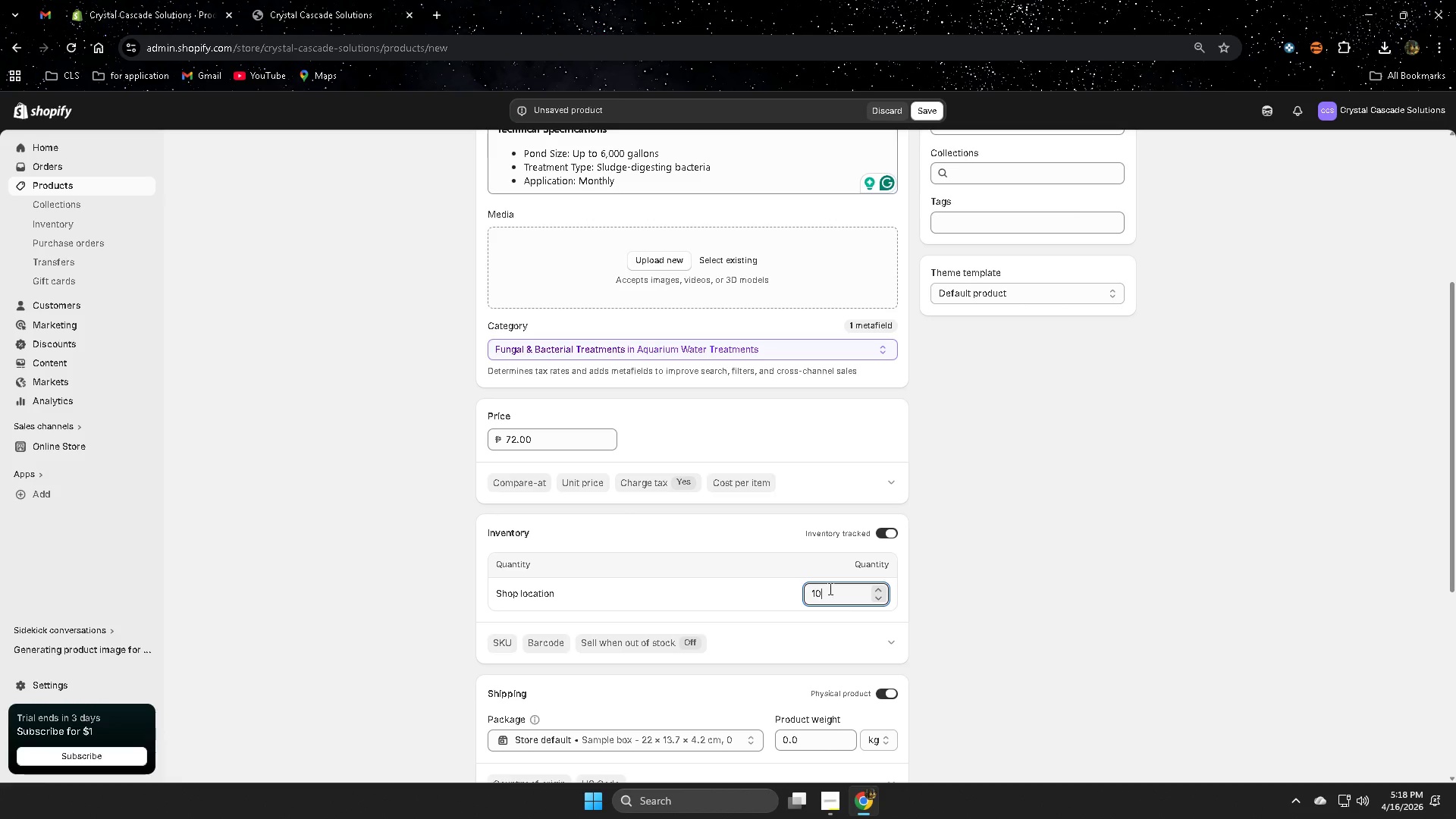 
left_click_drag(start_coordinate=[1041, 522], to_coordinate=[1049, 528])
 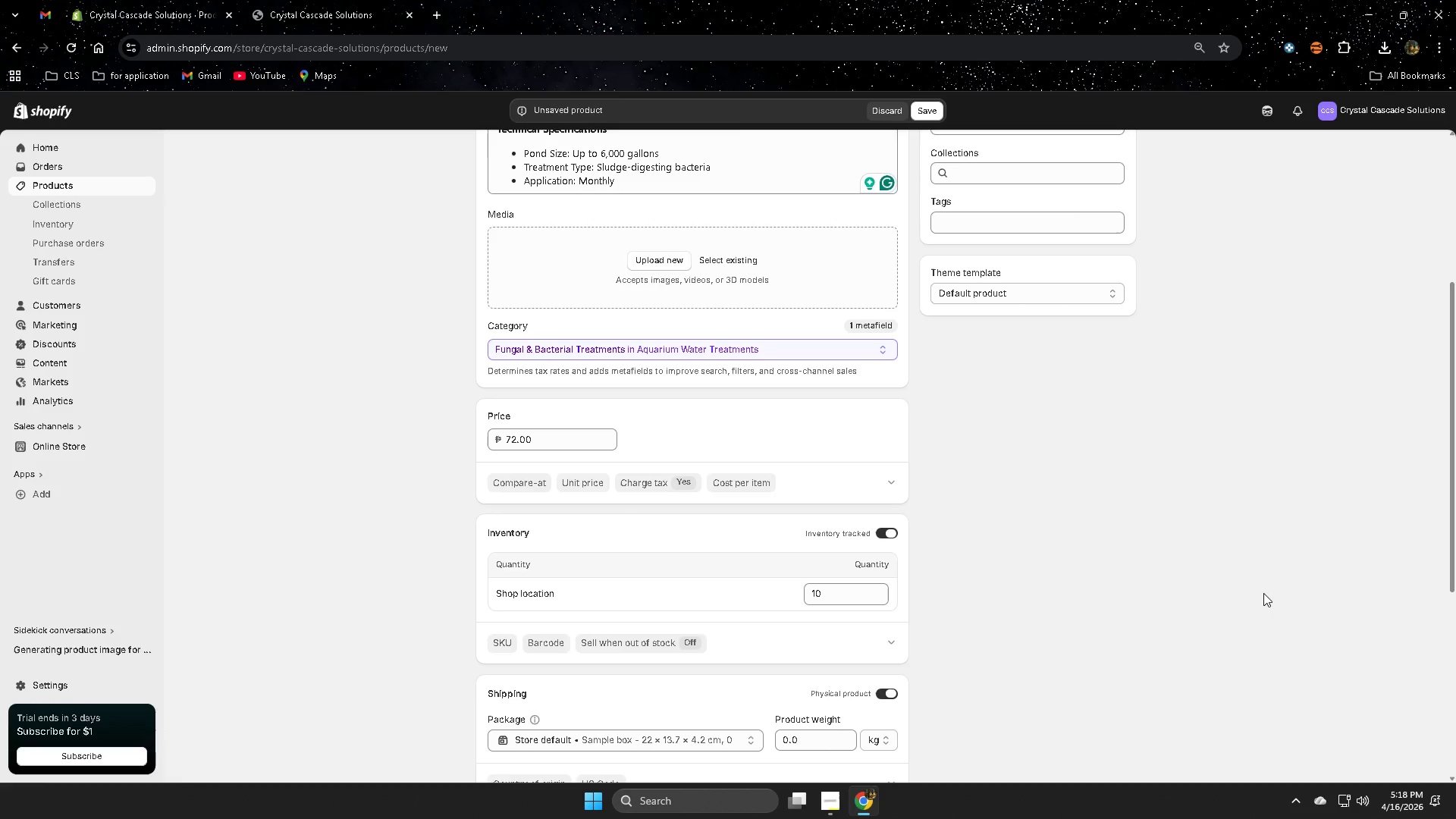 
wait(12.56)
 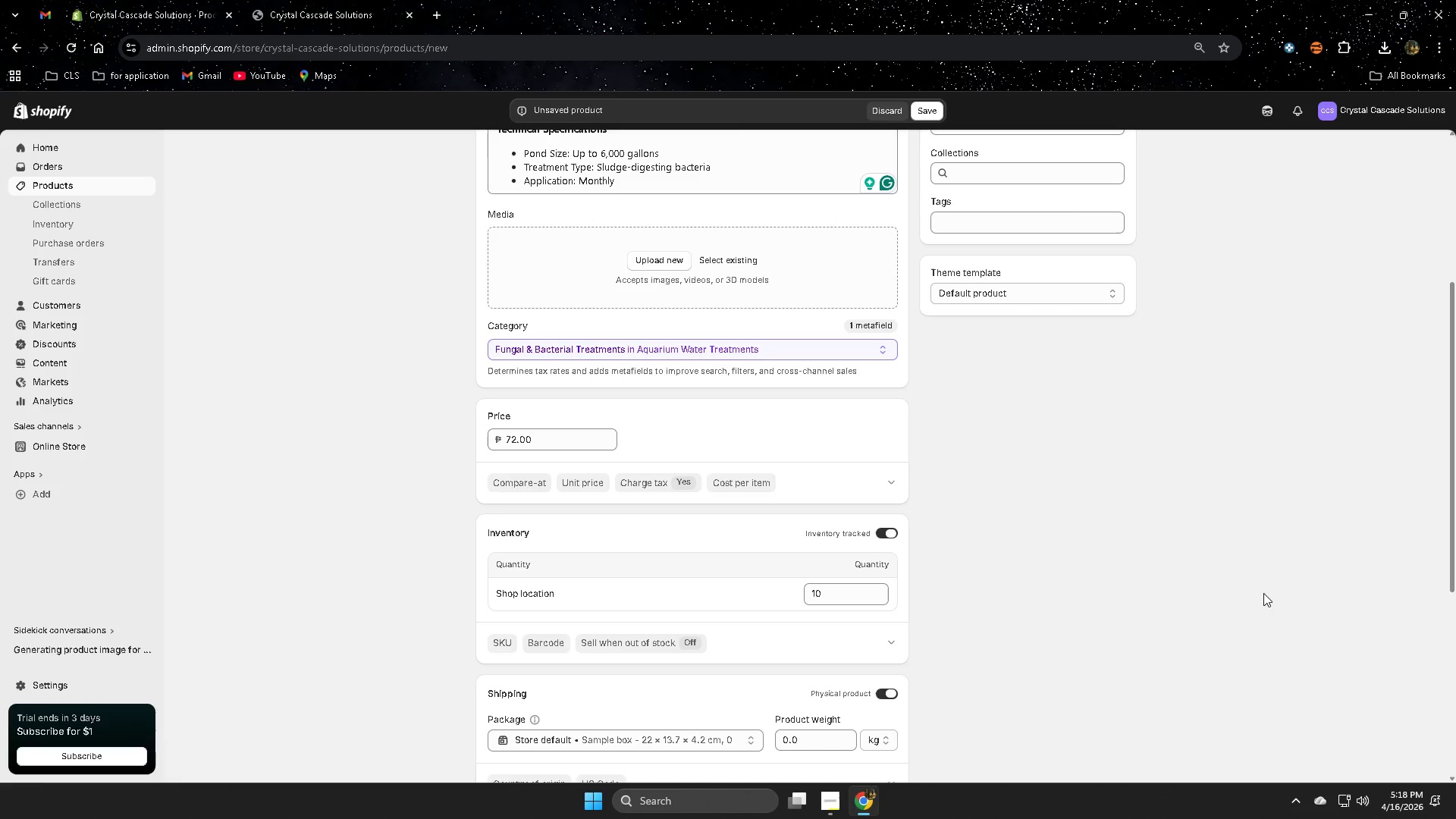 
scroll: coordinate [991, 755], scroll_direction: down, amount: 10.0
 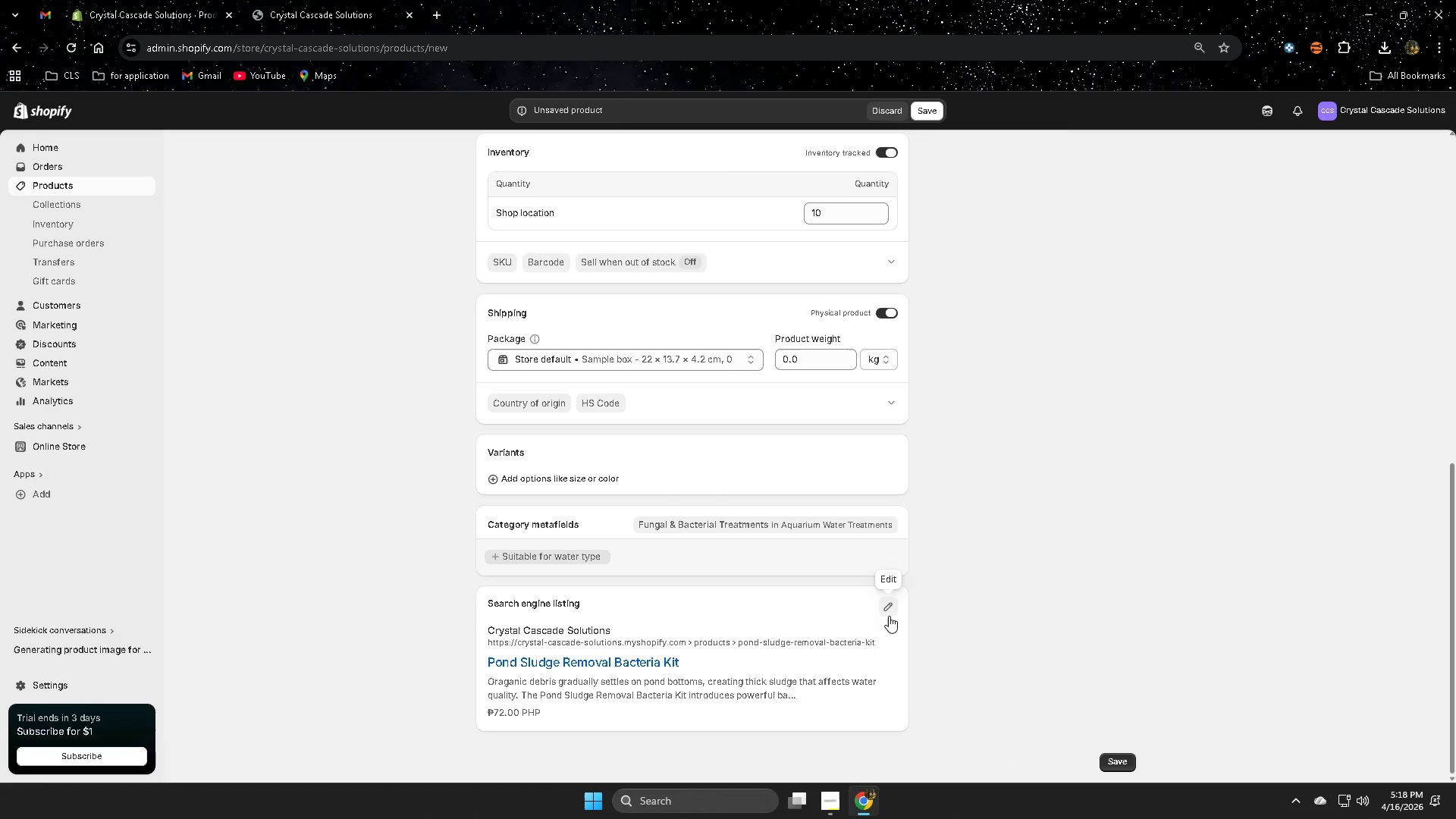 
left_click([891, 608])
 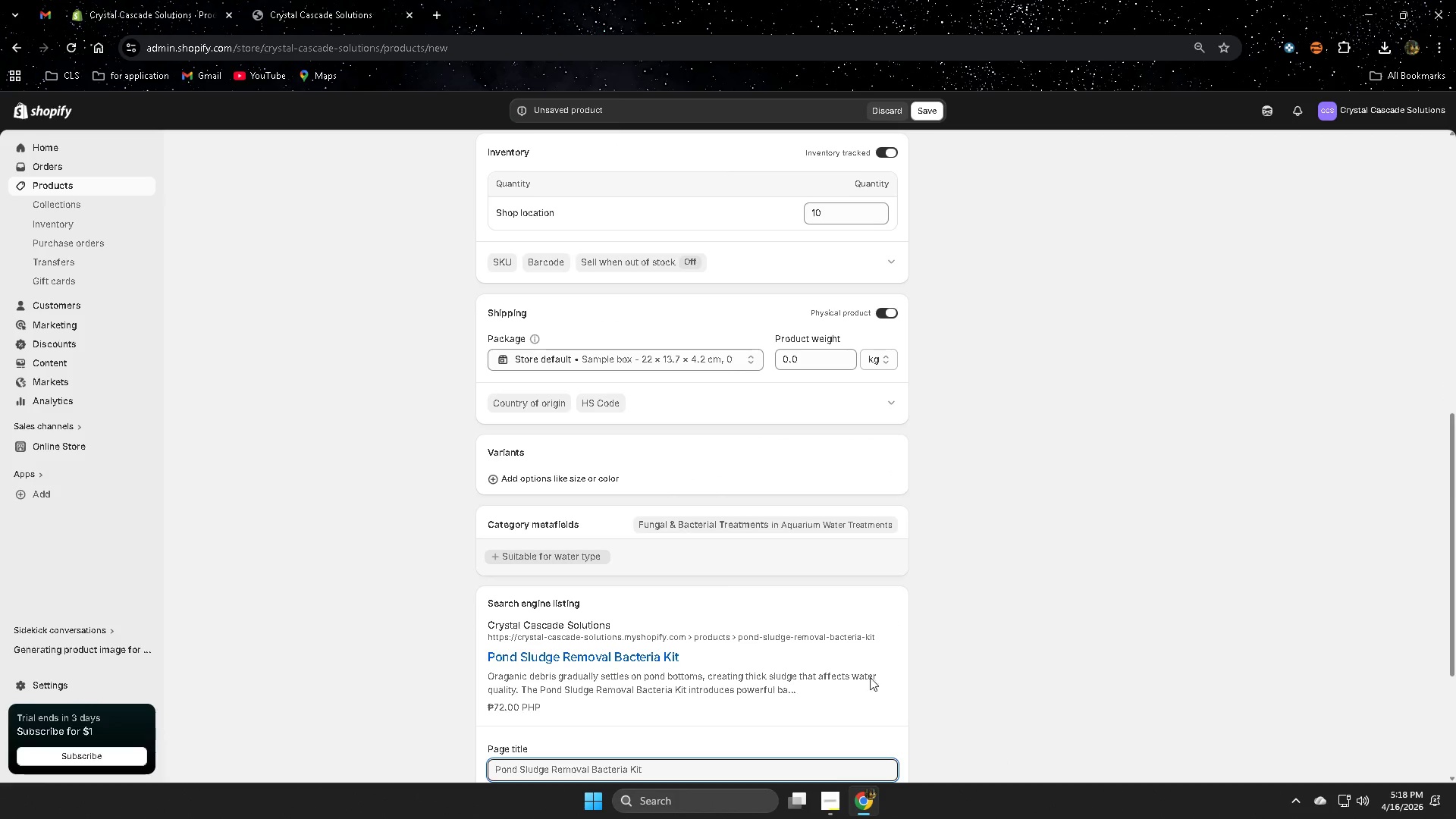 
scroll: coordinate [754, 695], scroll_direction: down, amount: 4.0
 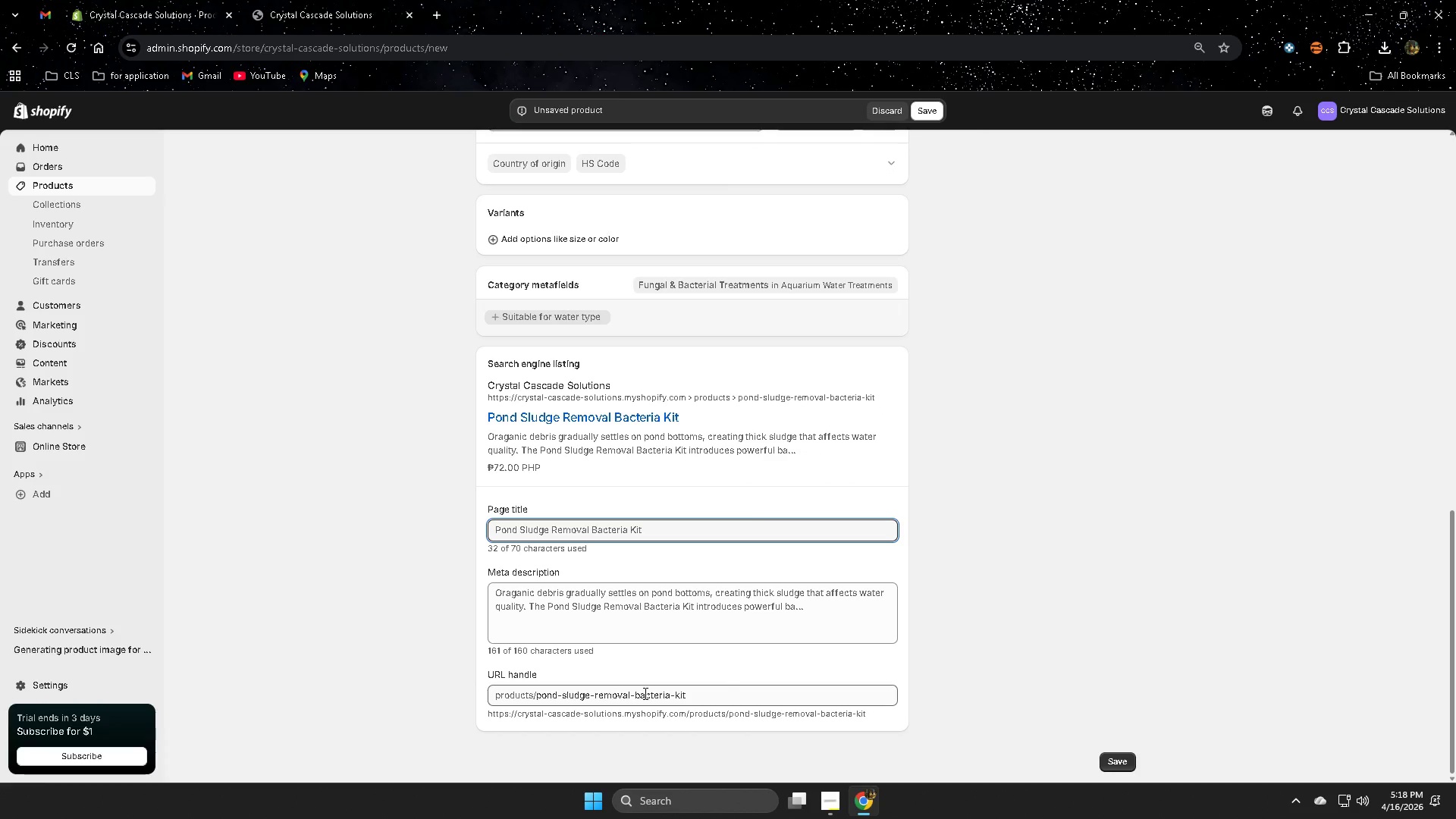 
wait(6.47)
 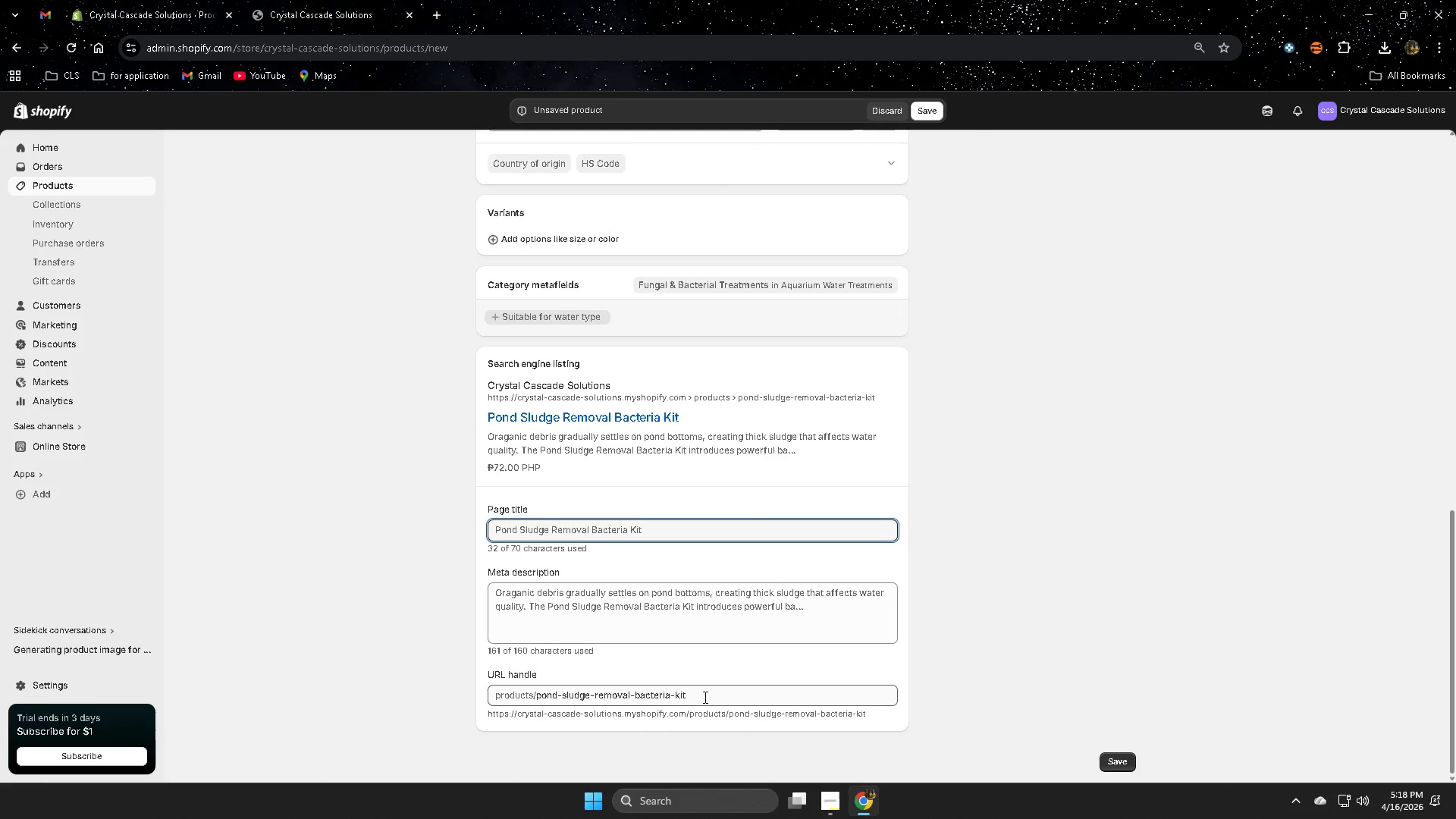 
scroll: coordinate [652, 500], scroll_direction: up, amount: 12.0
 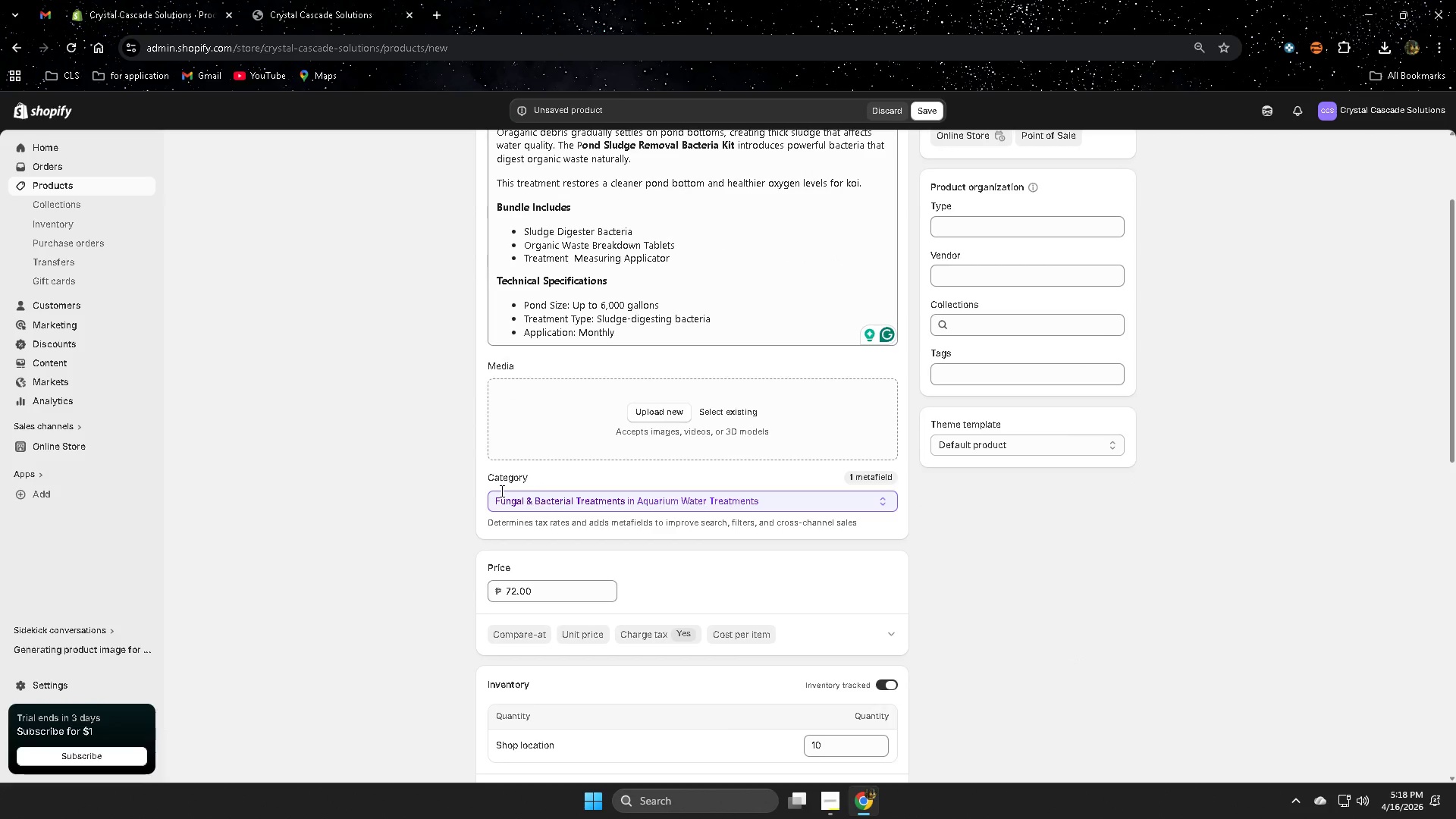 
scroll: coordinate [903, 601], scroll_direction: down, amount: 11.0
 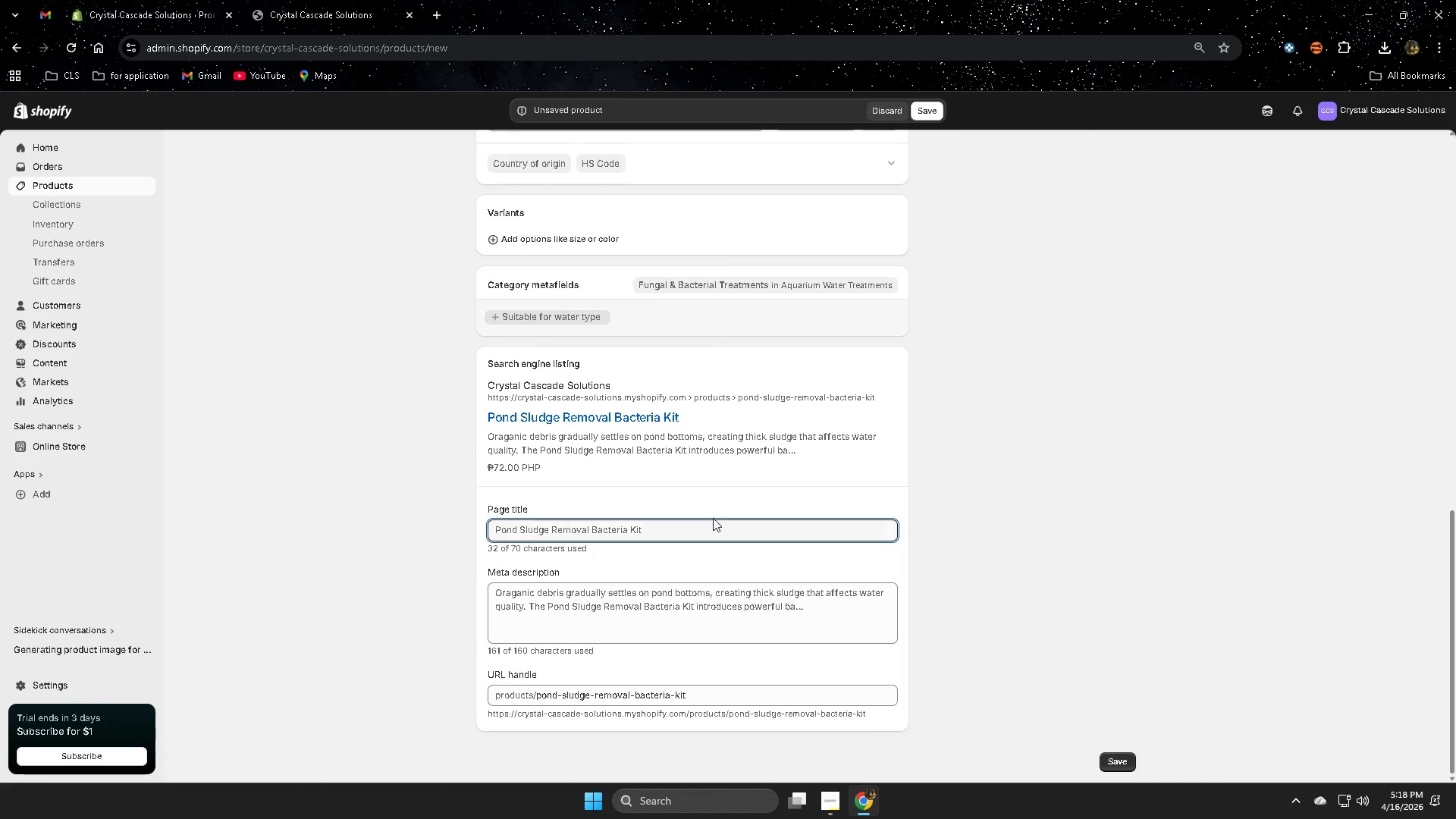 
left_click([709, 522])
 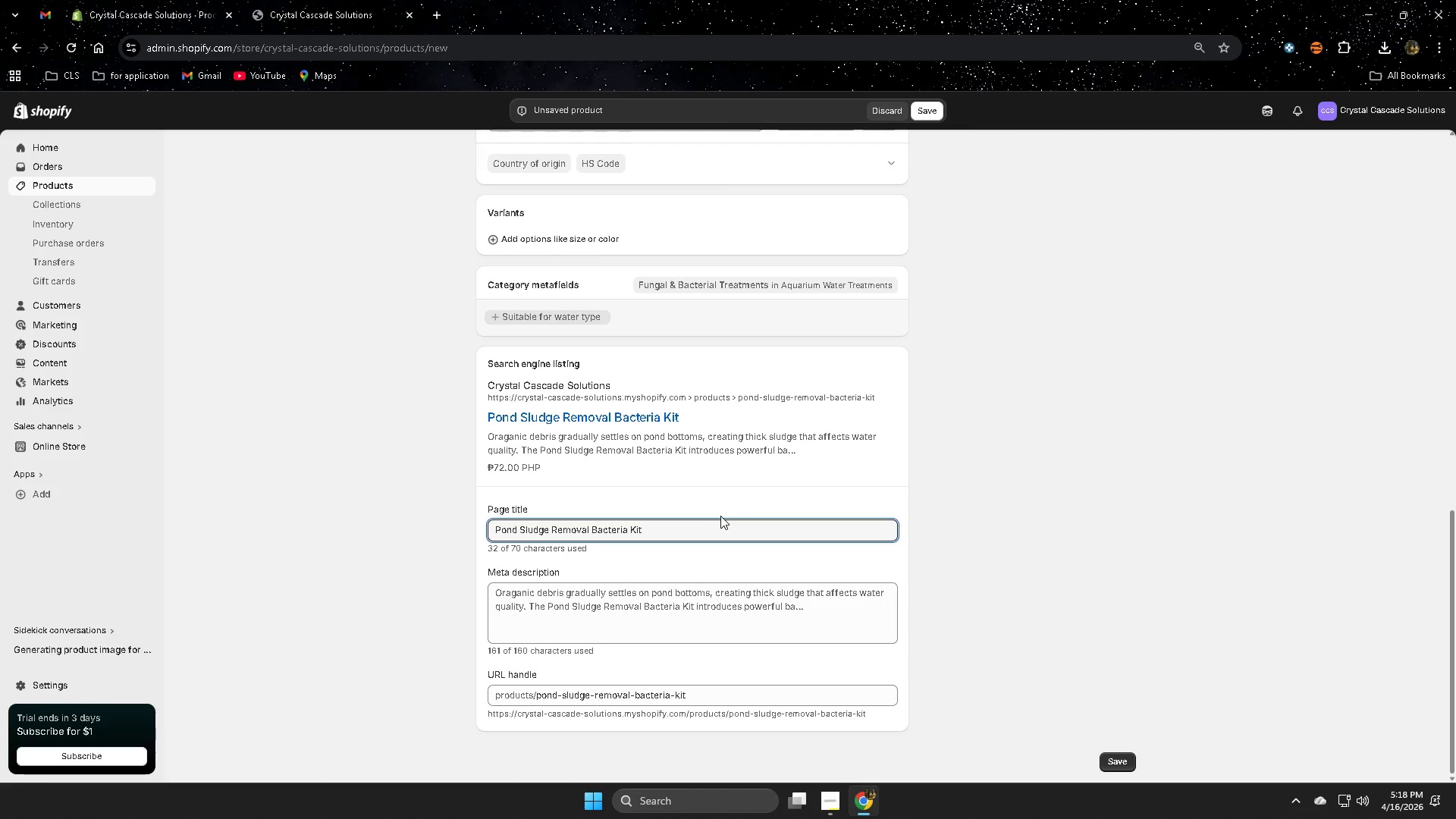 
wait(19.45)
 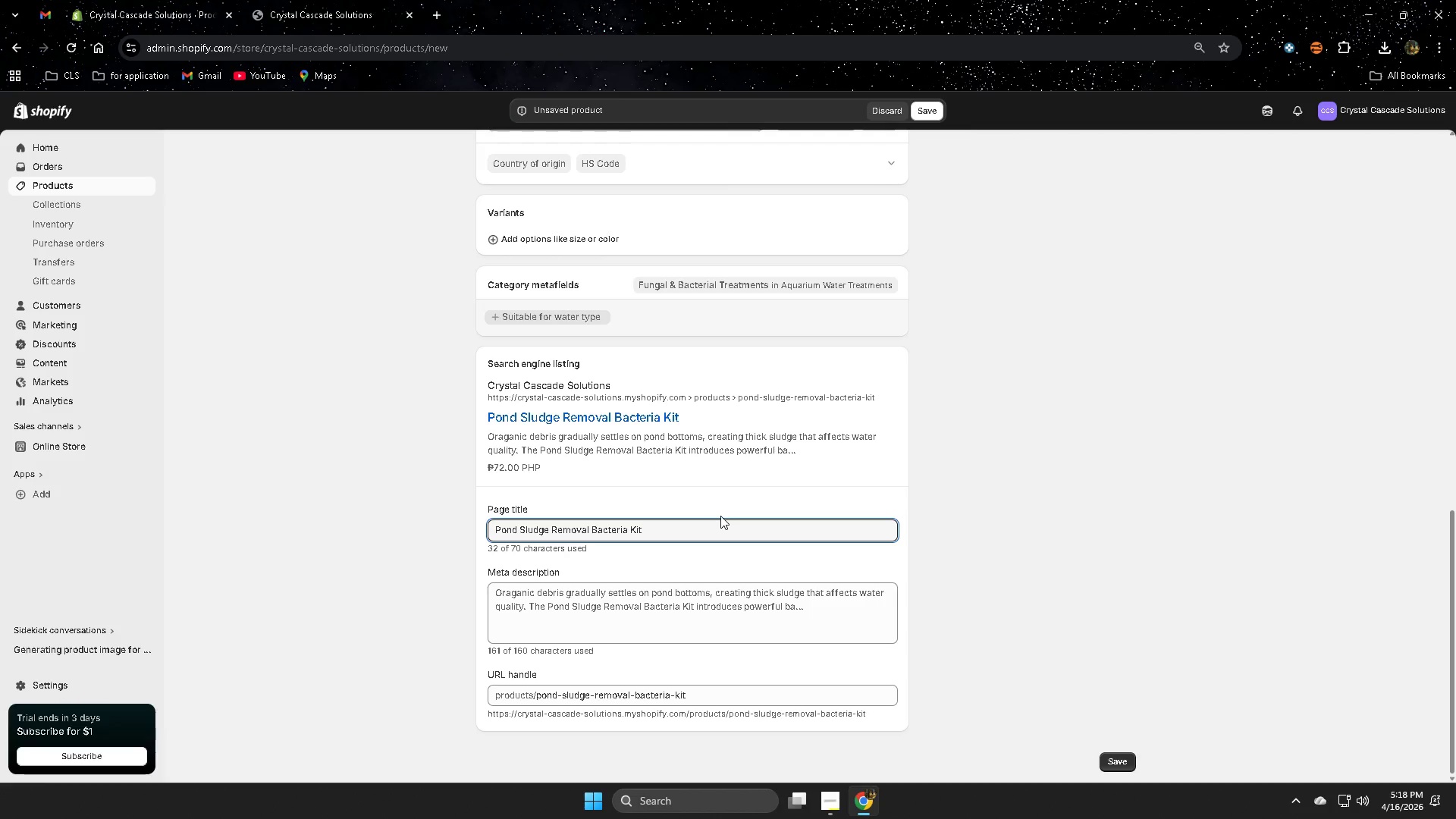 
left_click([704, 535])
 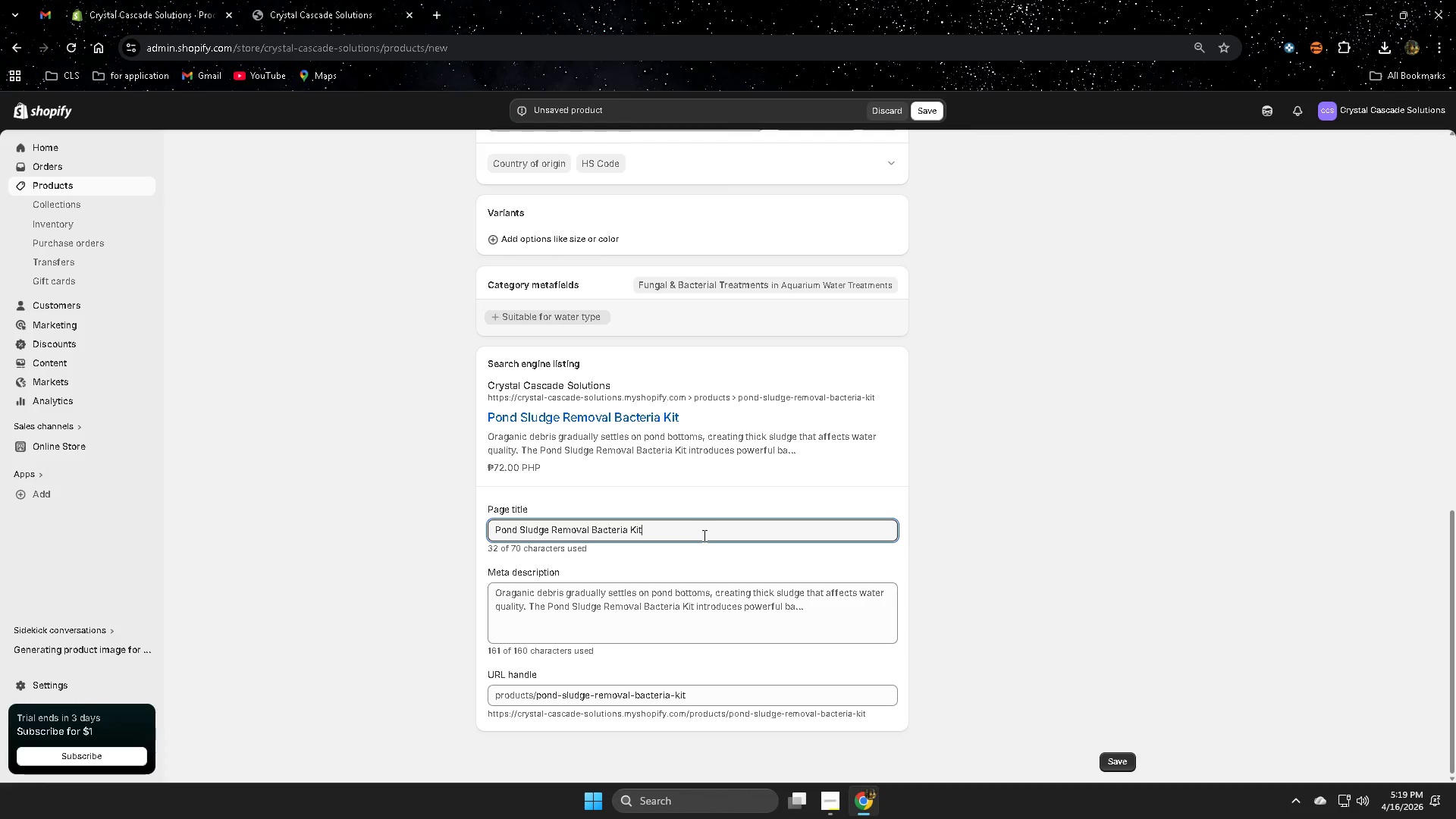 
key(Space)
 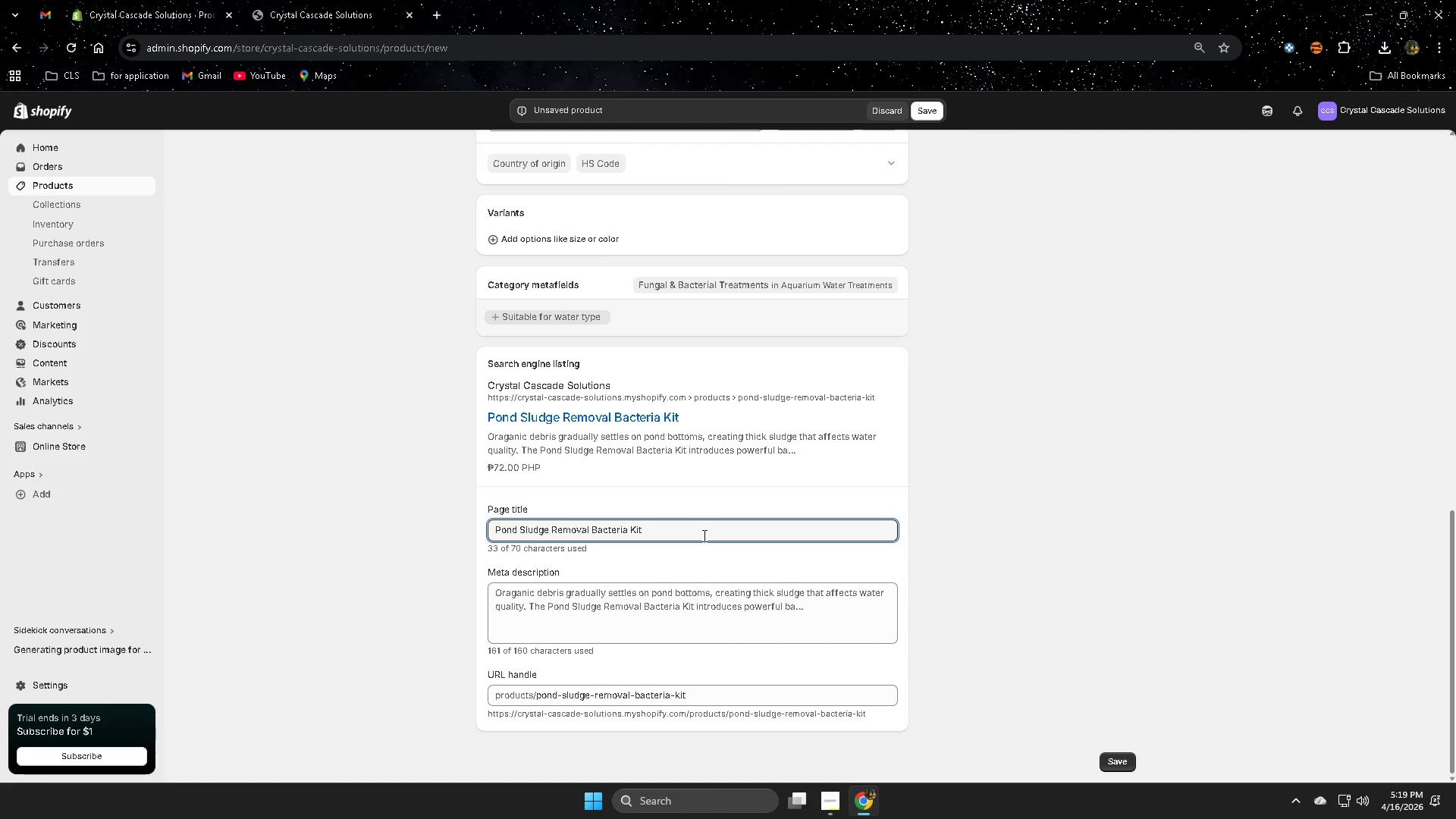 
key(Shift+ShiftRight)
 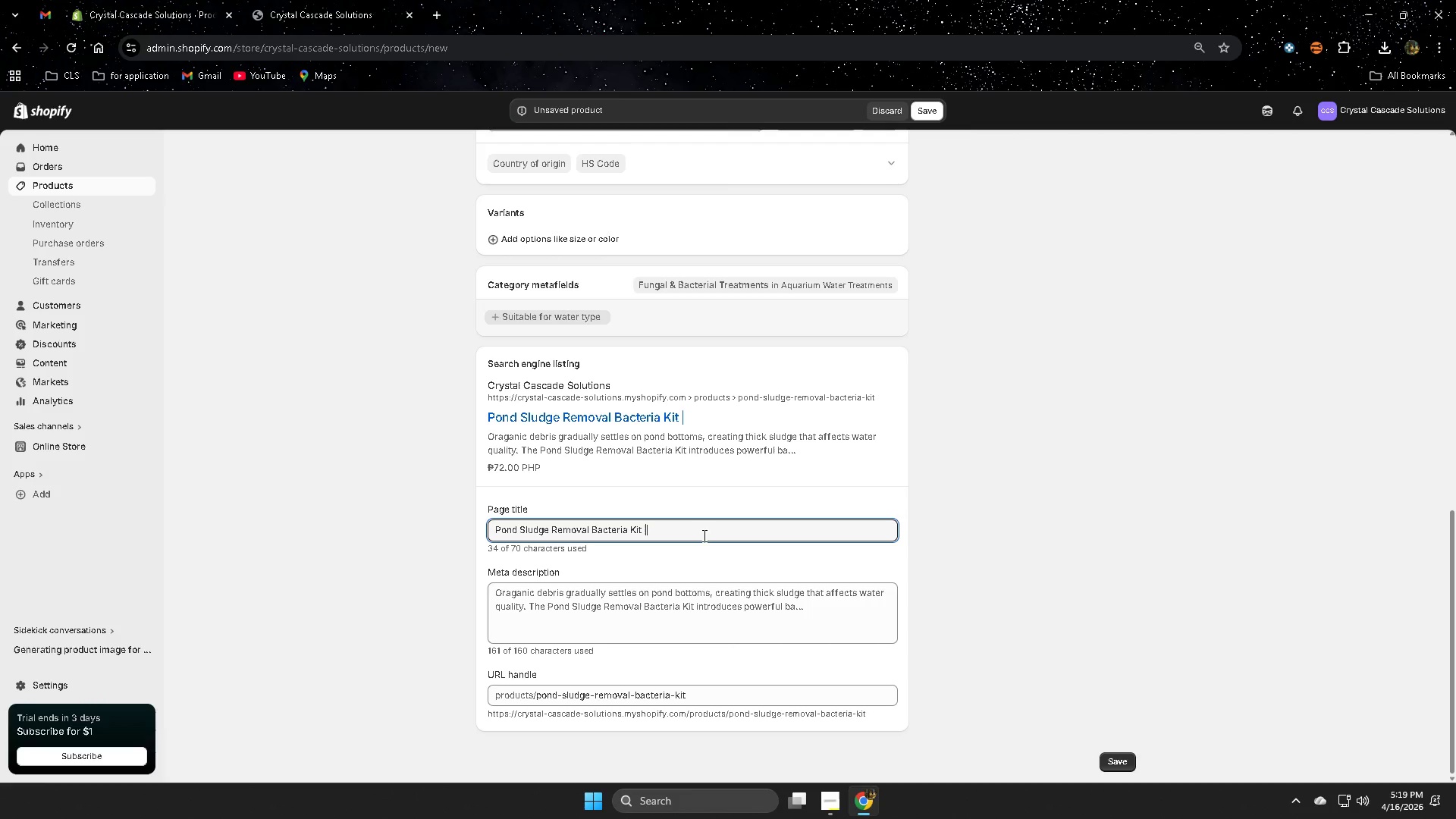 
key(Shift+Backslash)
 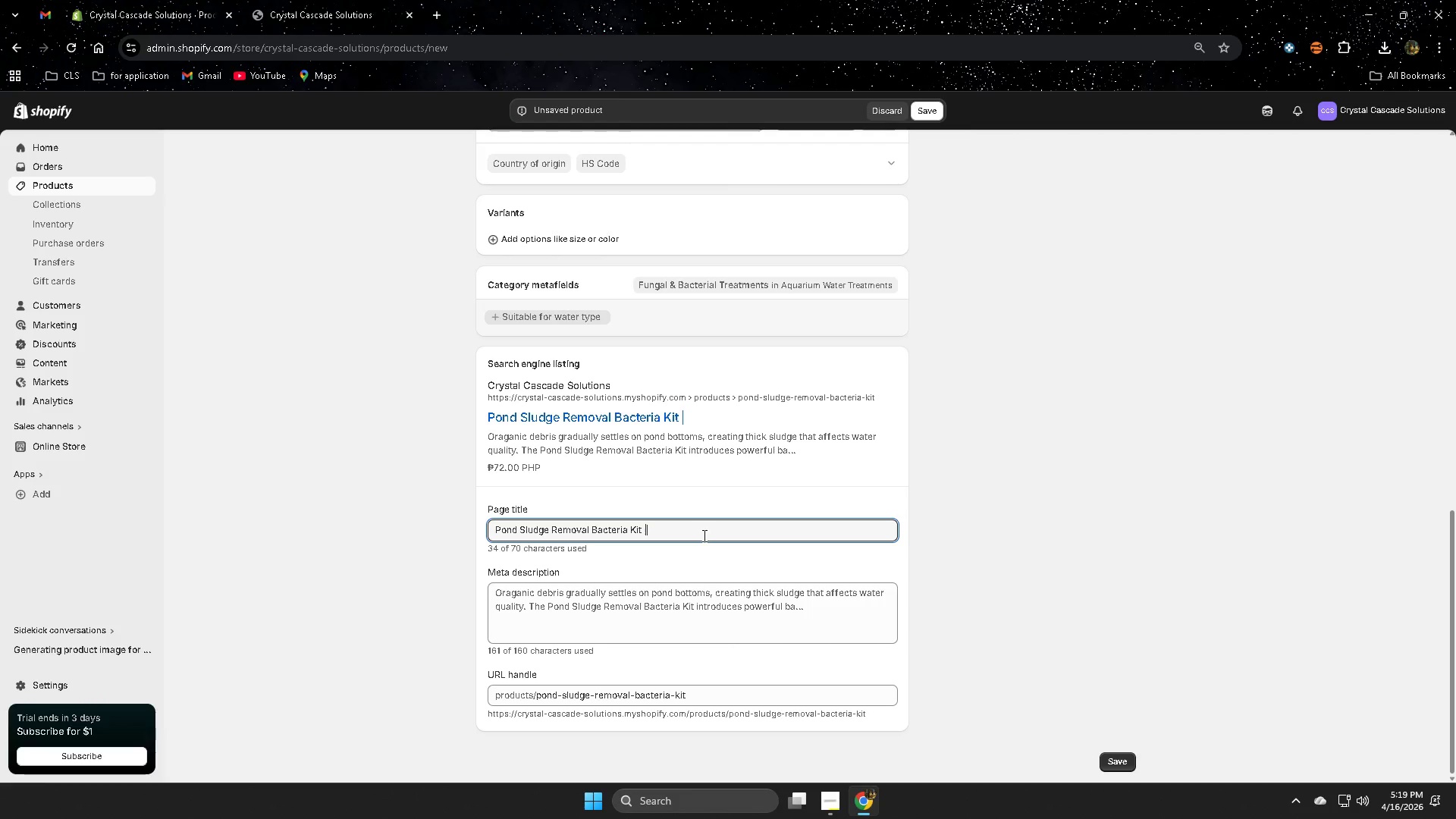 
key(Space)
 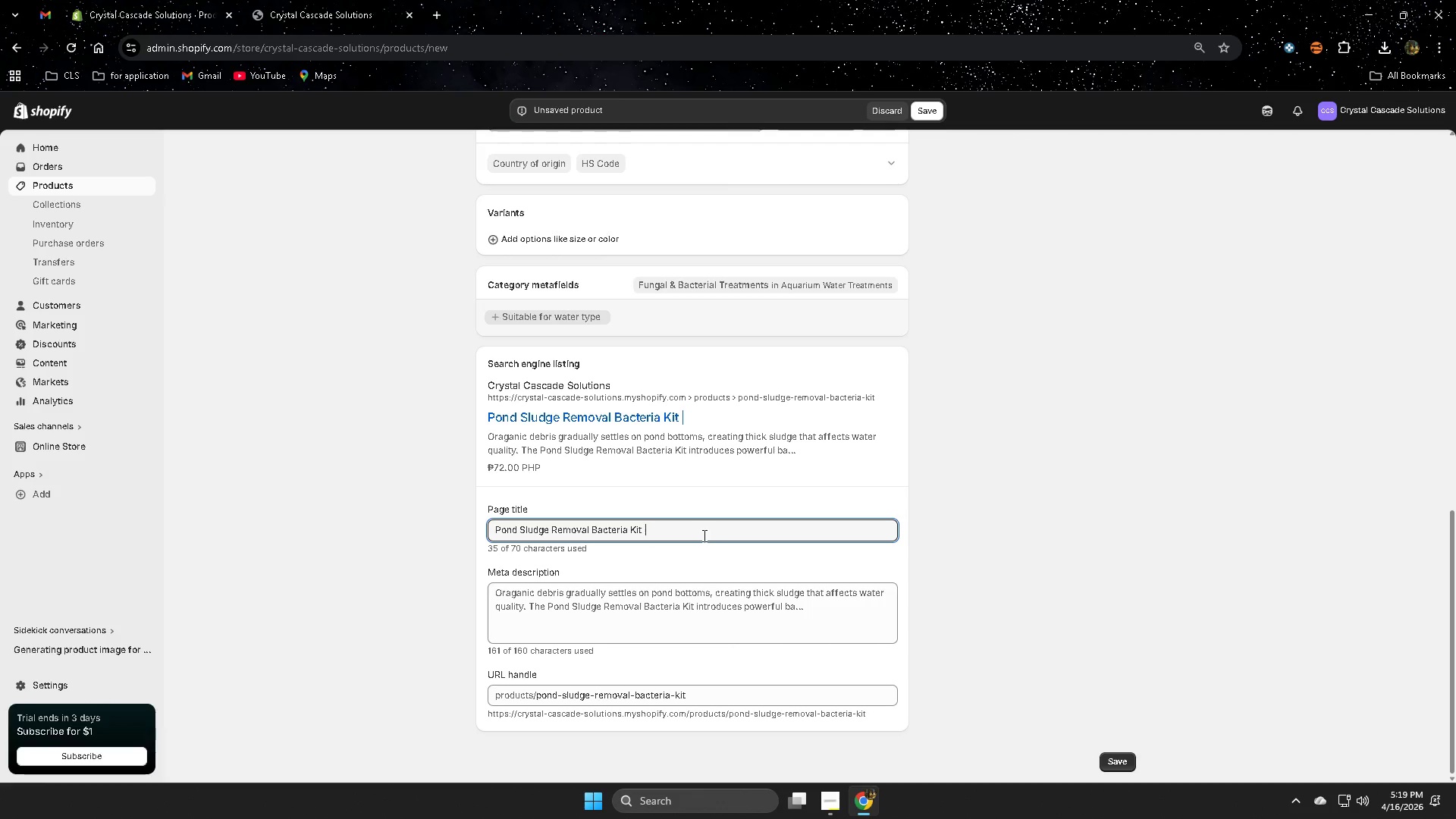 
wait(9.02)
 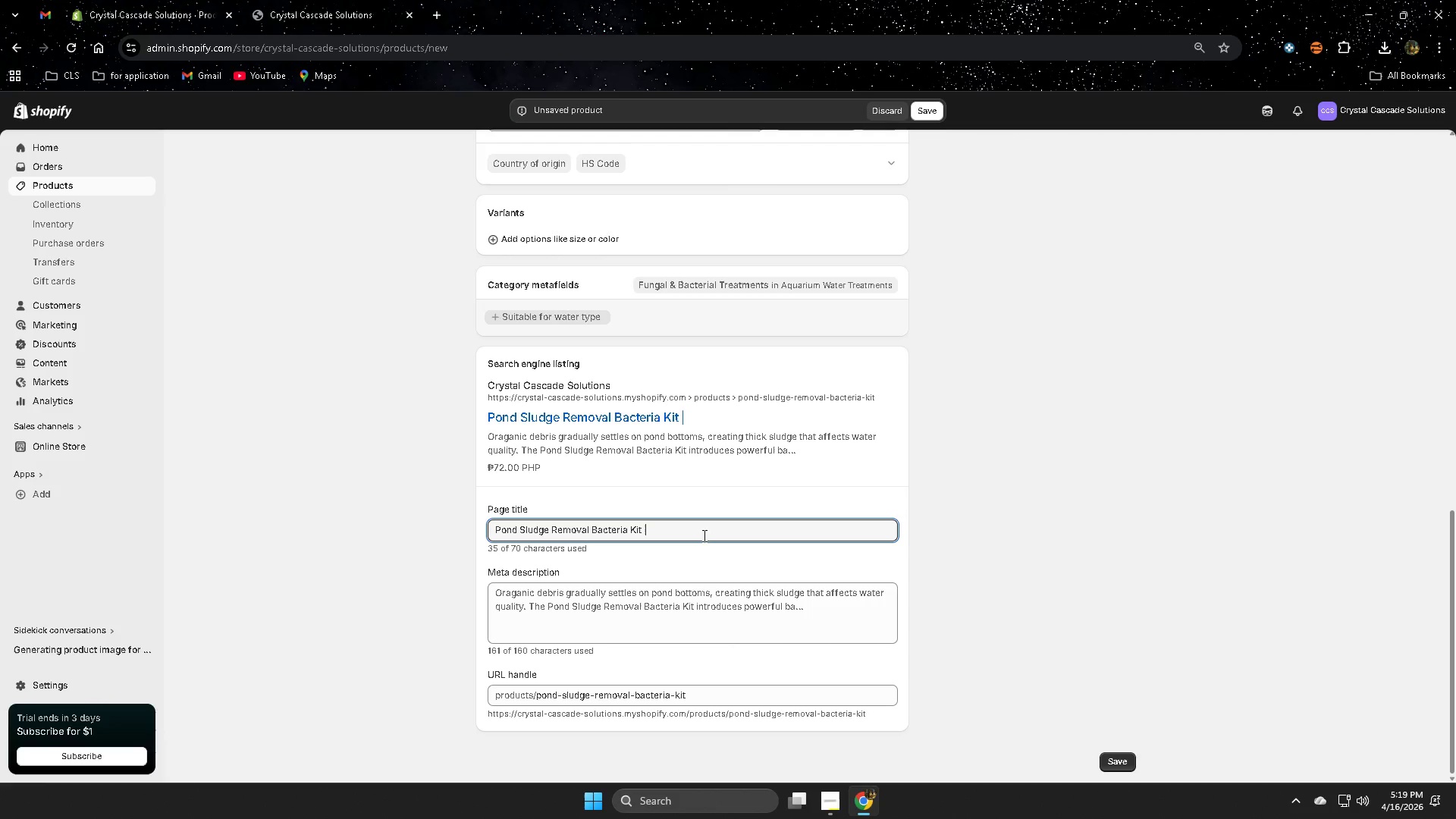 
type(Sludge Diges)
 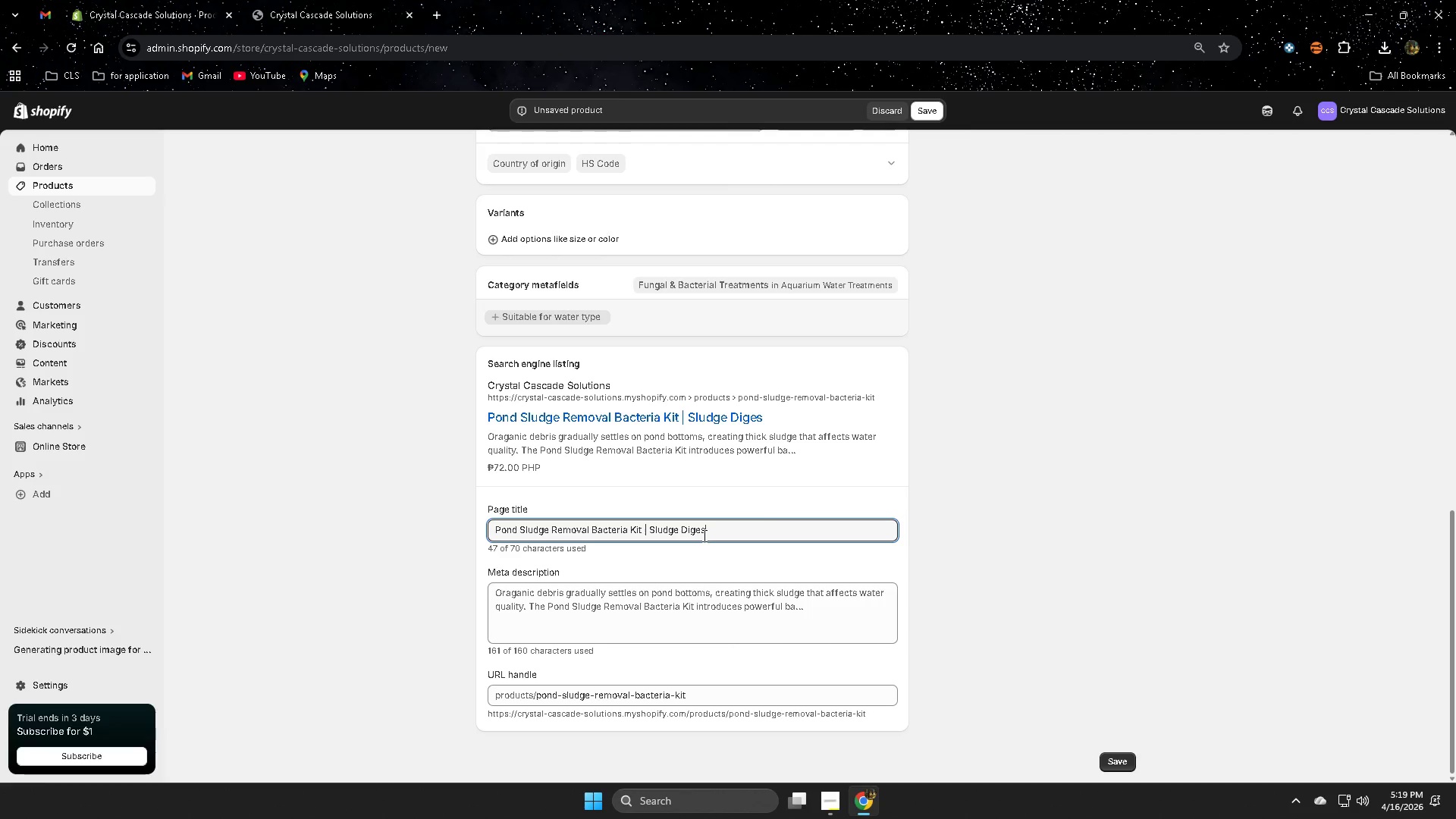 
type(ter Kit)
 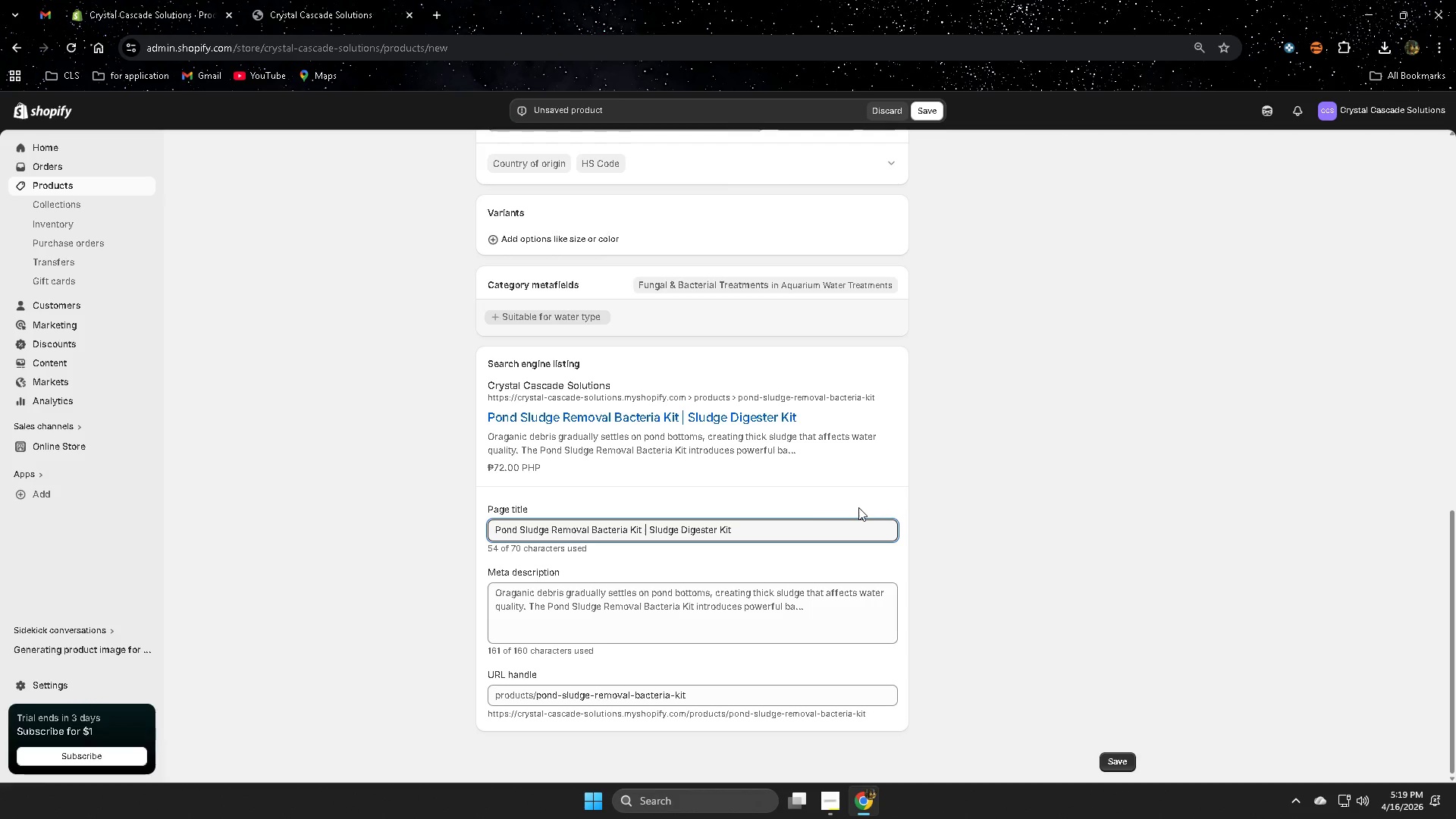 
left_click([767, 613])
 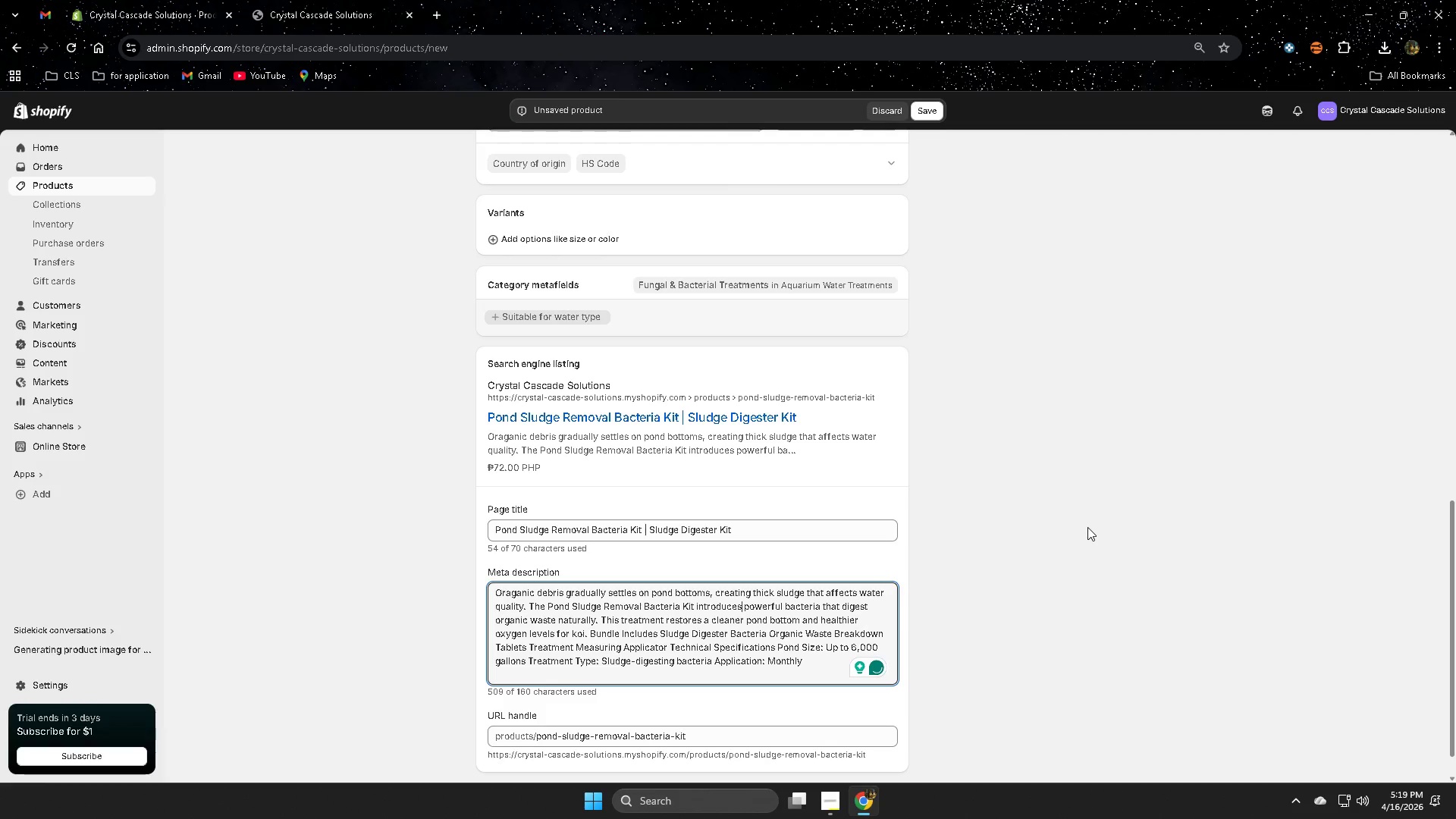 
scroll: coordinate [1095, 518], scroll_direction: down, amount: 1.0
 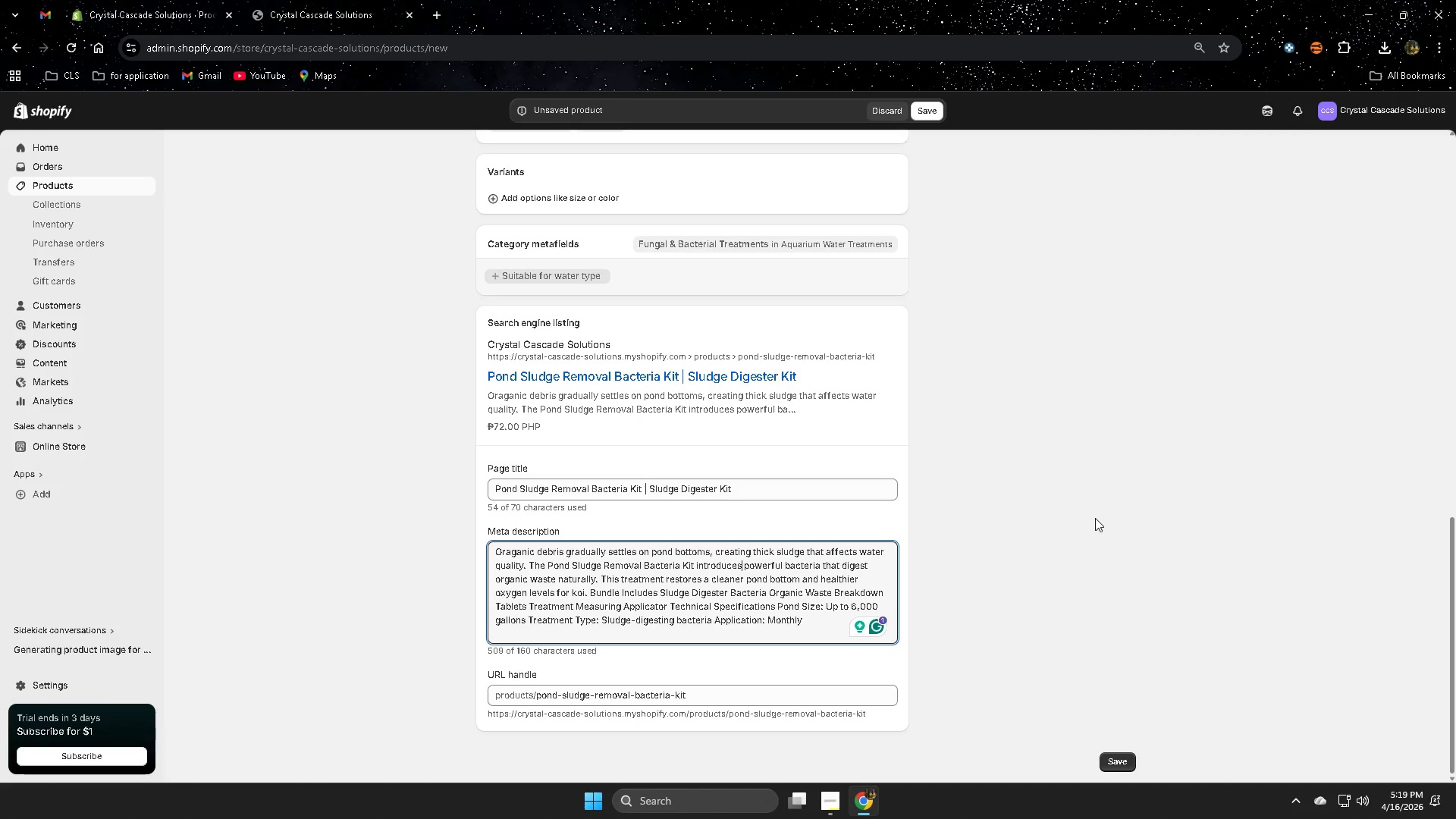 
key(Control+A)
 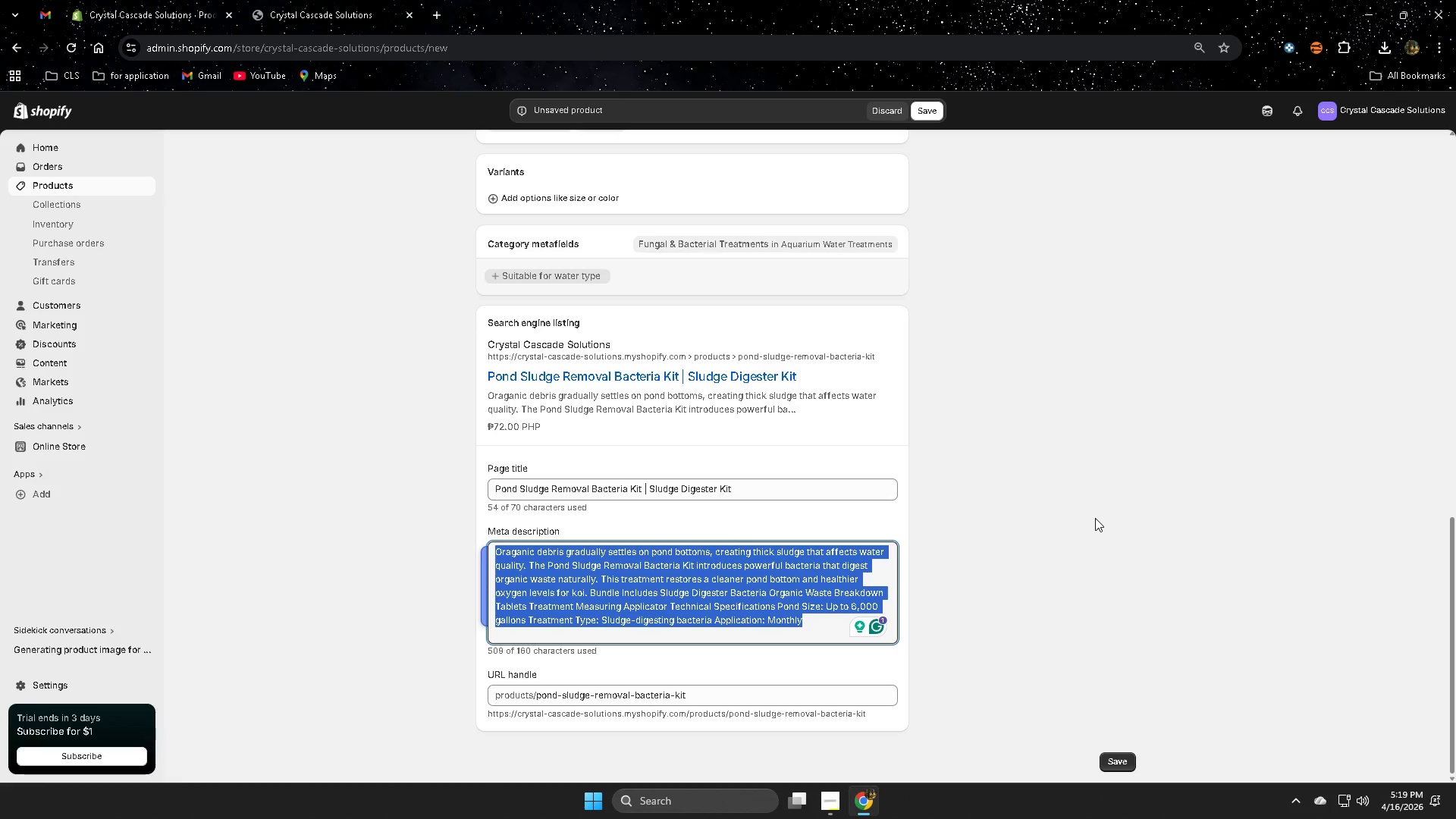 
key(Delete)
 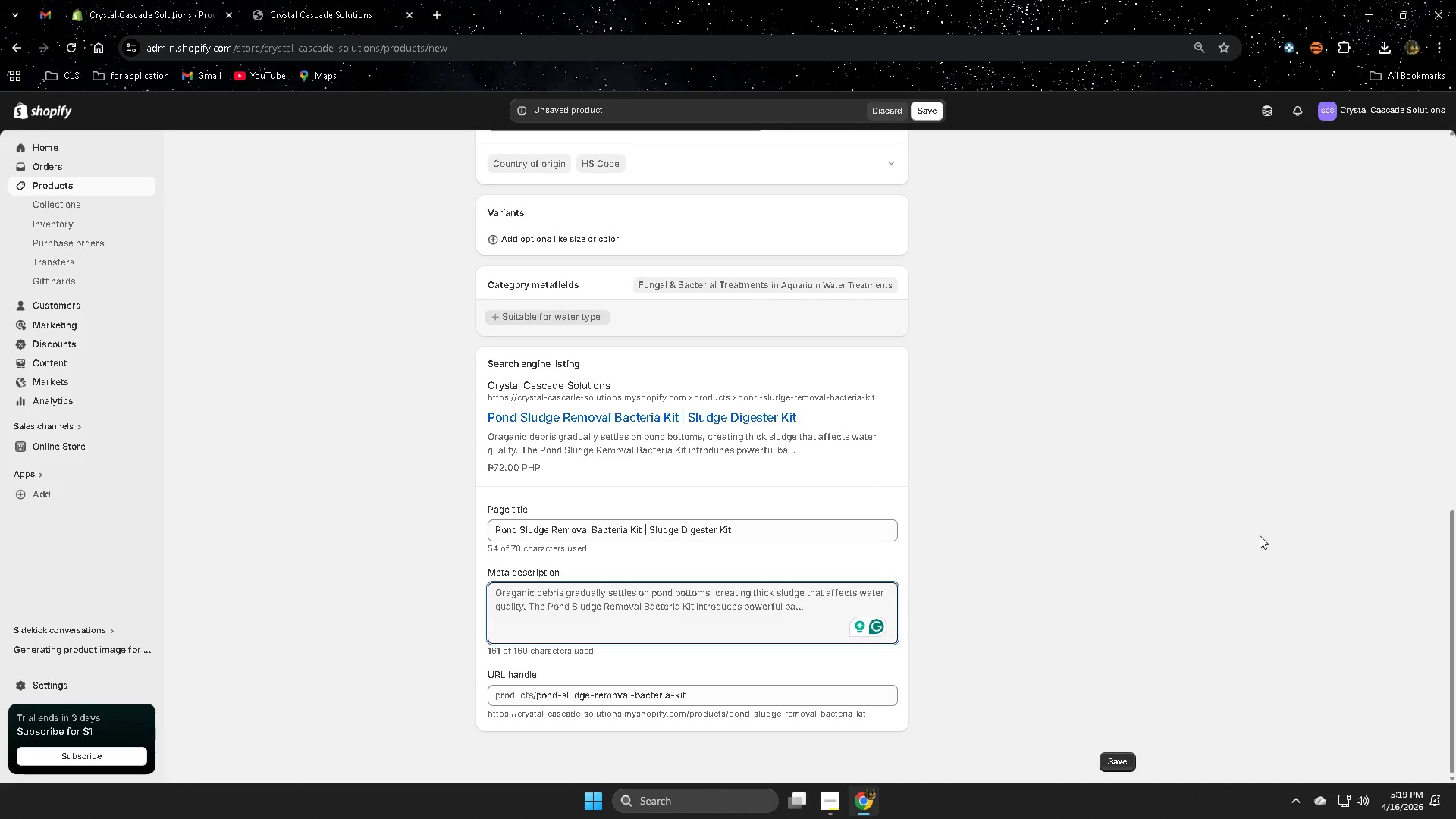 
wait(6.77)
 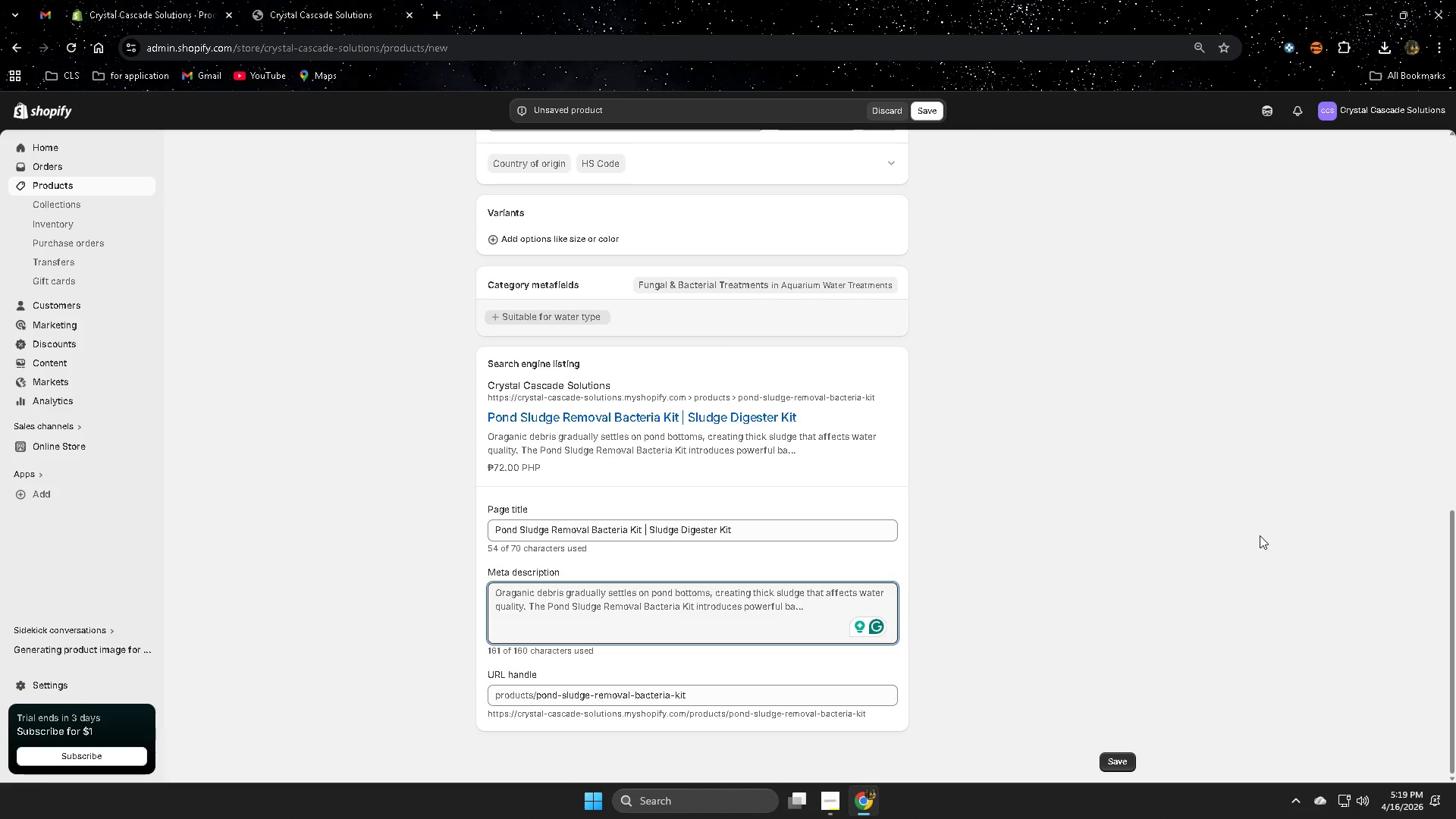 
type(Breakdown)
key(Backspace)
key(Backspace)
key(Backspace)
key(Backspace)
type( down organinc)
key(Backspace)
key(Backspace)
type(c )
key(Backspace)
key(Backspace)
key(Backspace)
type(ni)
key(Backspace)
key(Backspace)
type(ic pond sd)
key(Backspace)
type(ludge natul)
key(Backspace)
type(rally  woit)
key(Backspace)
key(Backspace)
key(Backspace)
type(io)
key(Backspace)
type(th this g)
key(Backspace)
type(sd)
key(Backspace)
type(k)
key(Backspace)
type(liud)
key(Backspace)
key(Backspace)
type(d)
key(Backspace)
key(Backspace)
type(udge remover bacteria kit )
 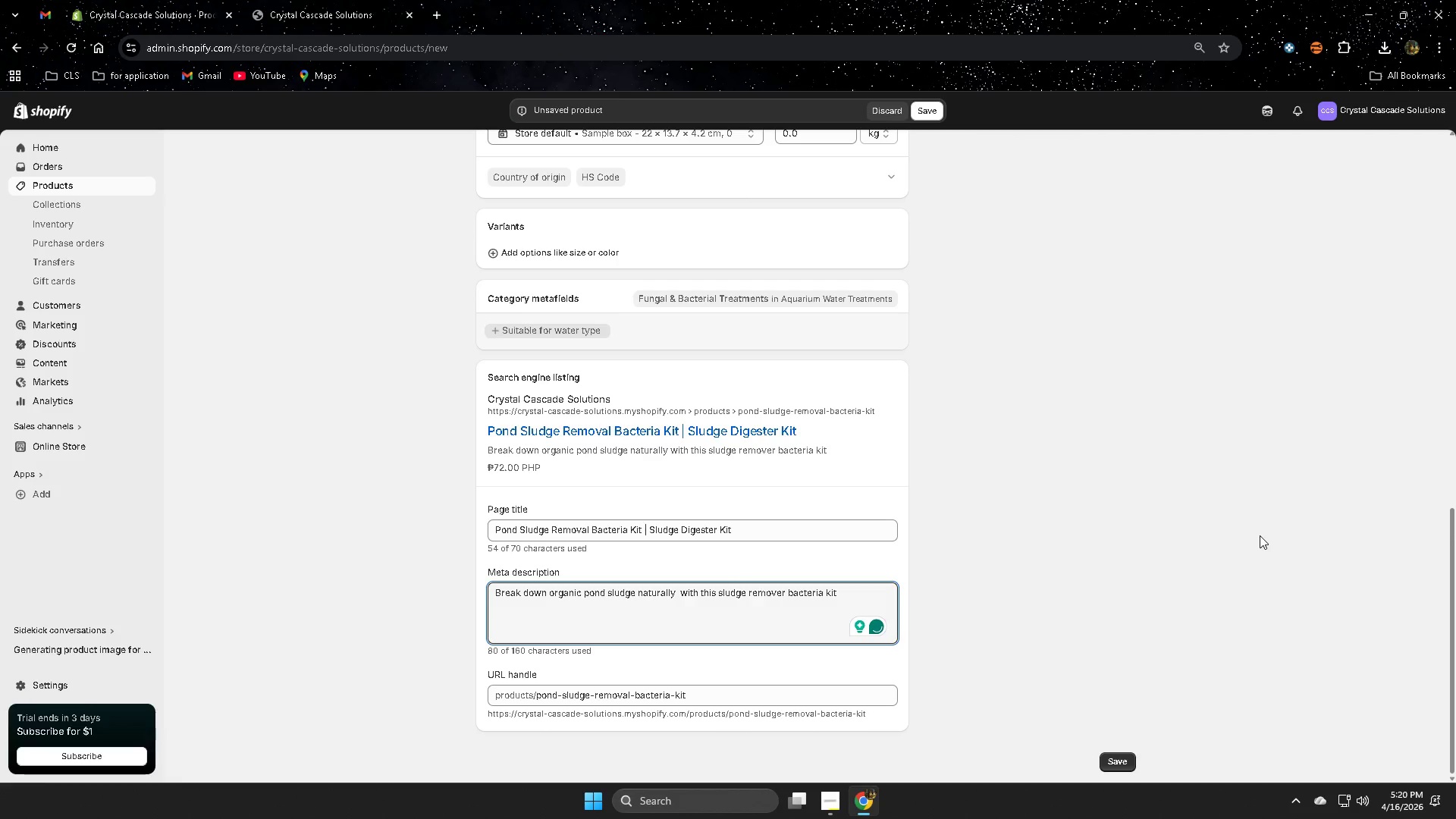 
wait(5.58)
 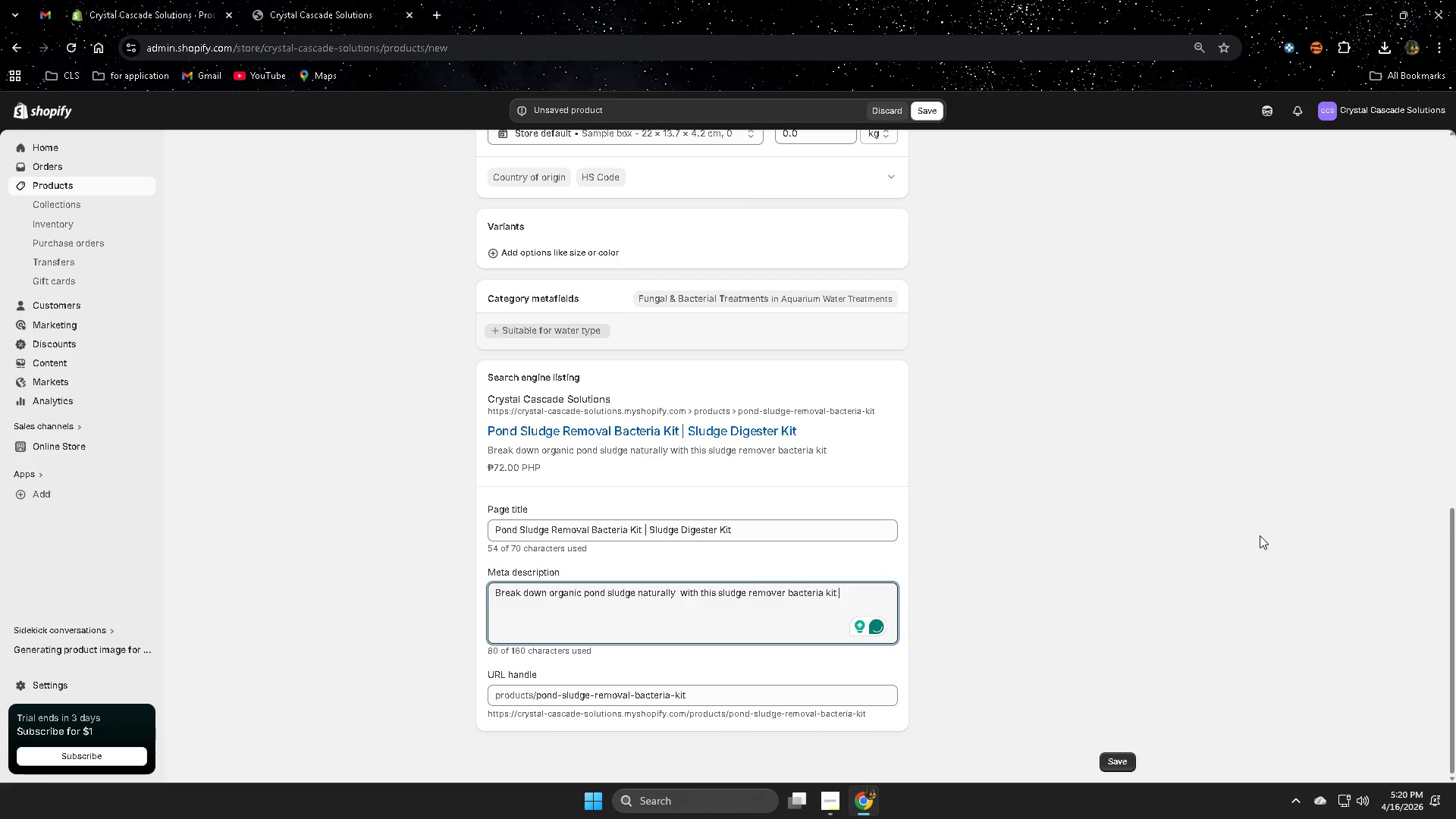 
type(des)
key(Backspace)
type(gsind)
key(Backspace)
key(Backspace)
key(Backspace)
key(Backspace)
key(Backspace)
type(signed )
 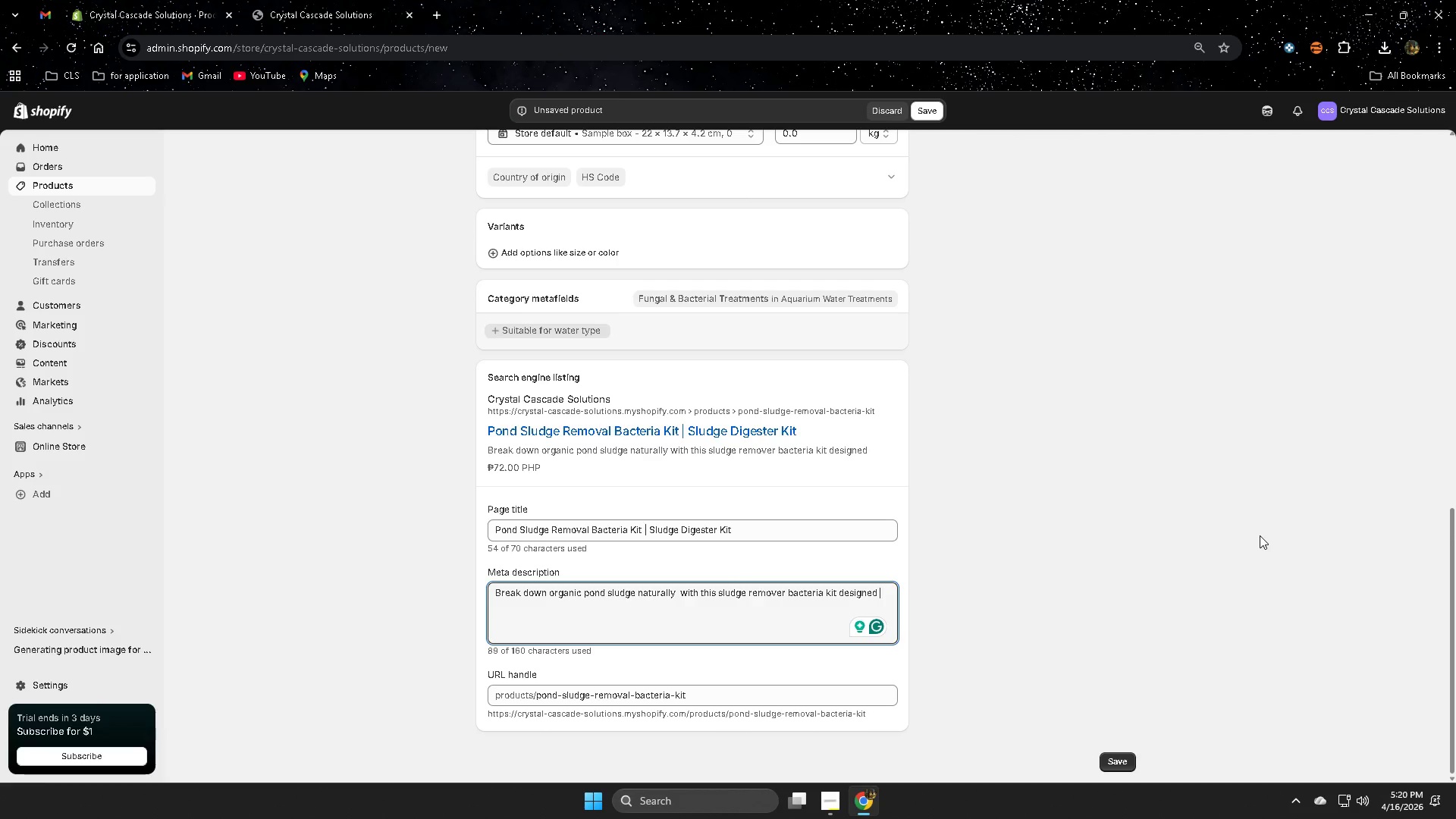 
wait(13.67)
 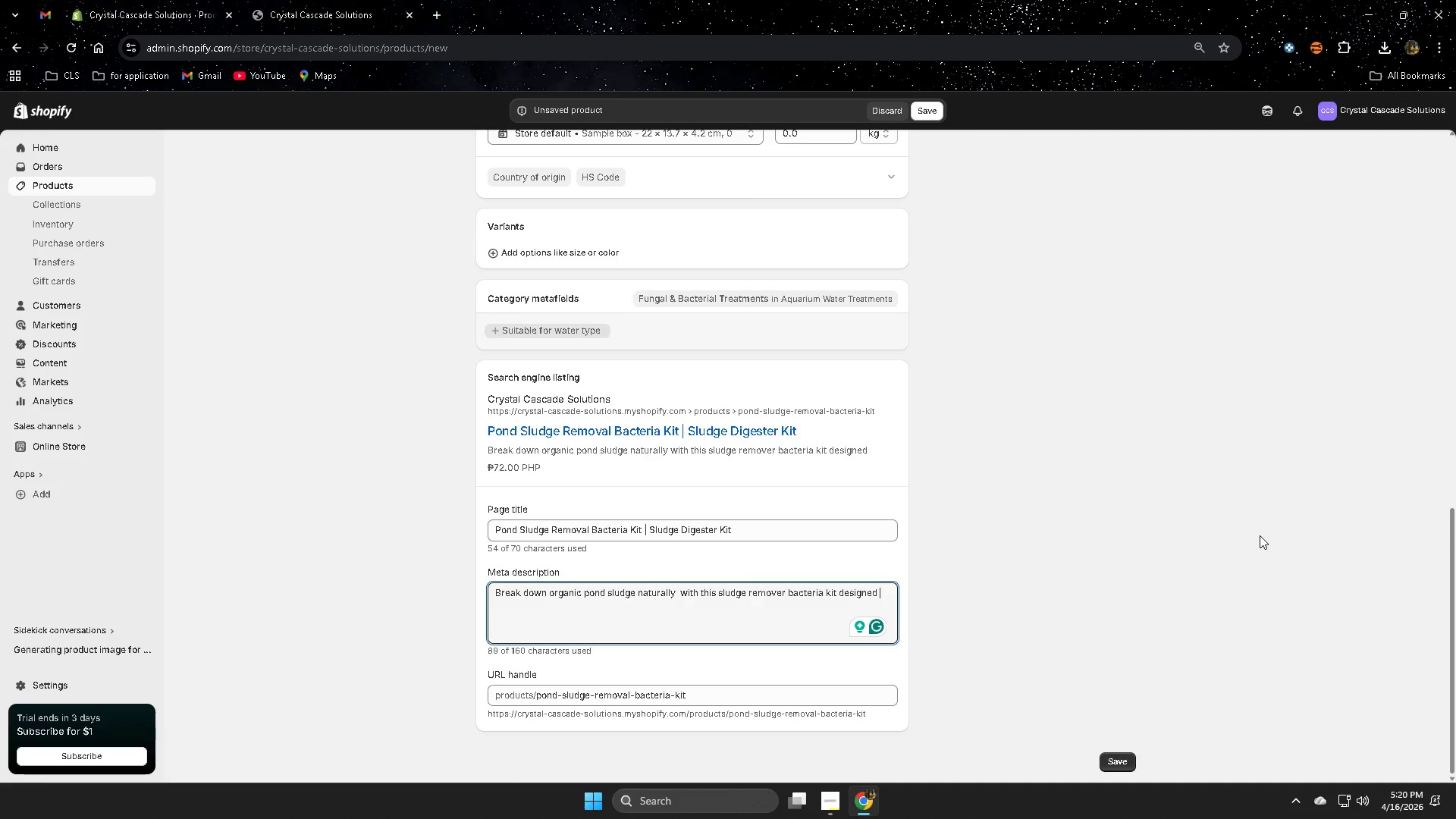 
type( for kio)
key(Backspace)
key(Backspace)
type(oi pond and water gardens.)
 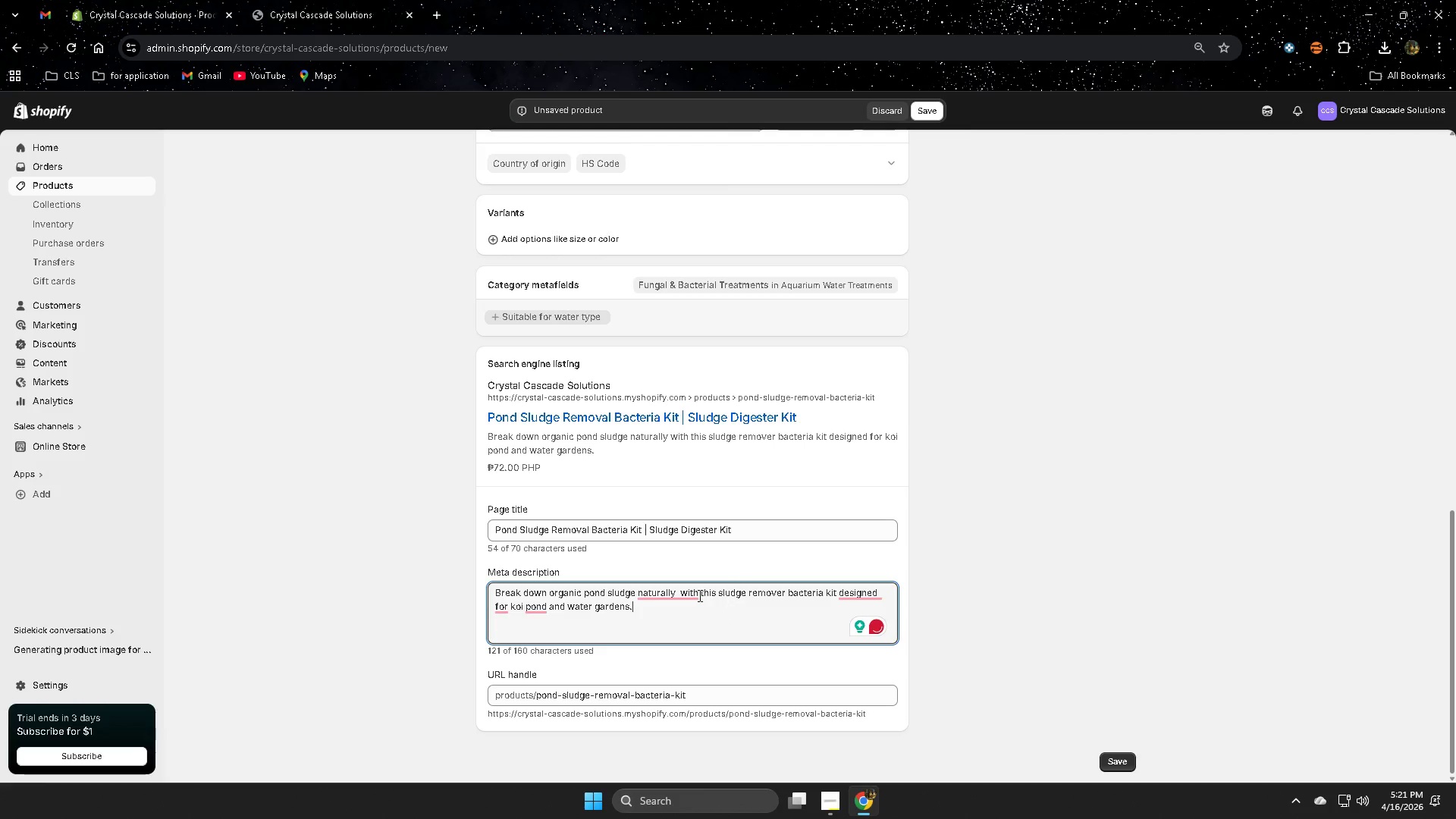 
left_click([682, 629])
 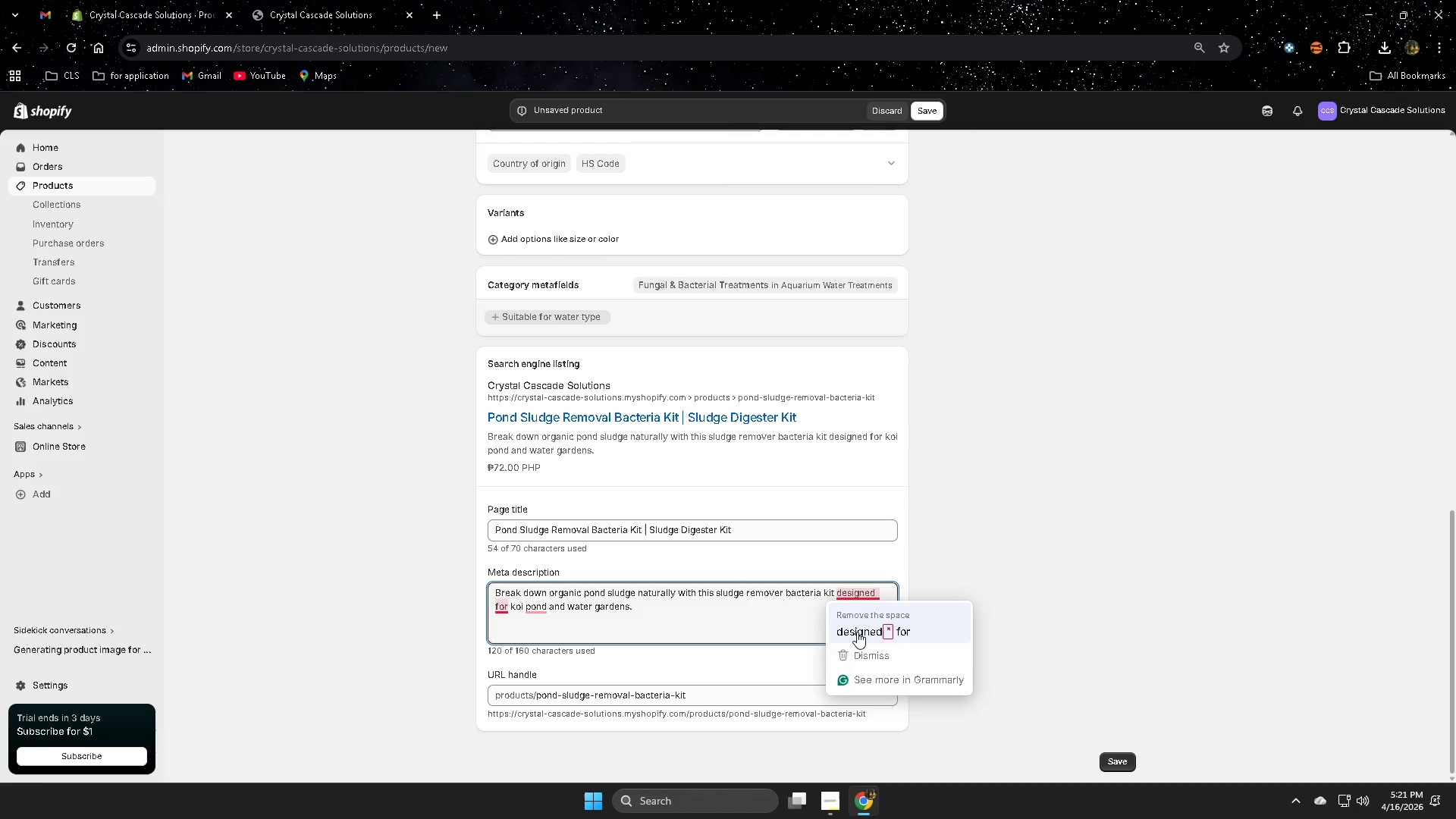 
left_click([857, 632])
 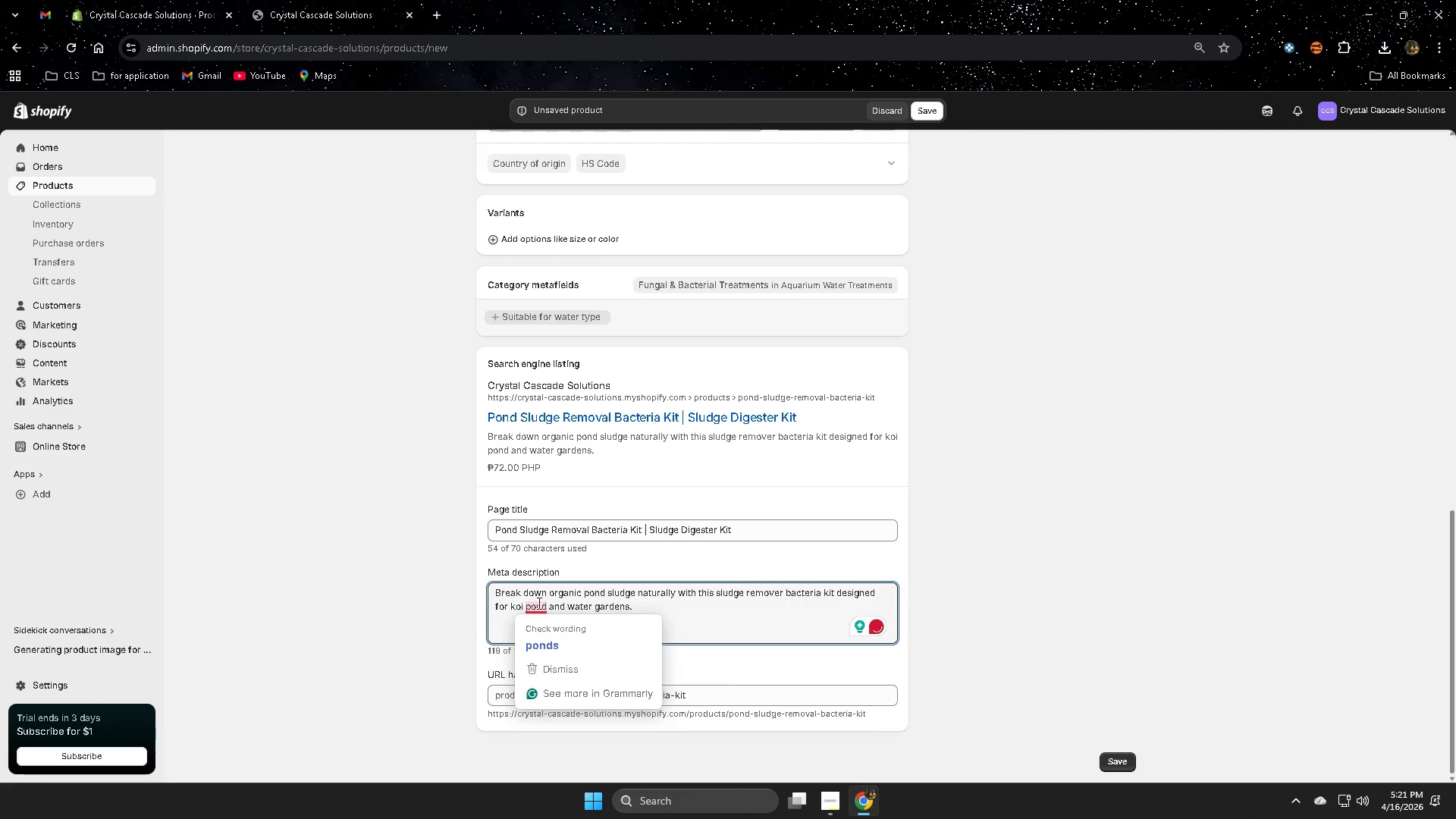 
left_click([548, 645])
 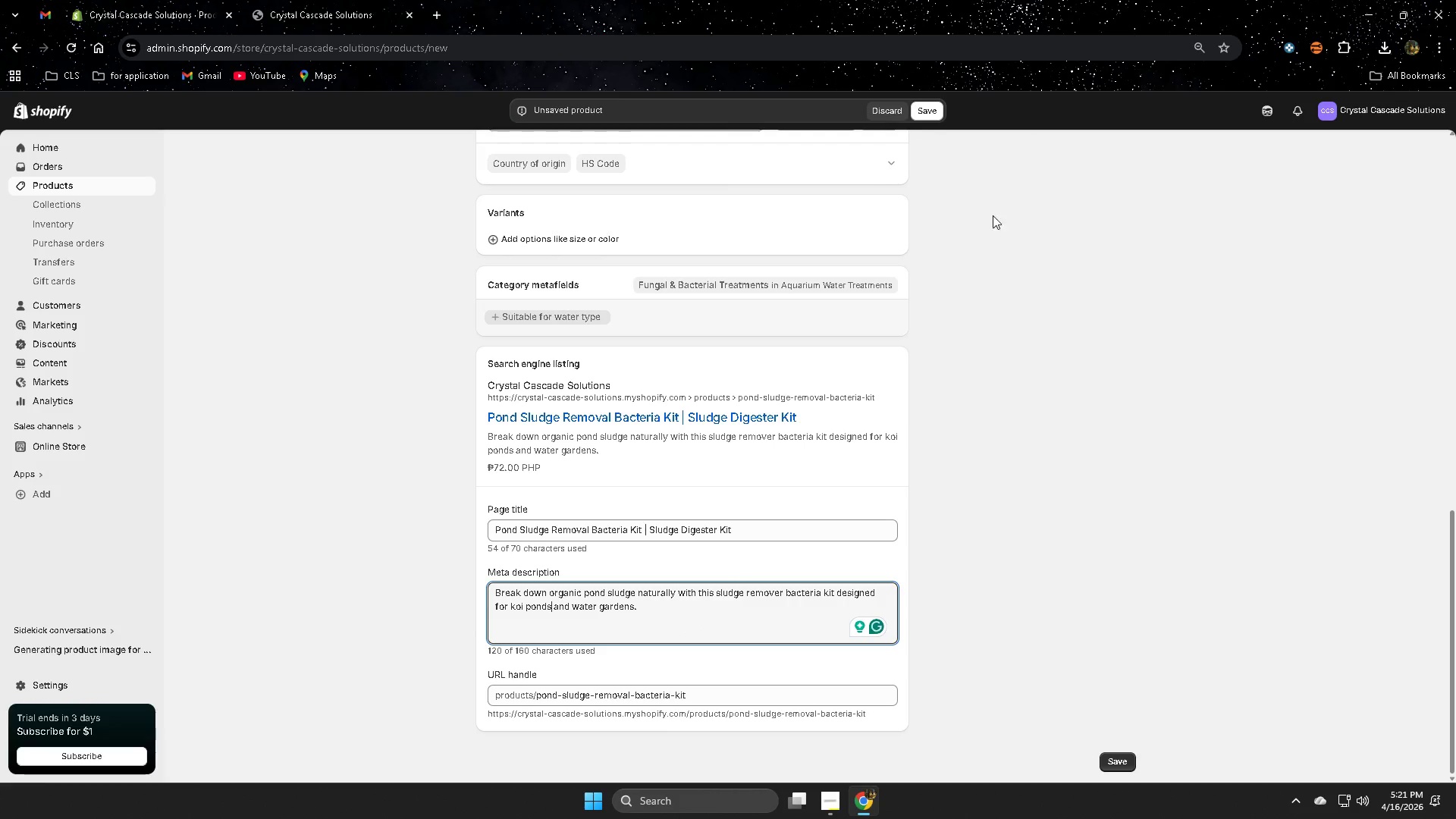 
scroll: coordinate [938, 388], scroll_direction: up, amount: 14.0
 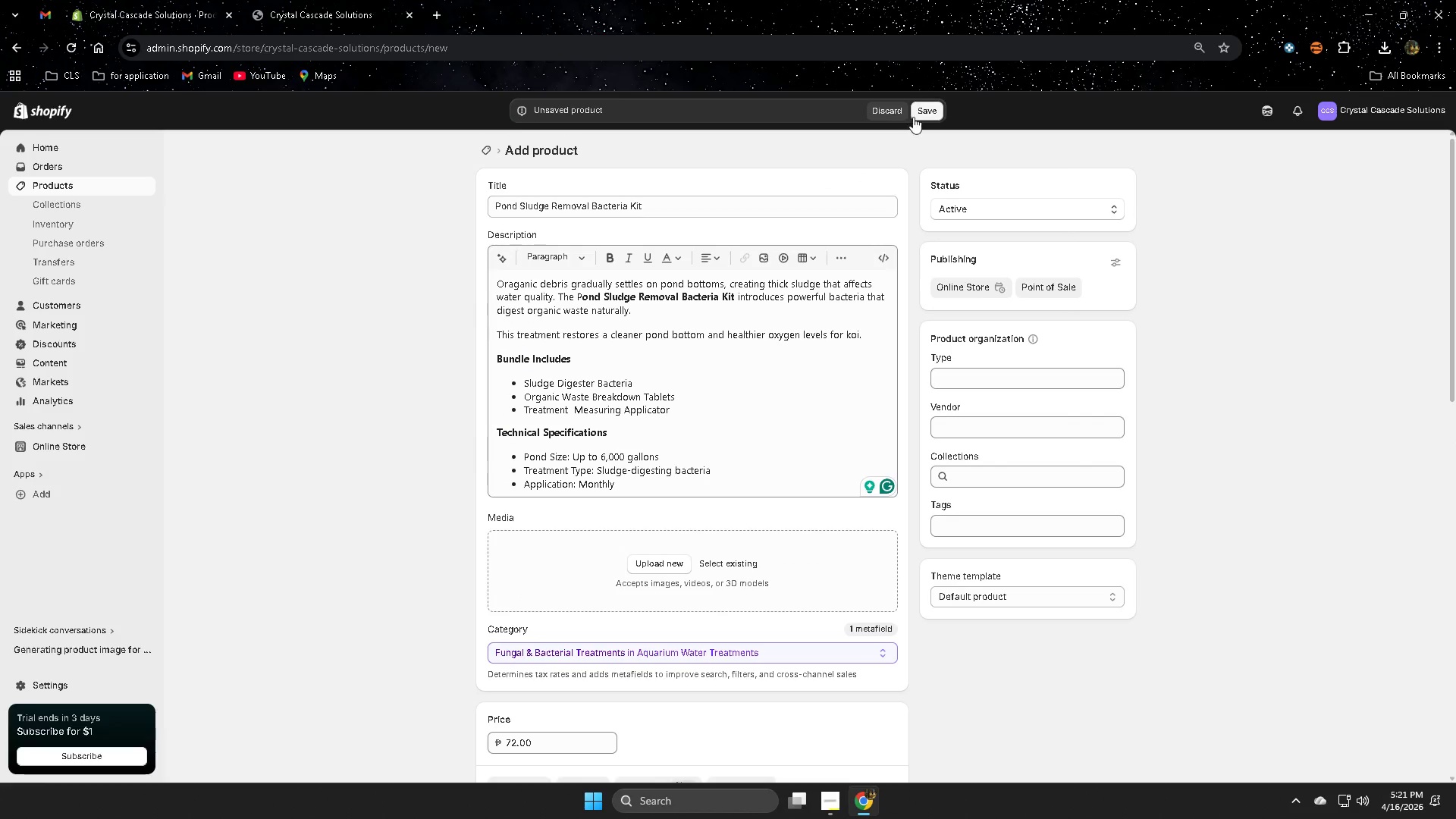 
left_click([926, 116])
 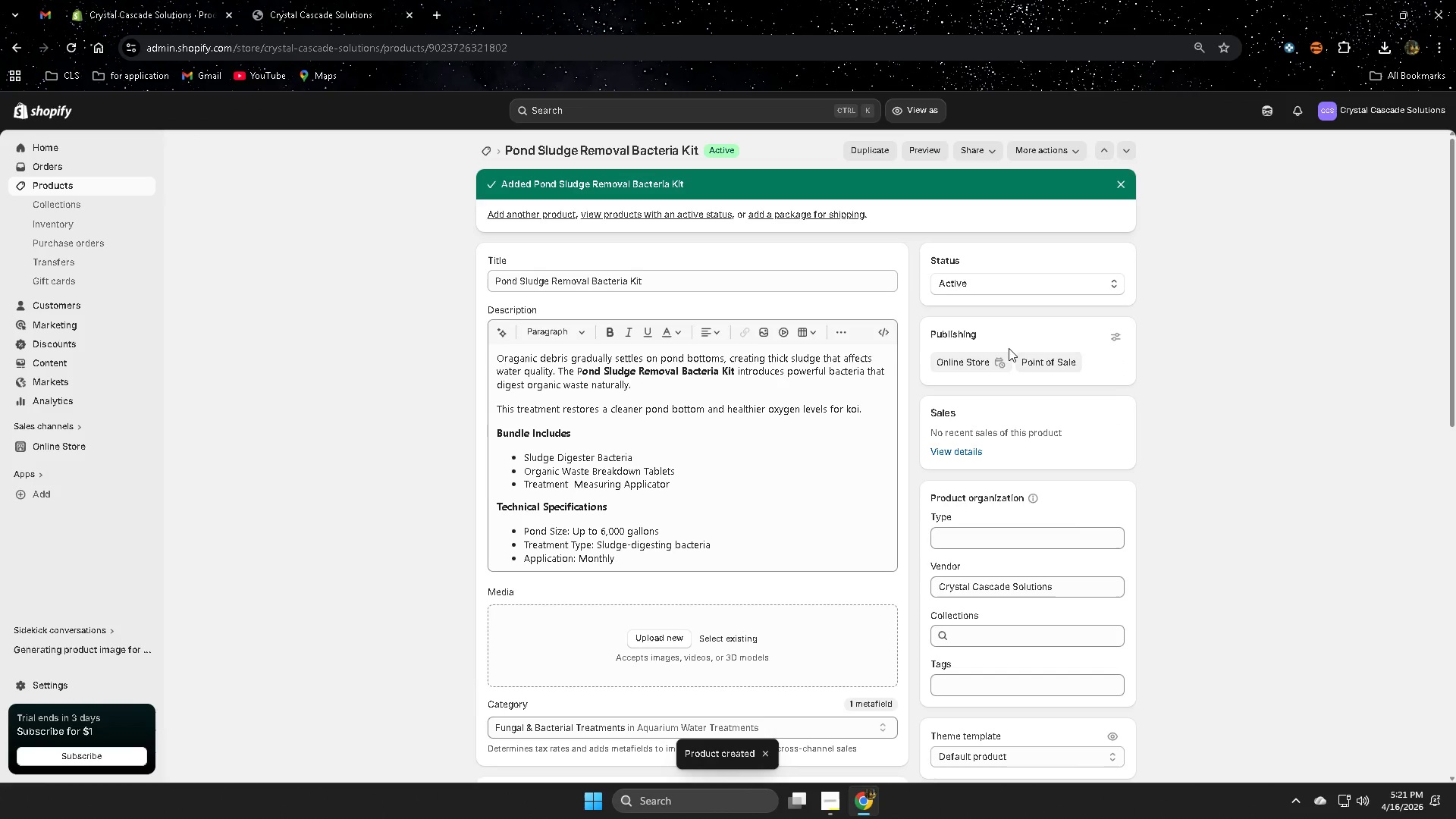 
wait(7.89)
 